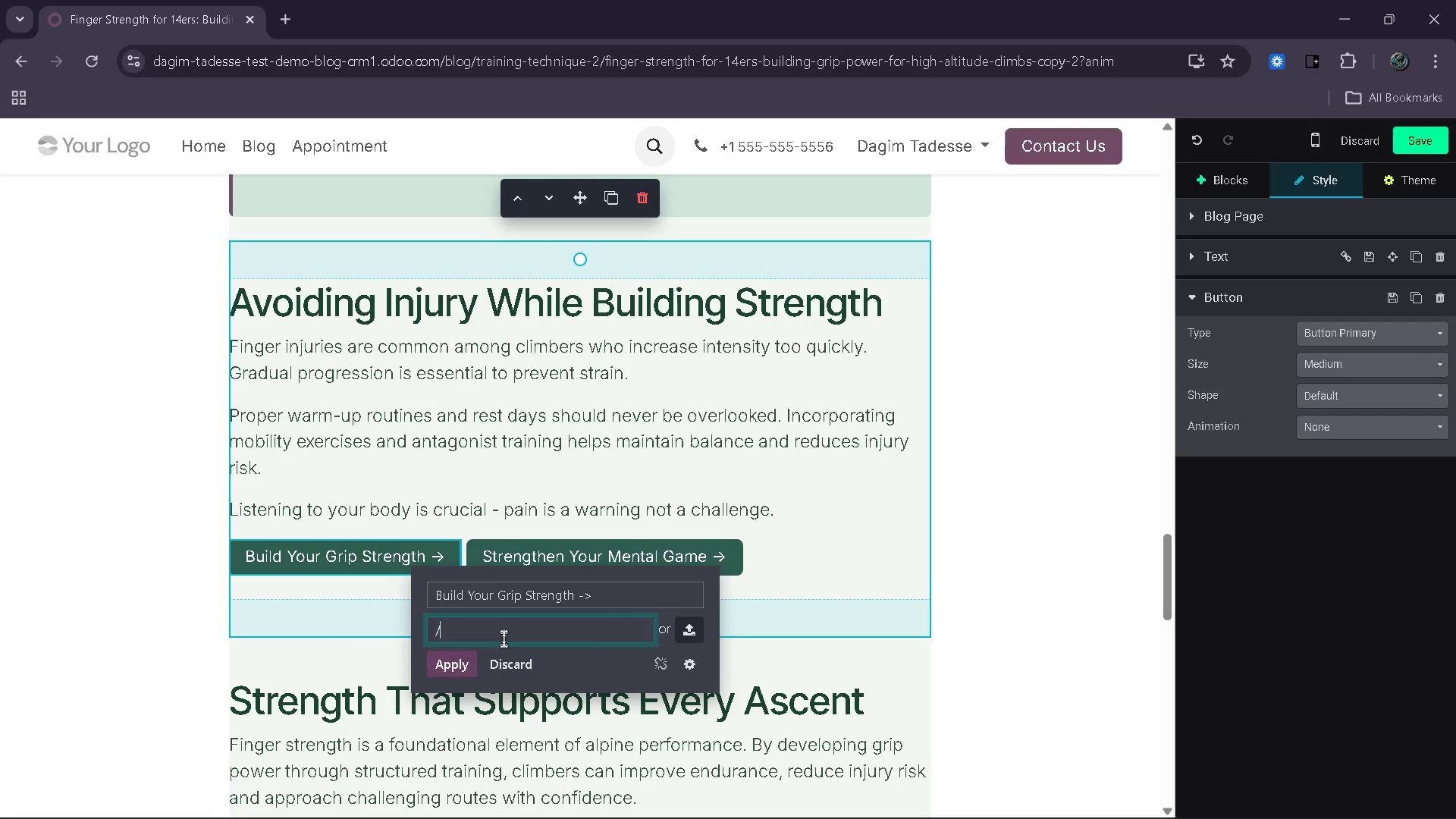 
key(Slash)
 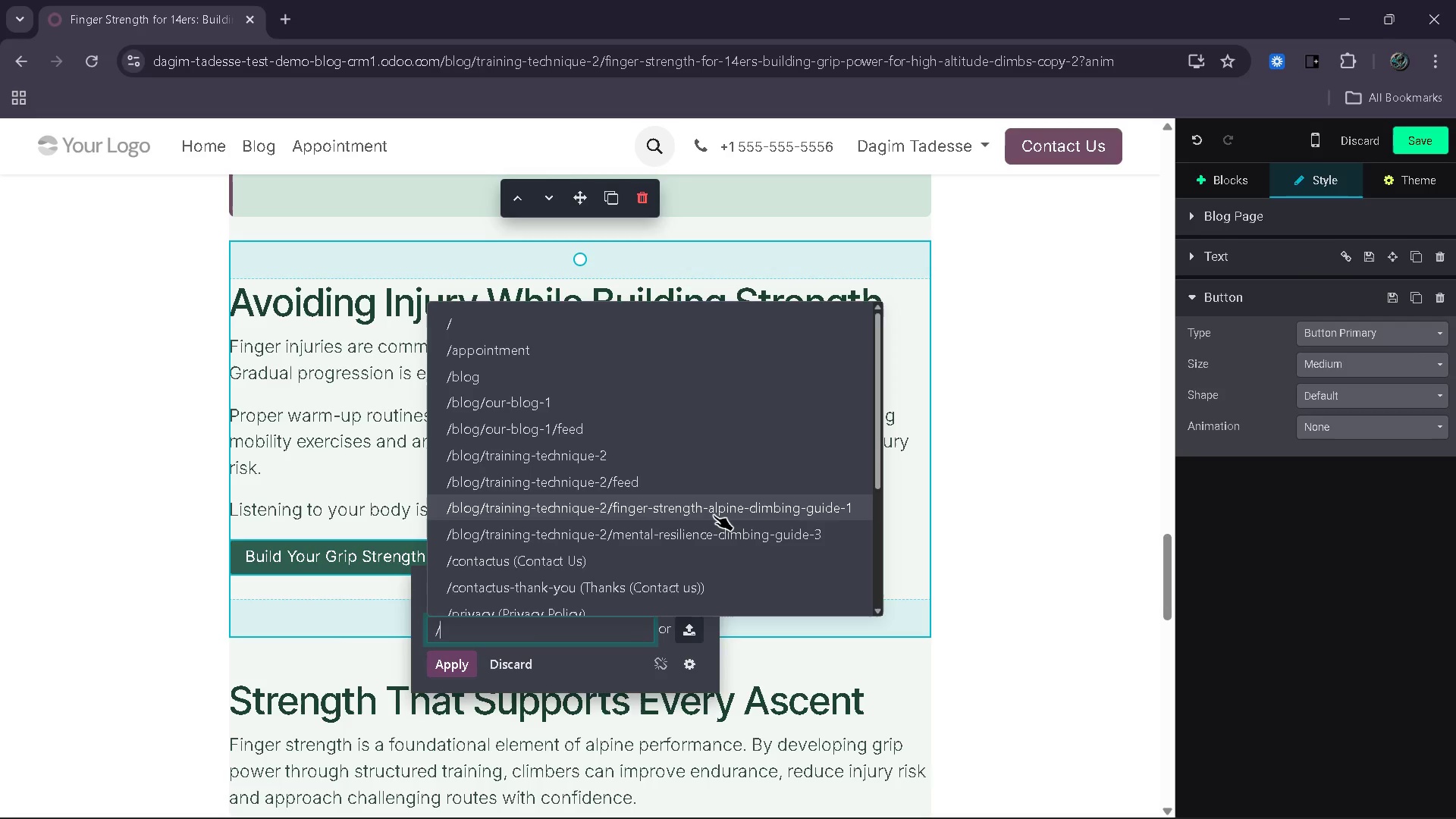 
left_click([716, 515])
 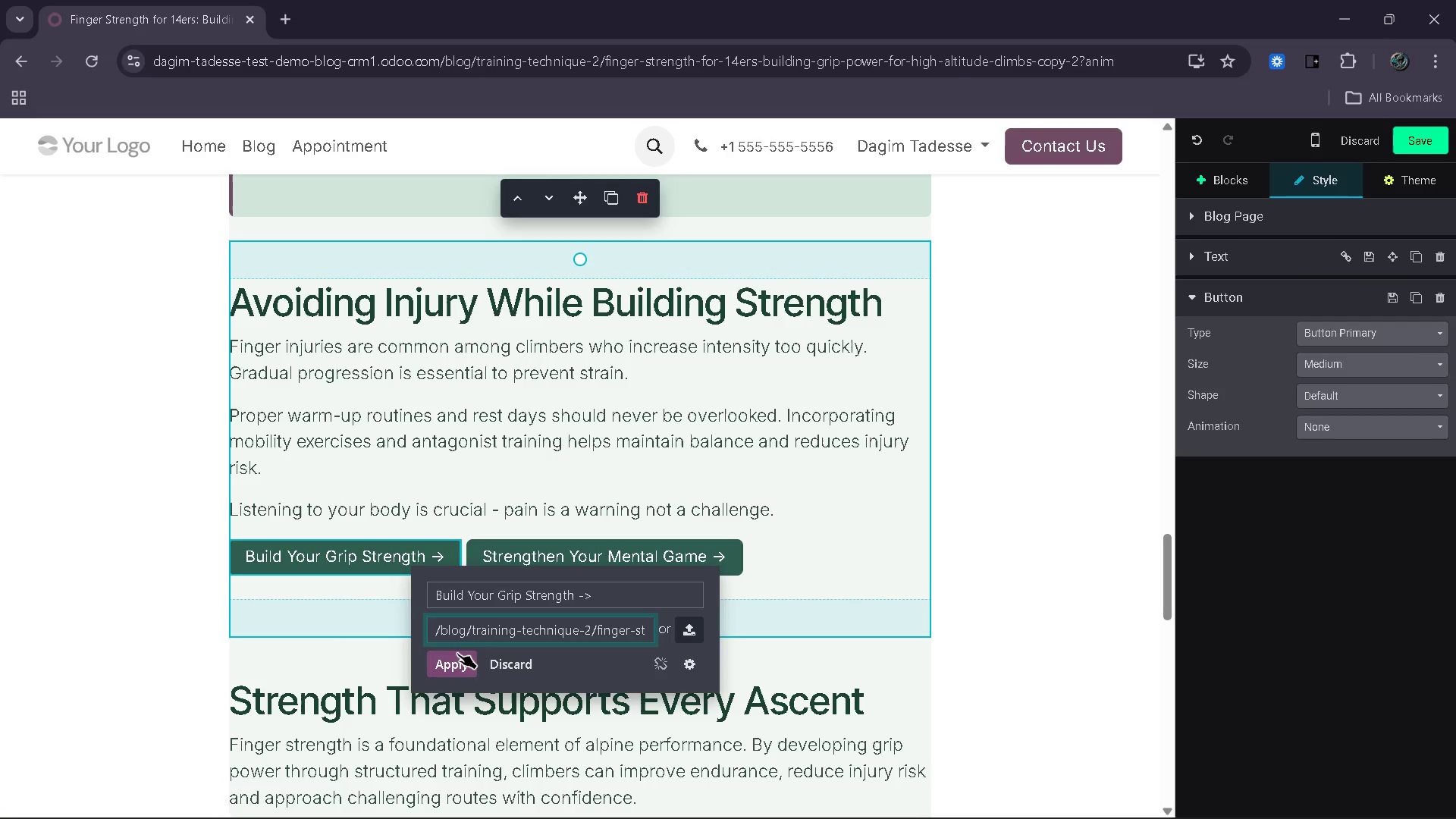 
left_click([457, 655])
 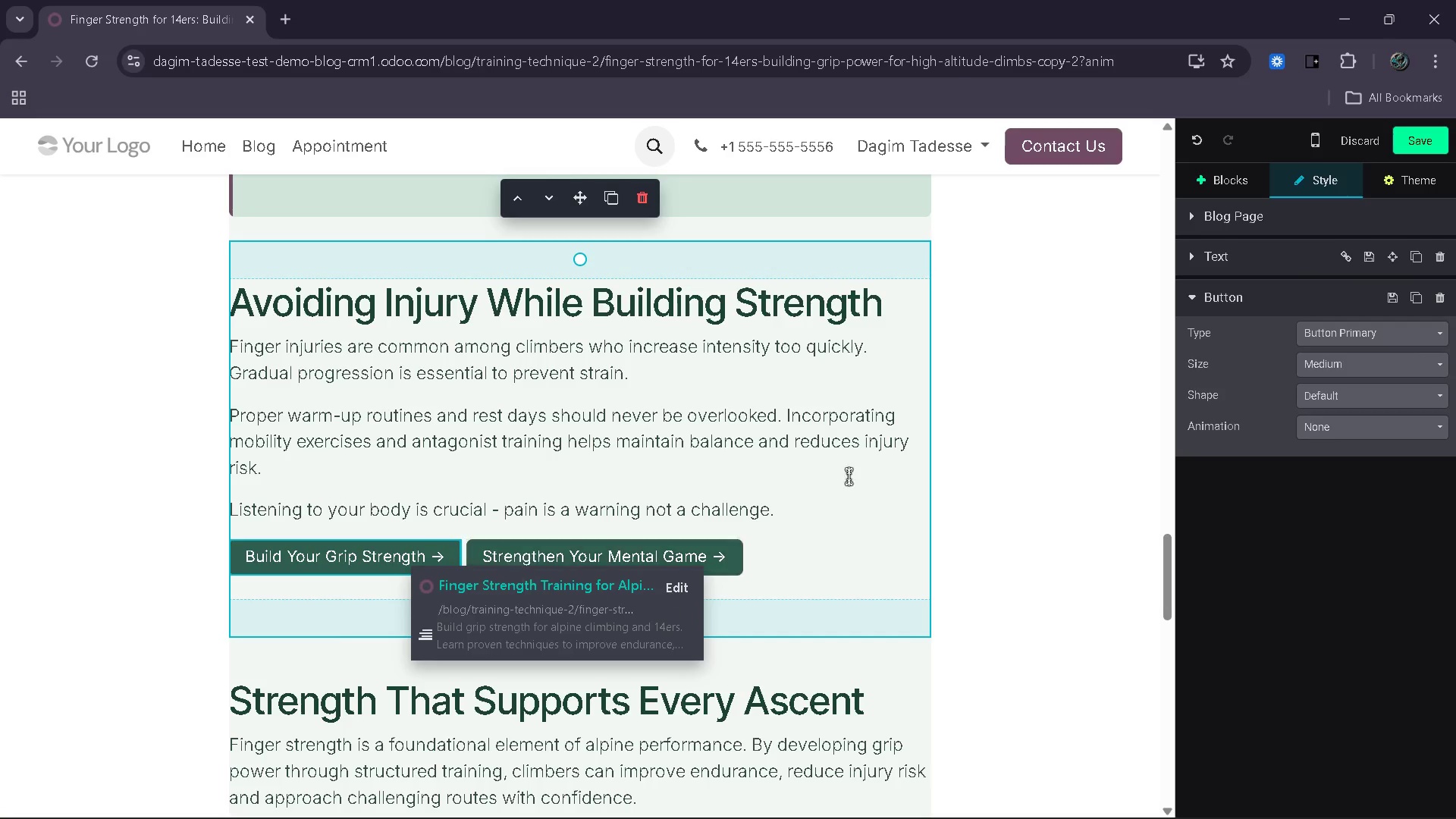 
left_click([1383, 389])
 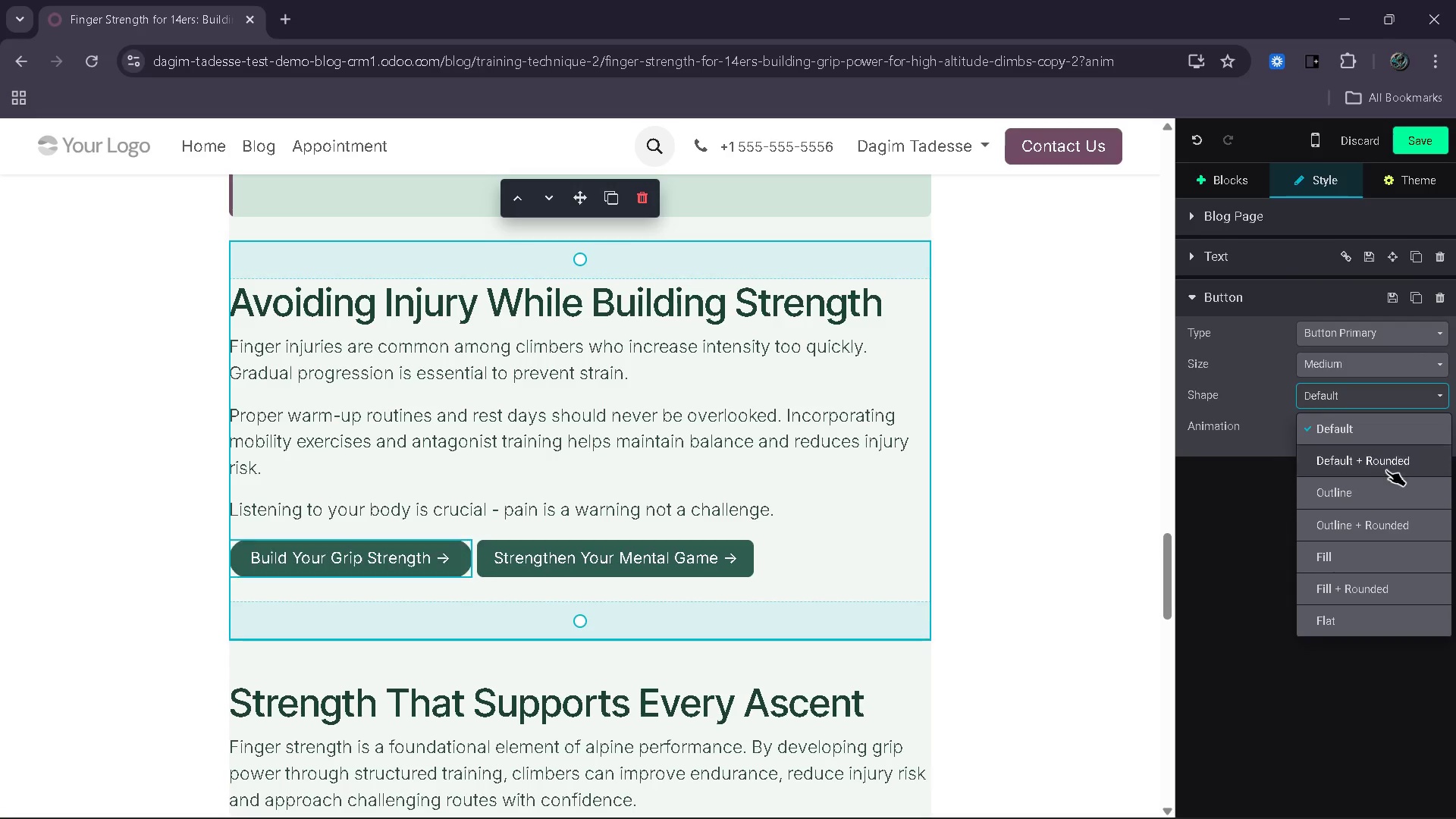 
left_click([1386, 469])
 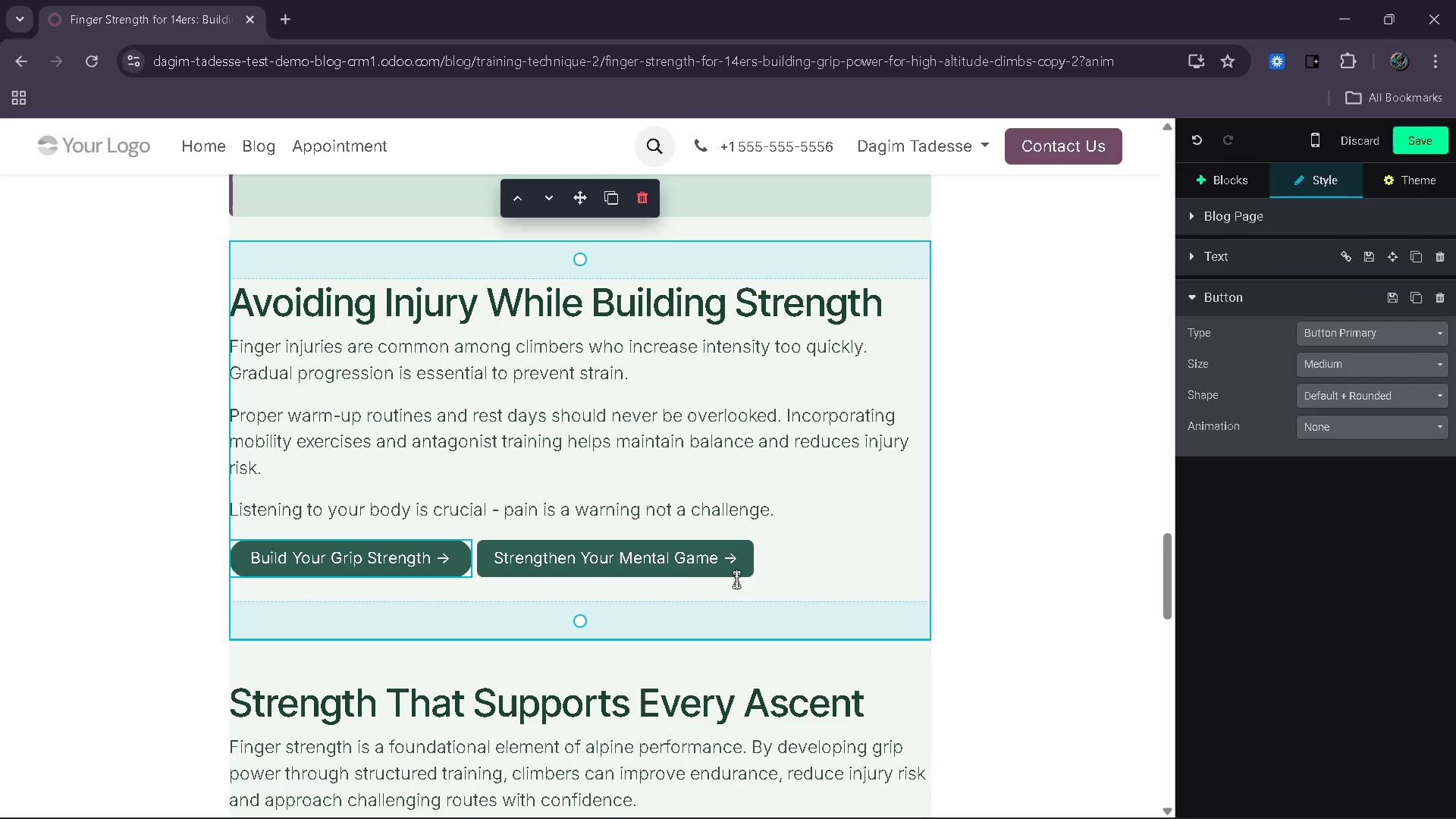 
left_click([703, 583])
 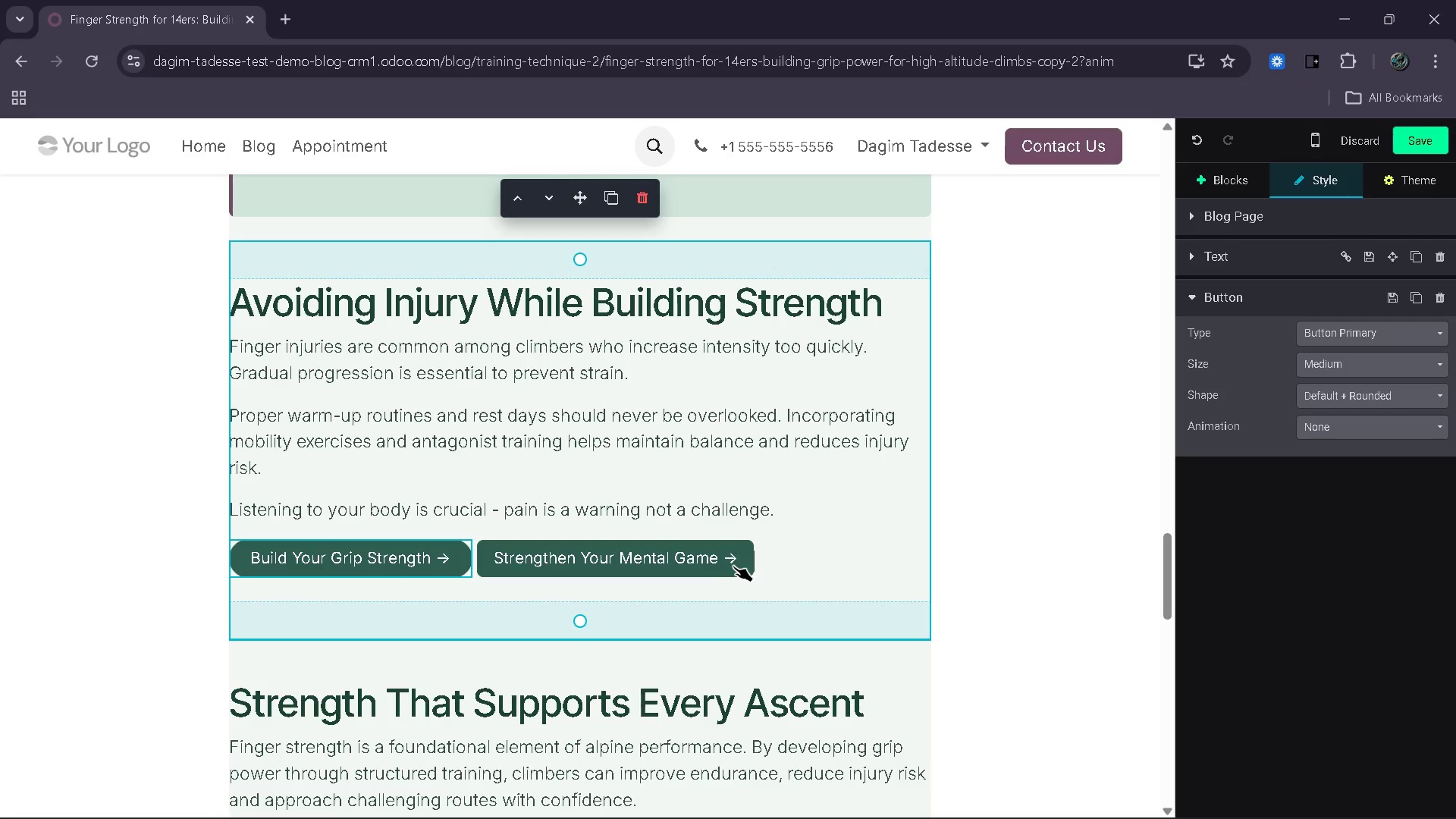 
left_click([733, 566])
 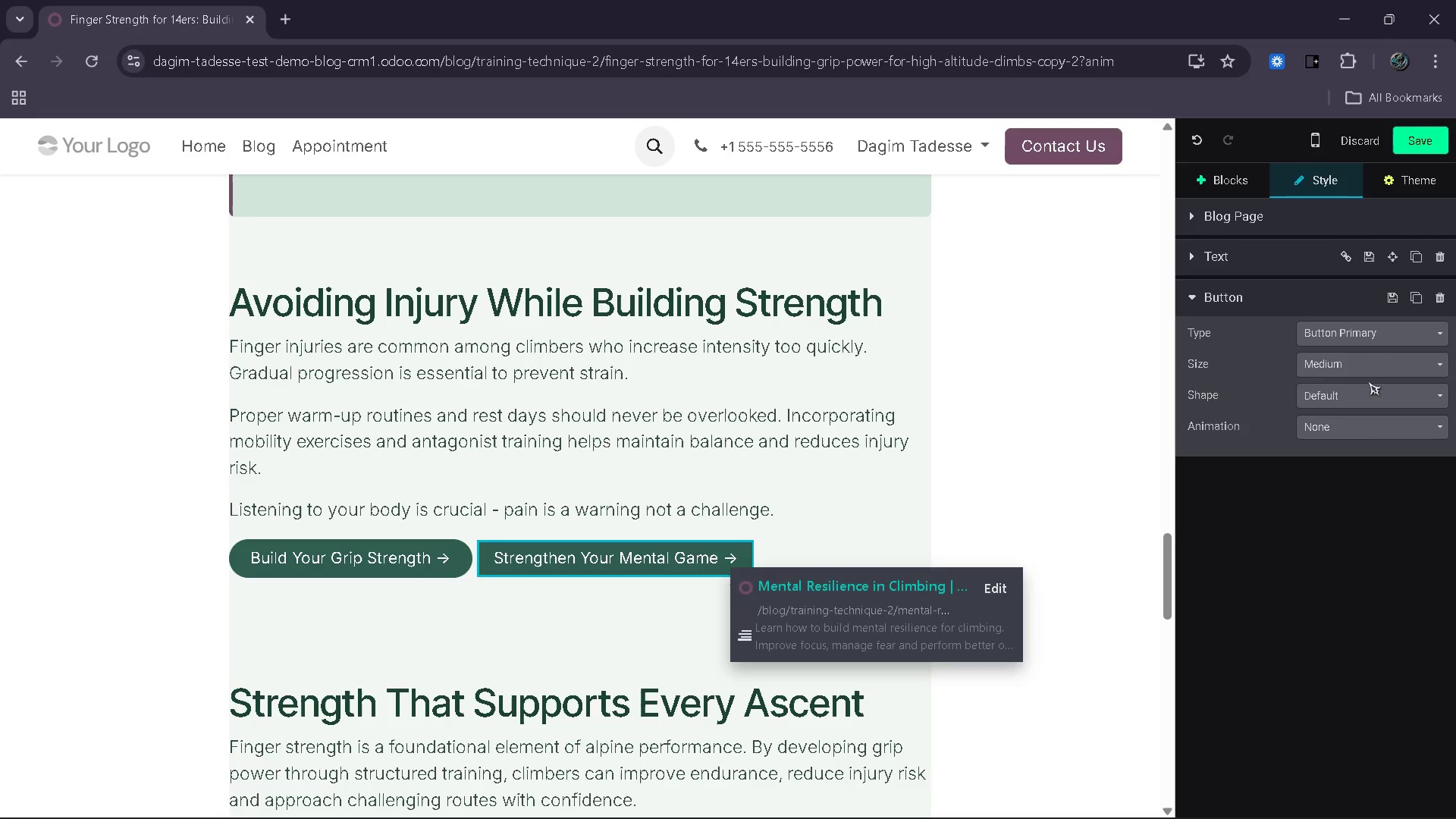 
left_click([1407, 365])
 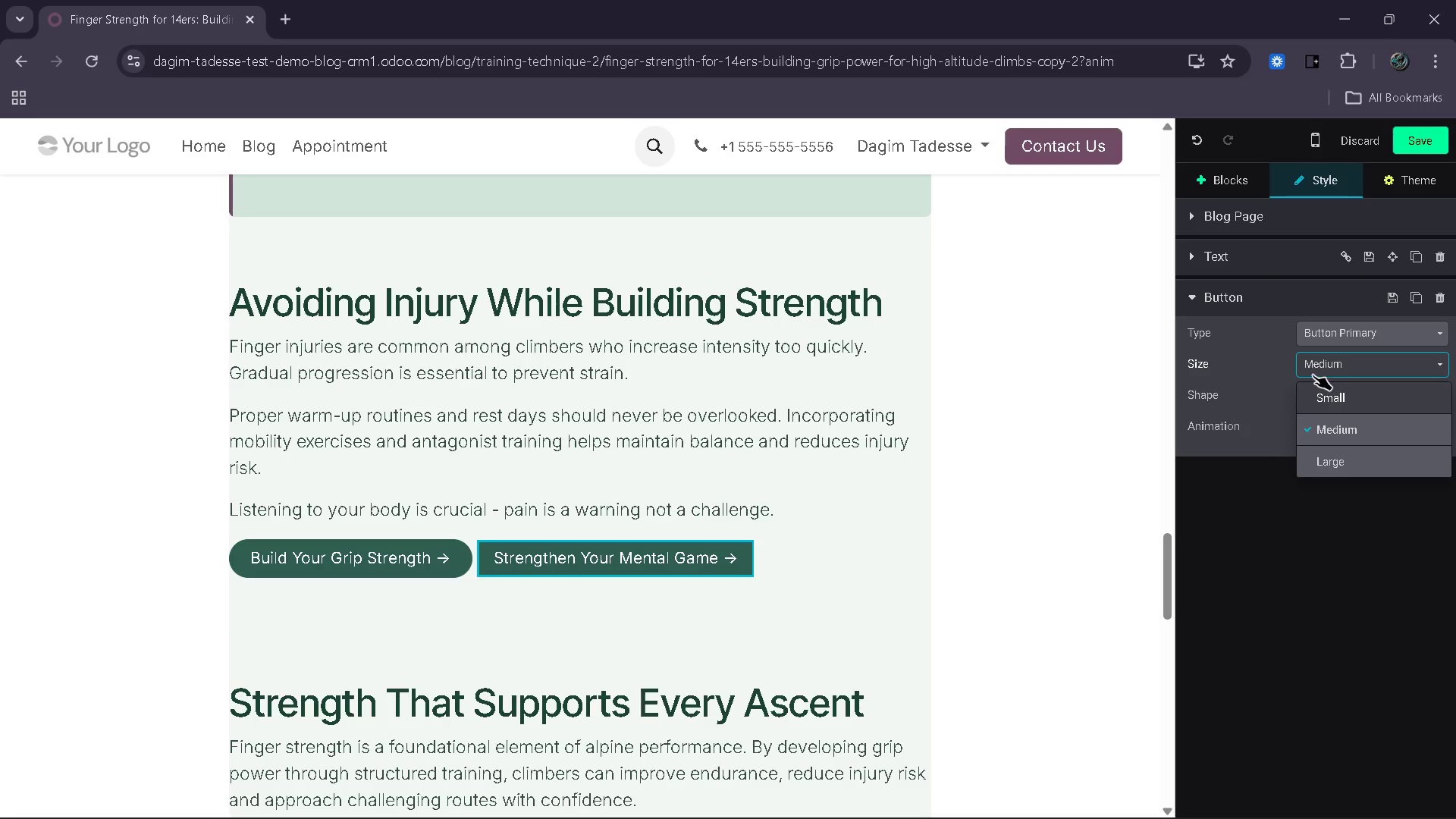 
left_click([1344, 362])
 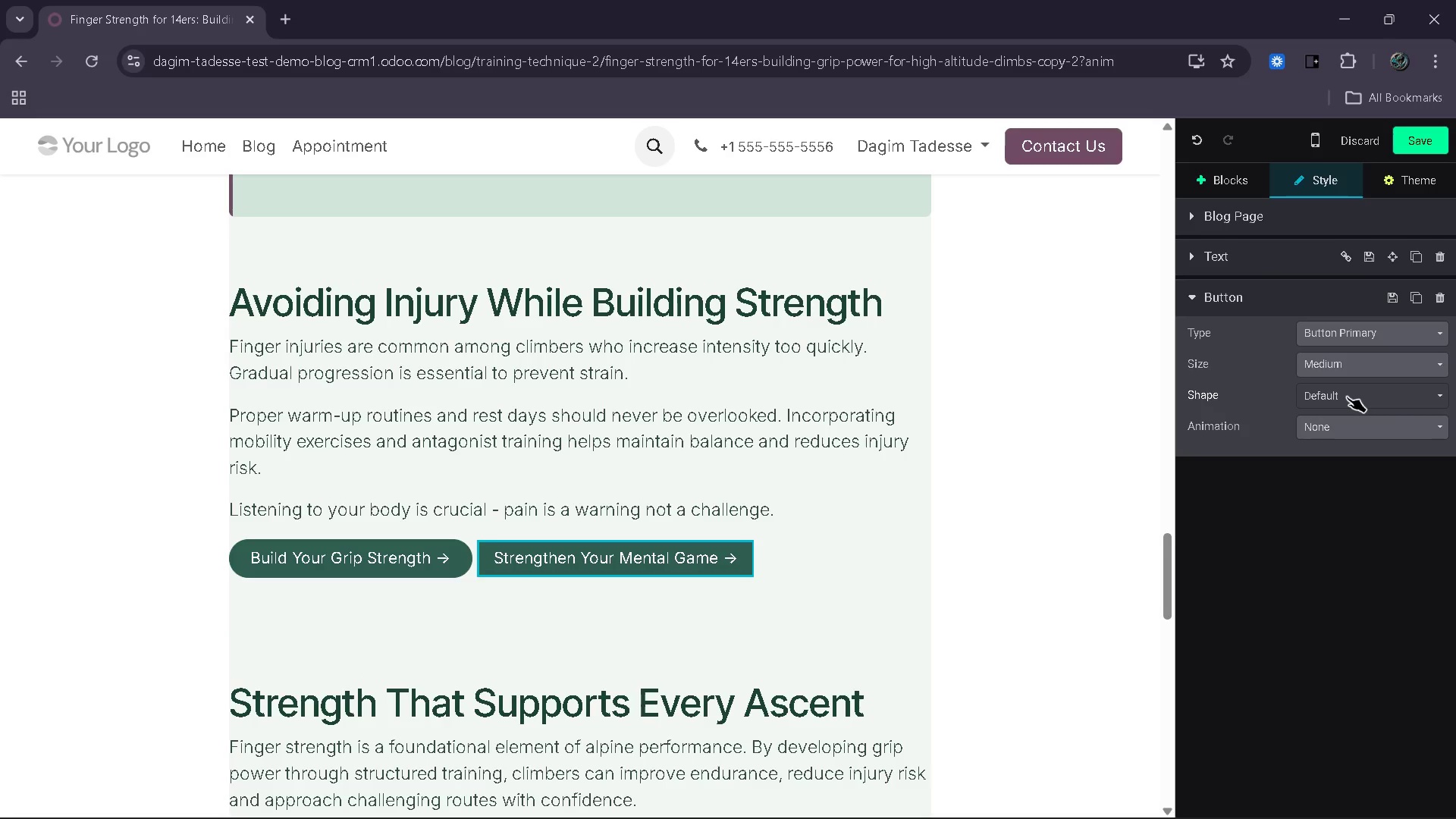 
left_click([1347, 397])
 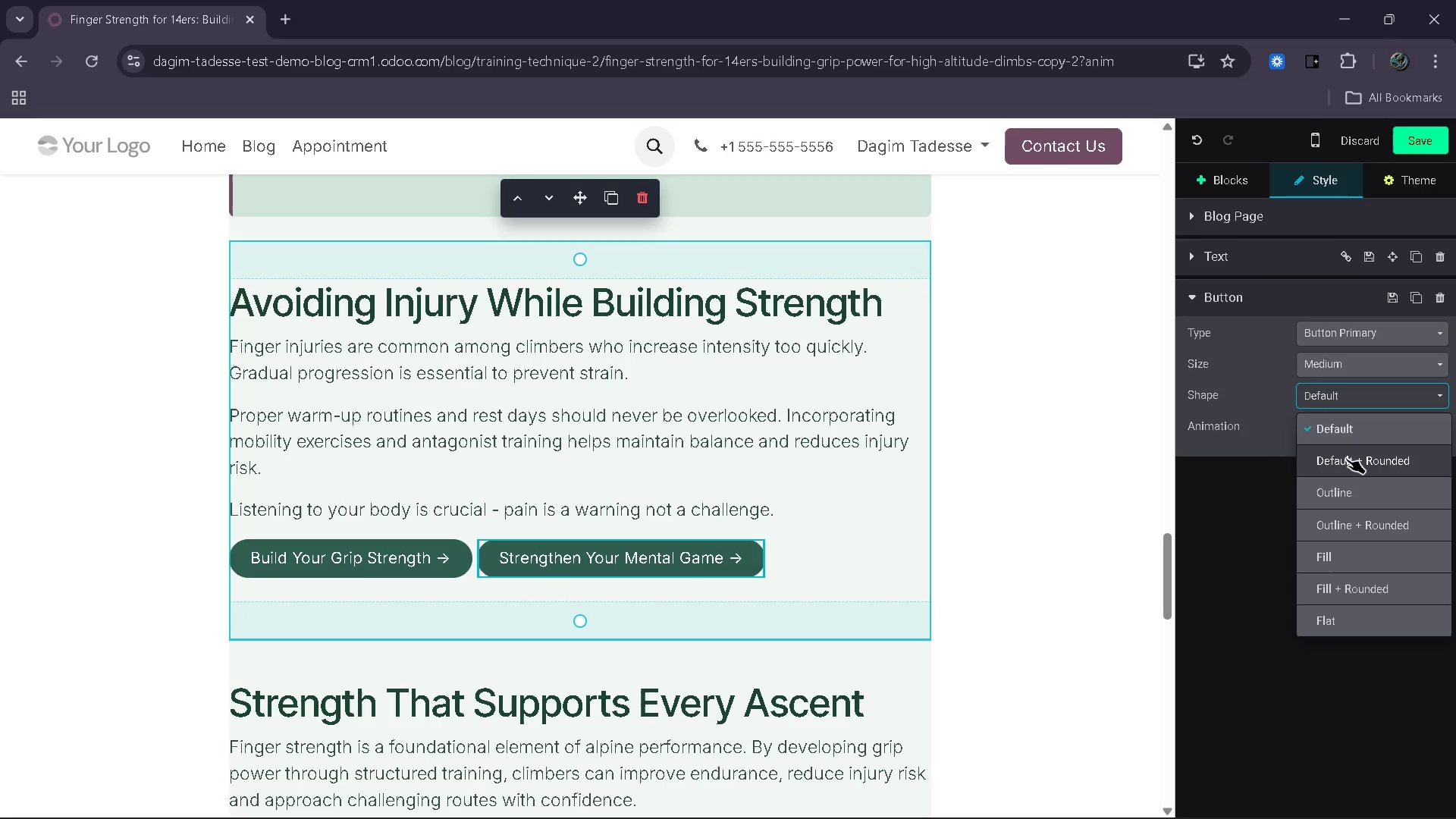 
left_click([1346, 458])
 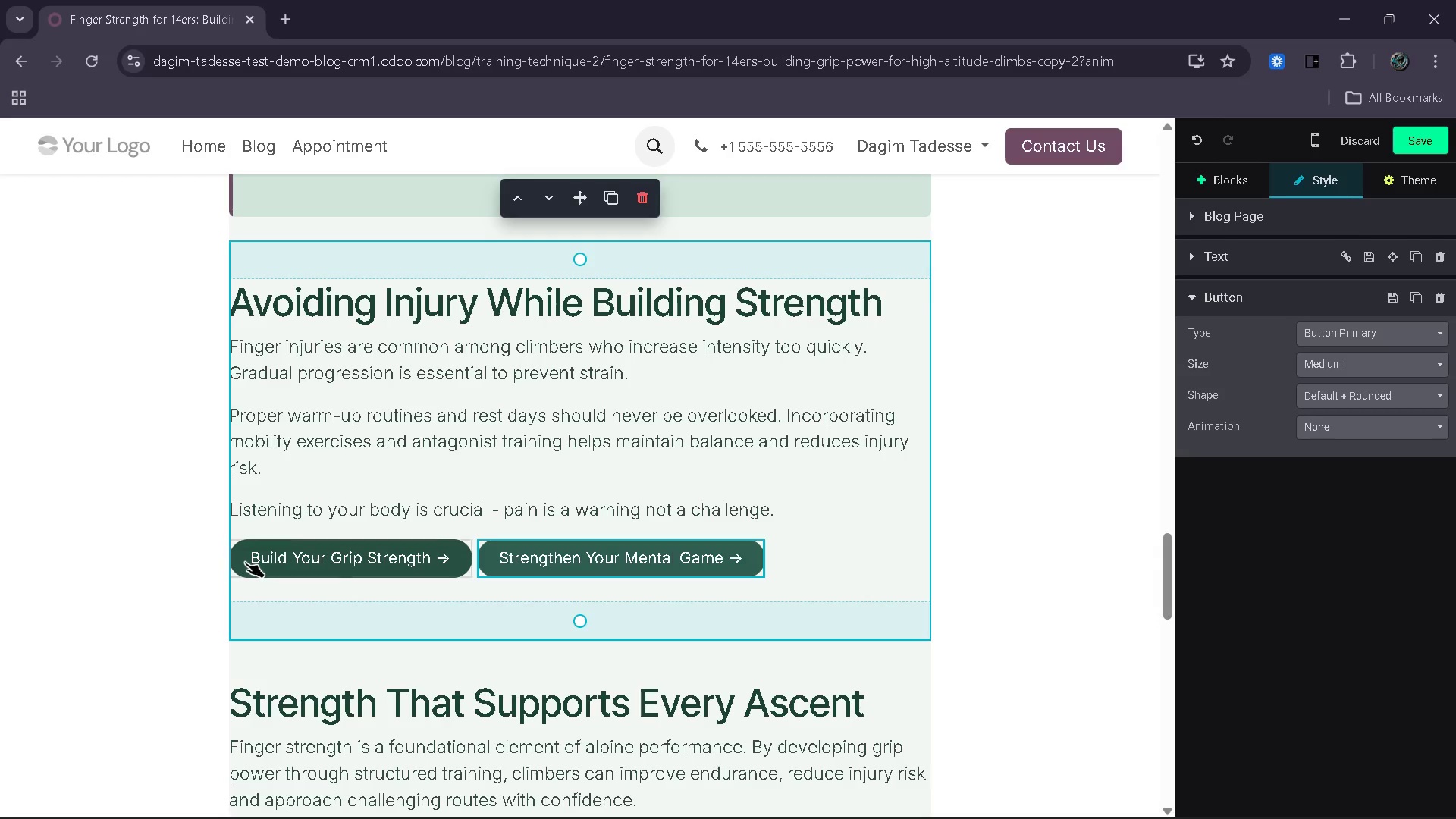 
left_click([236, 562])
 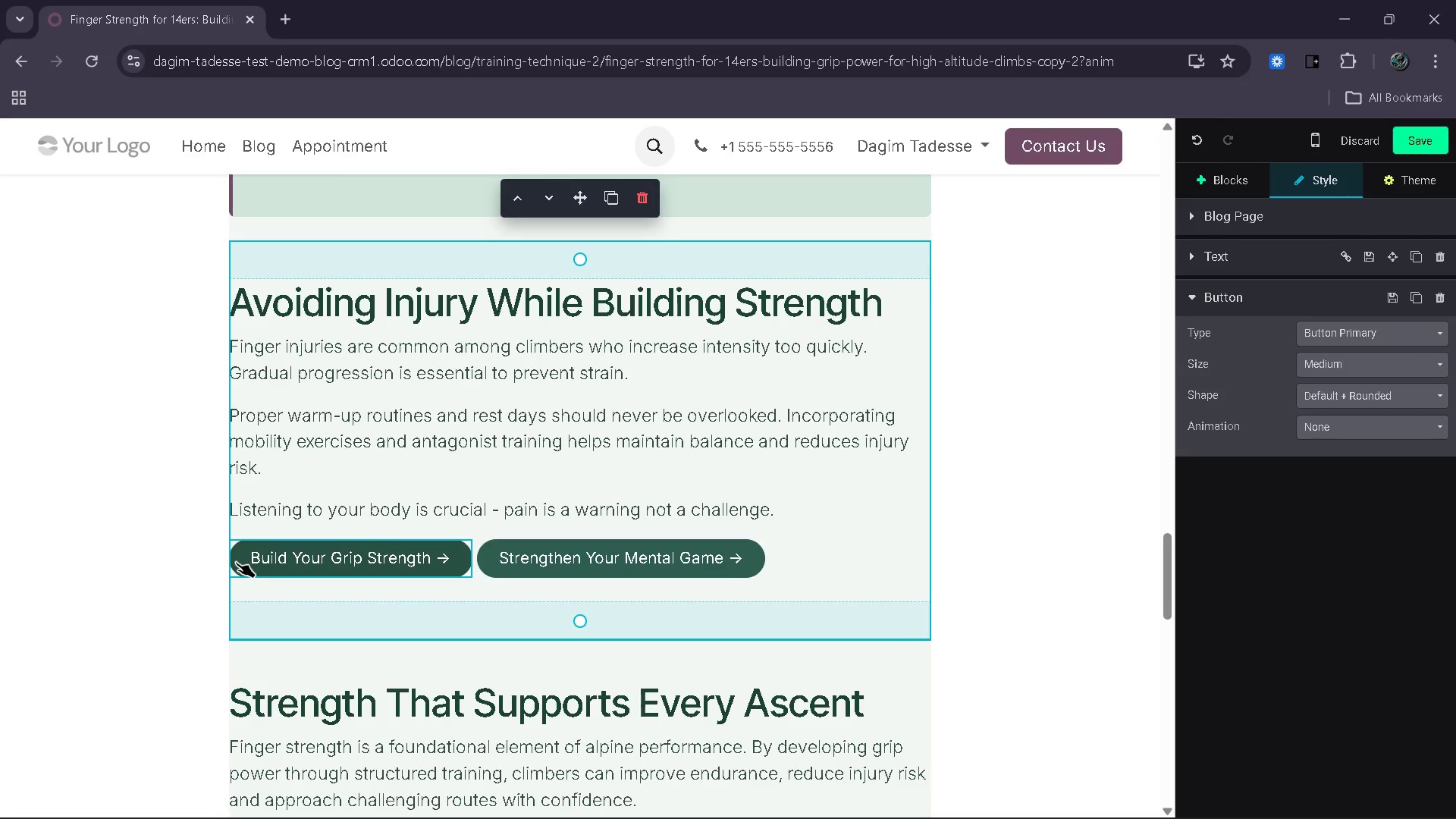 
key(ArrowLeft)
 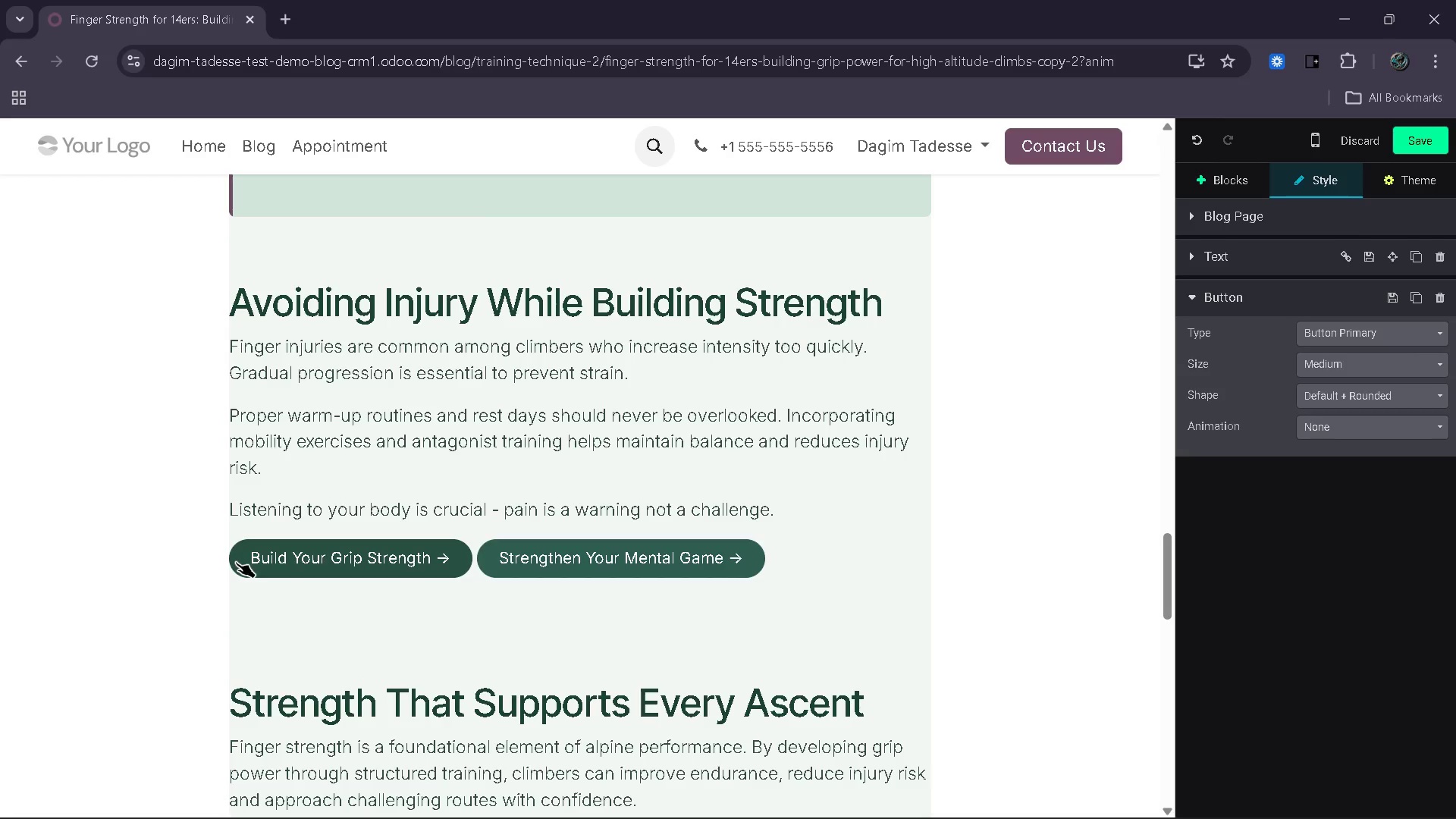 
key(ArrowLeft)
 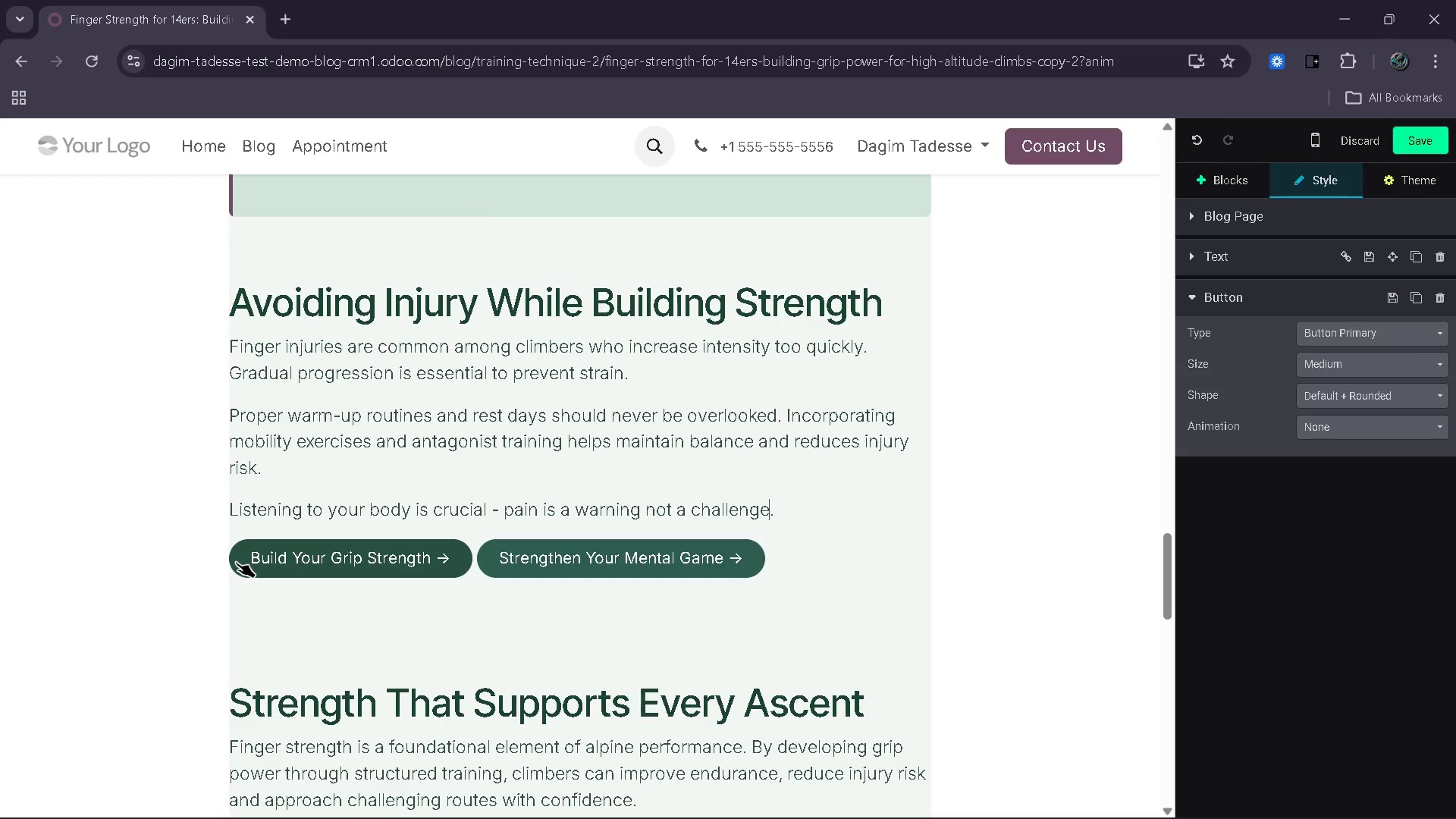 
key(ArrowRight)
 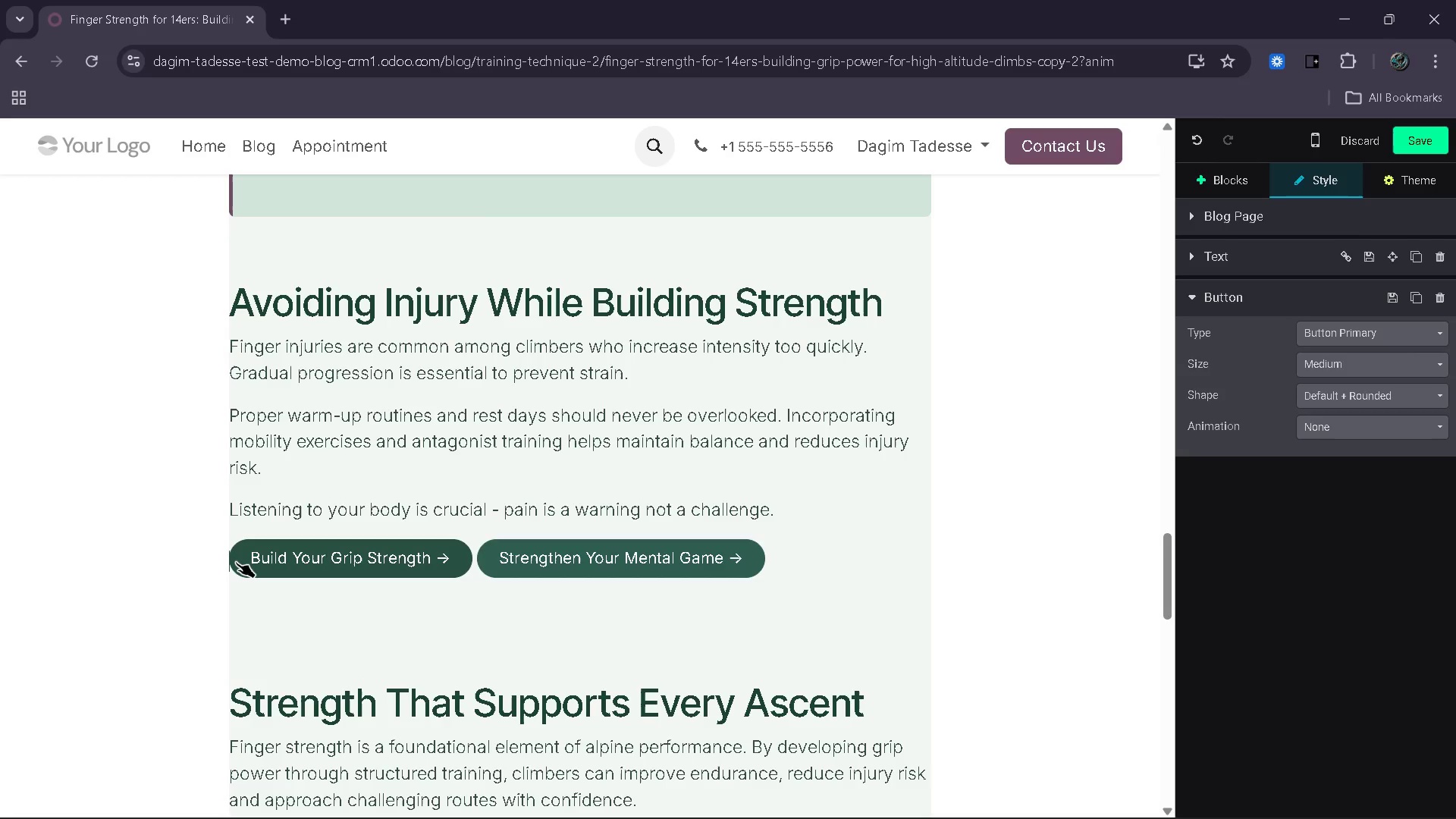 
key(ArrowRight)
 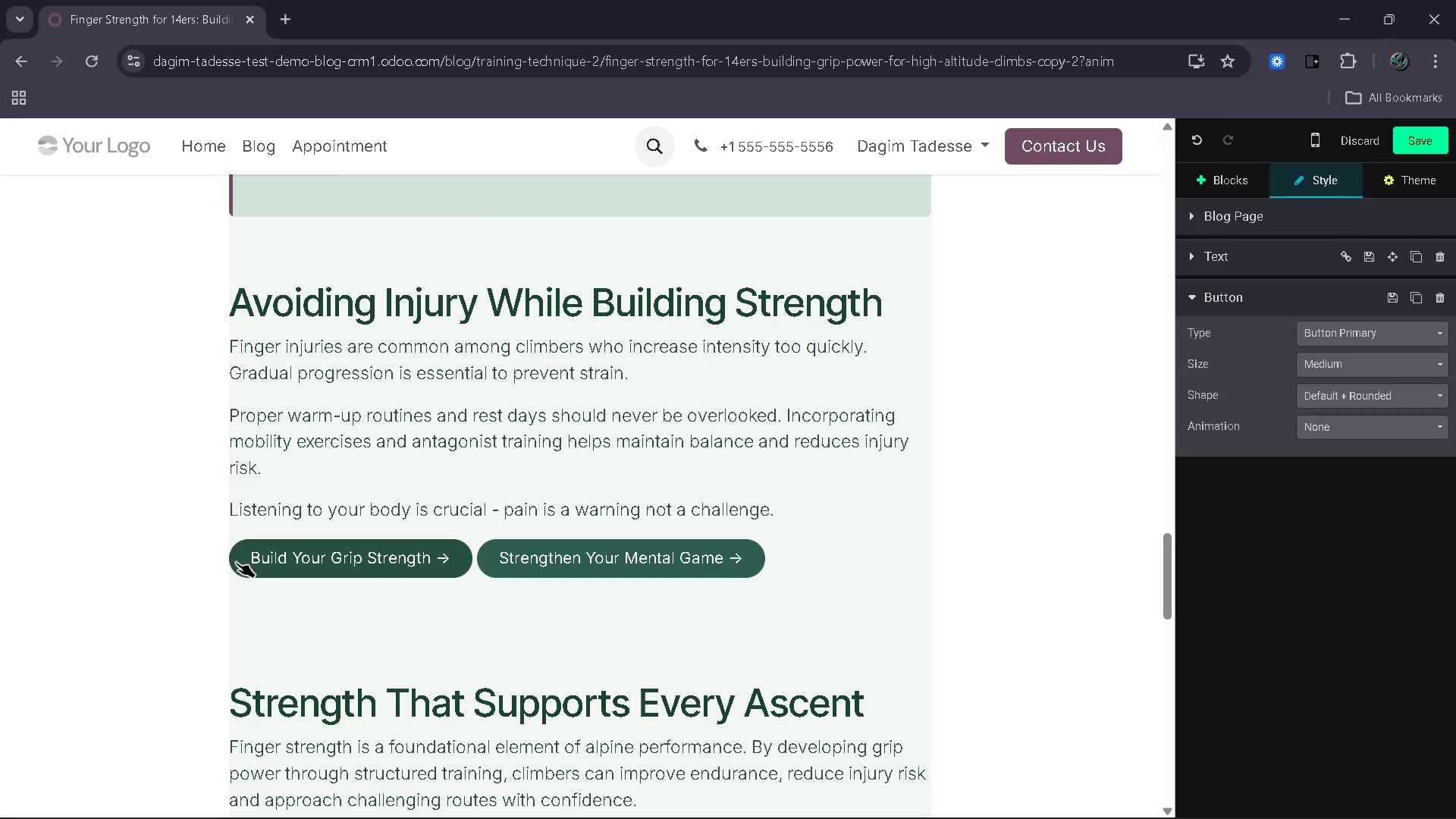 
key(Space)
 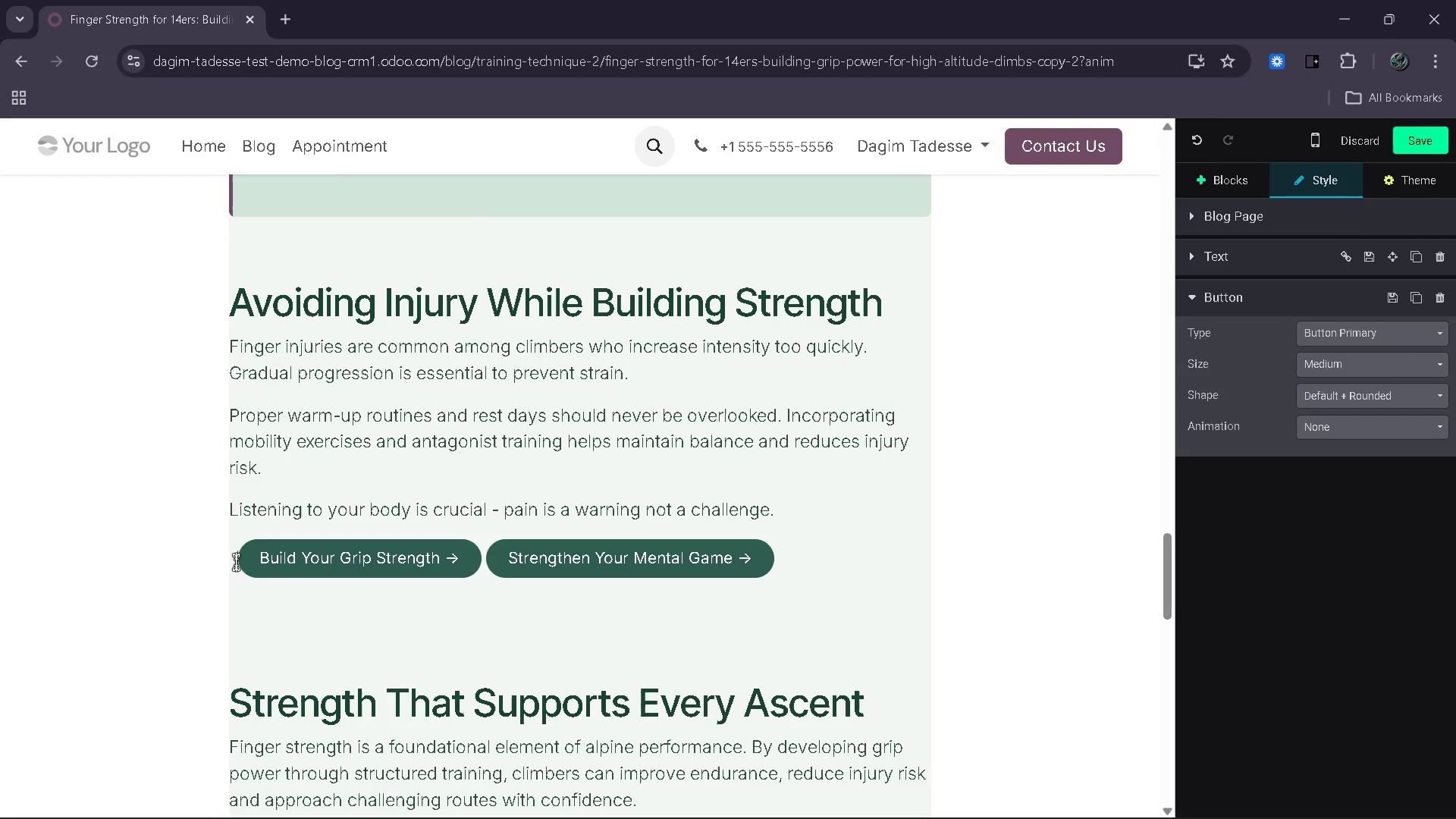 
key(Space)
 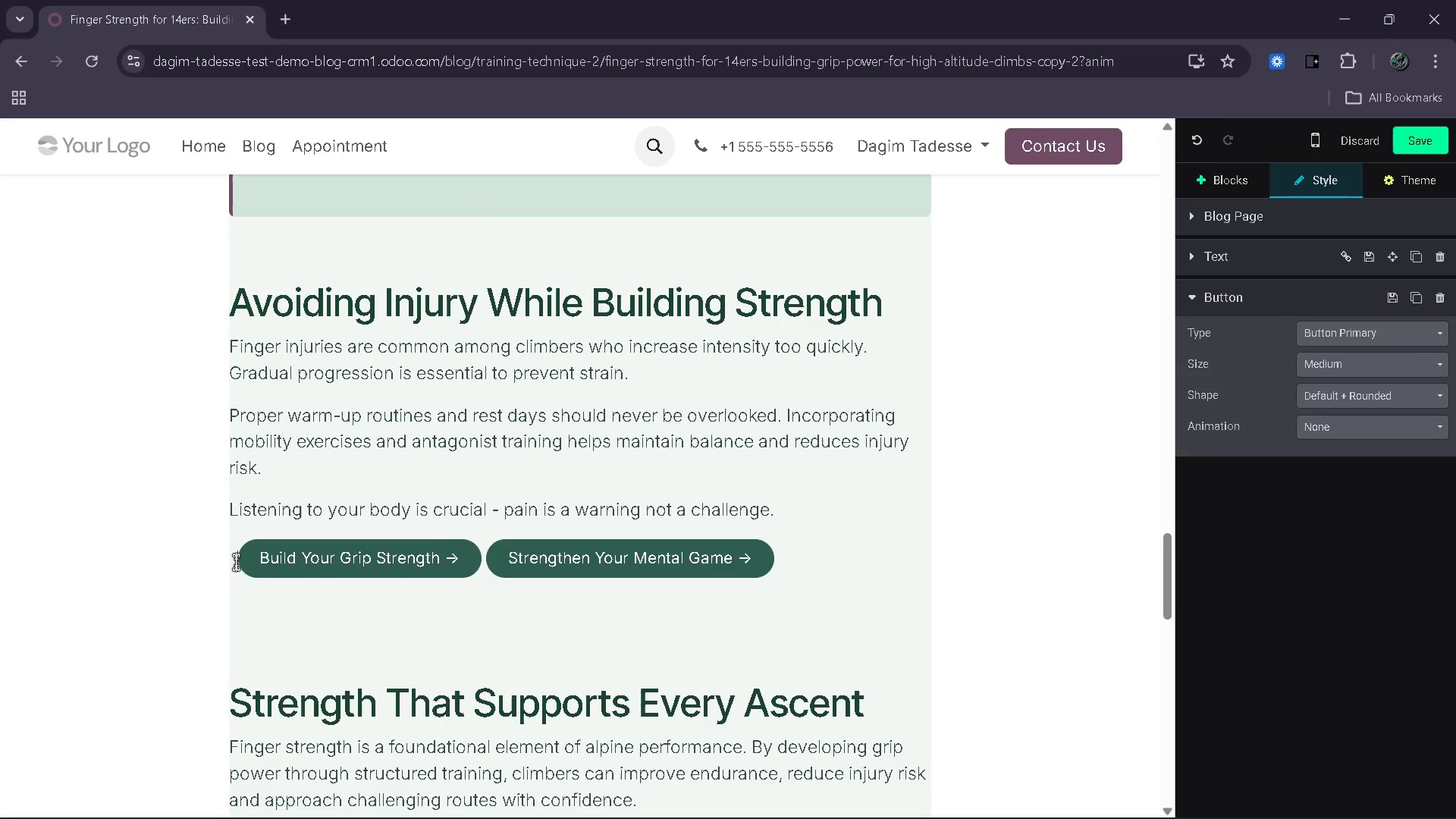 
key(Space)
 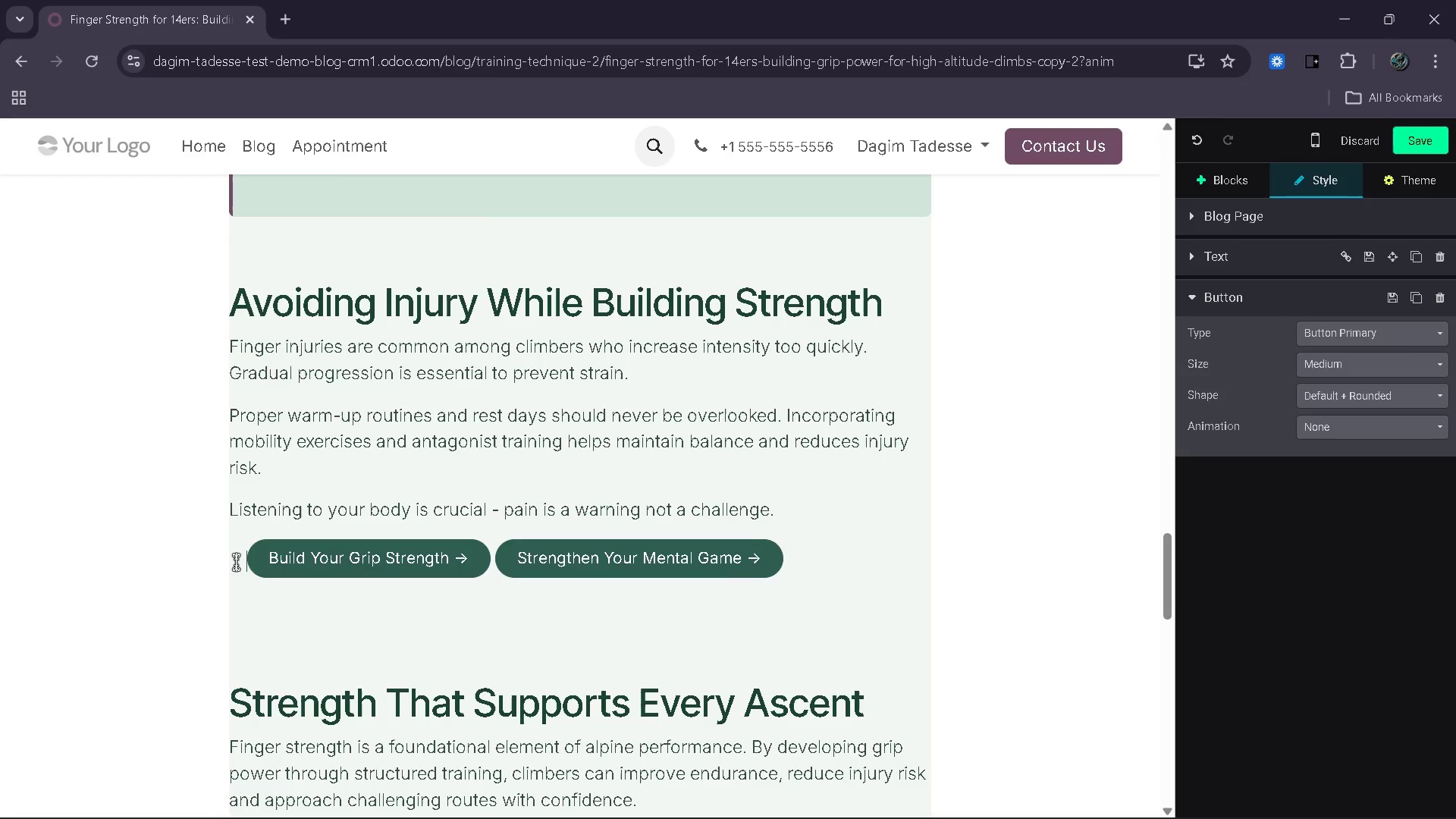 
key(Space)
 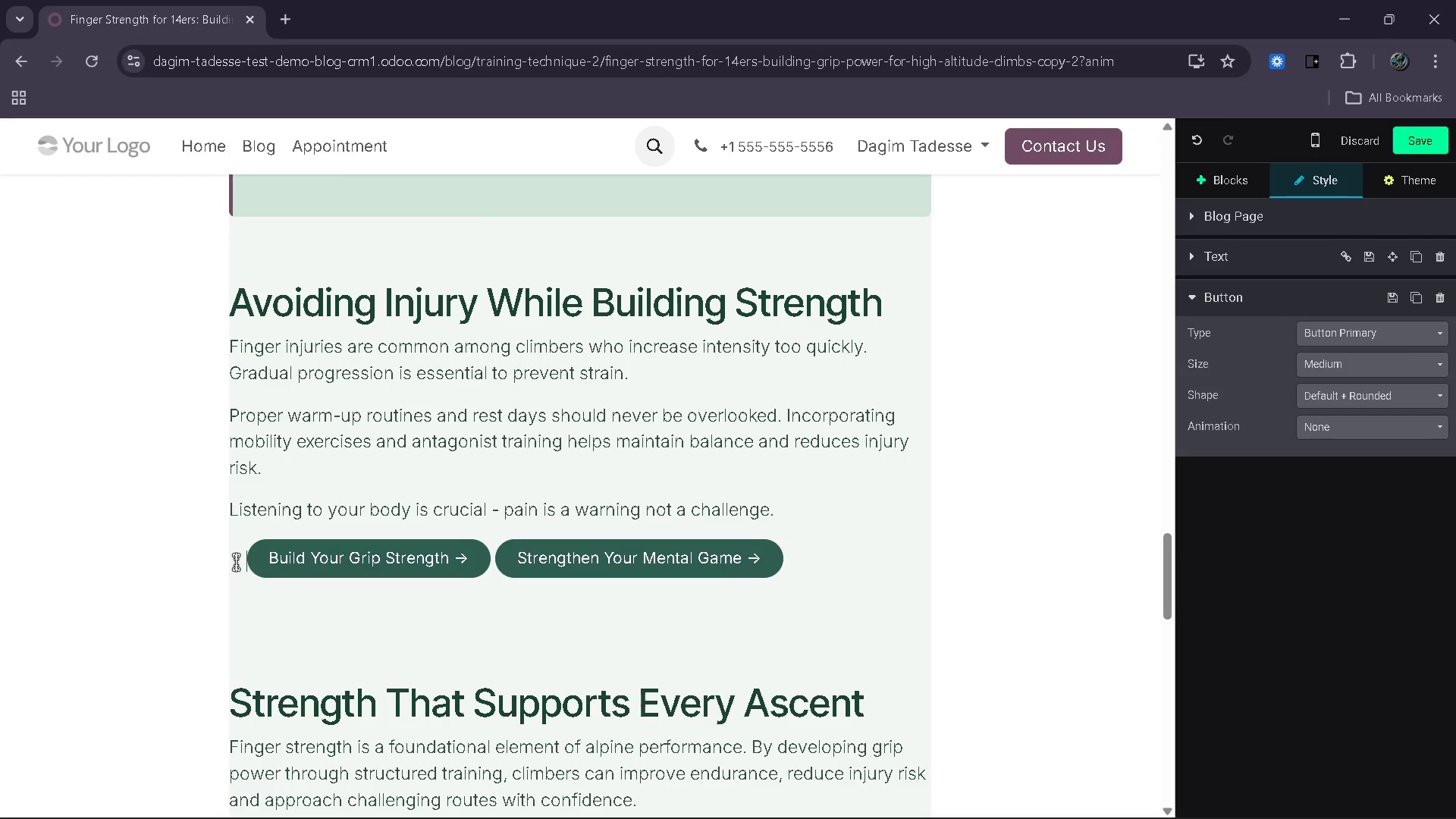 
key(Space)
 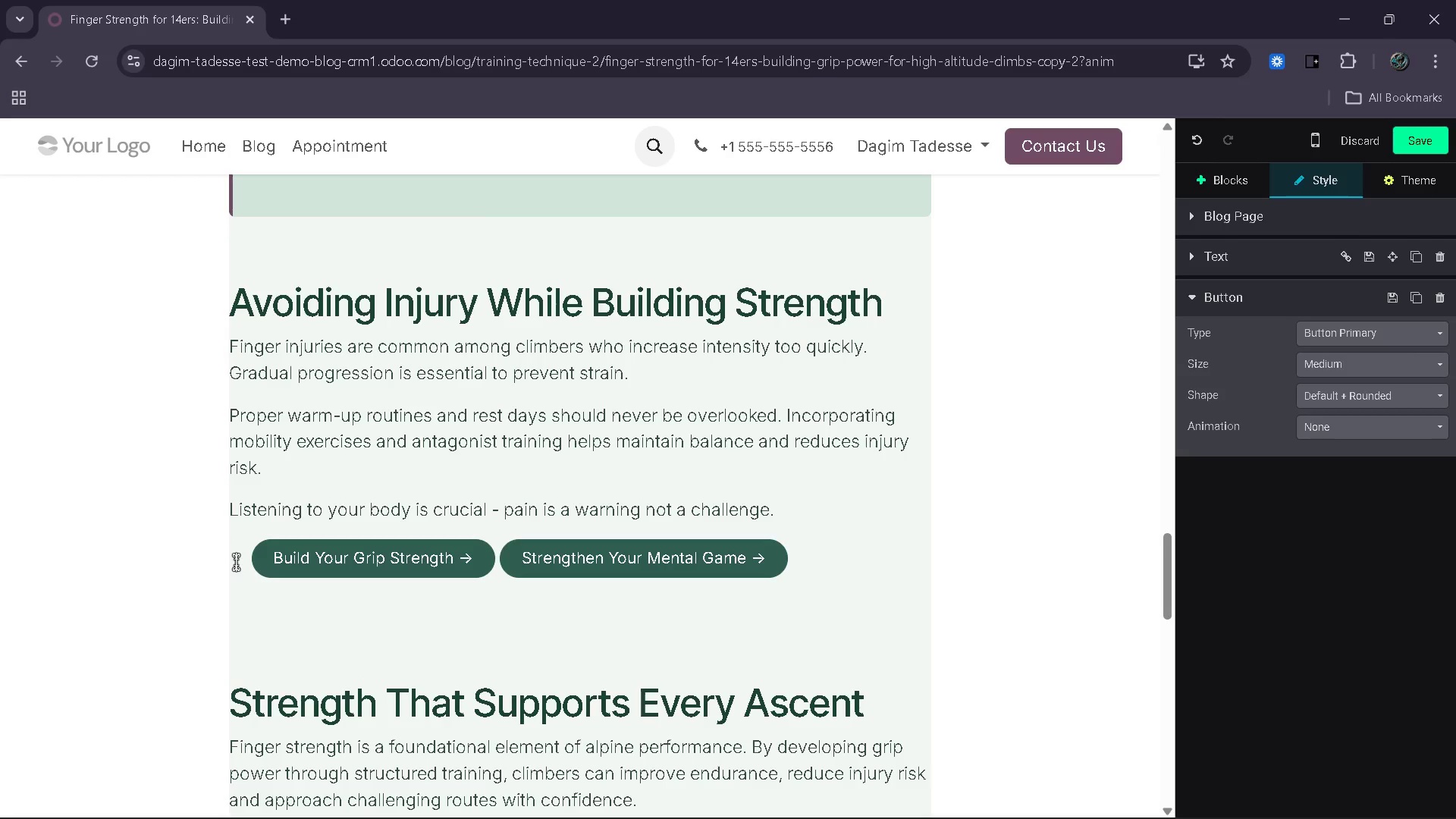 
key(Space)
 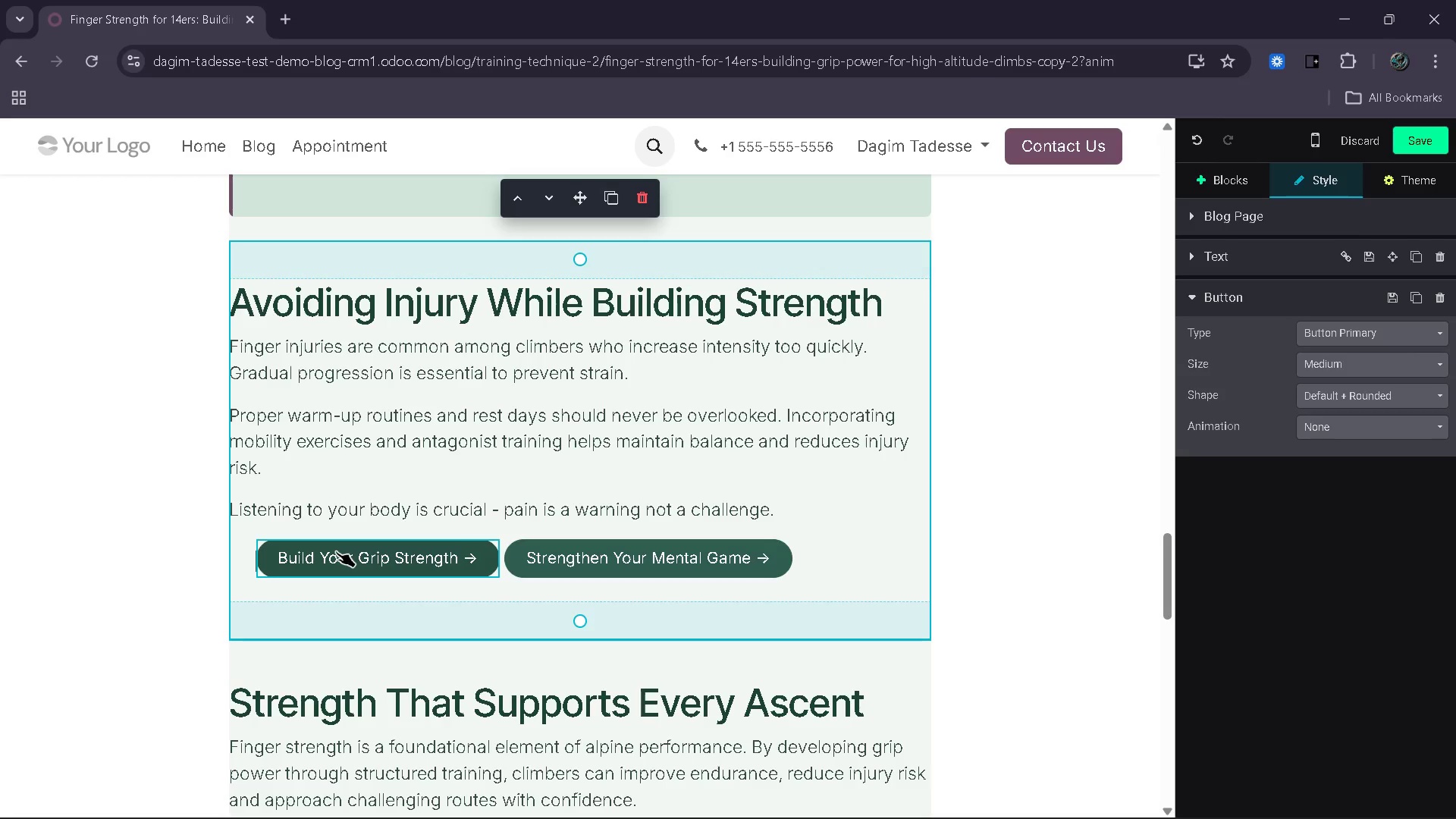 
key(ArrowRight)
 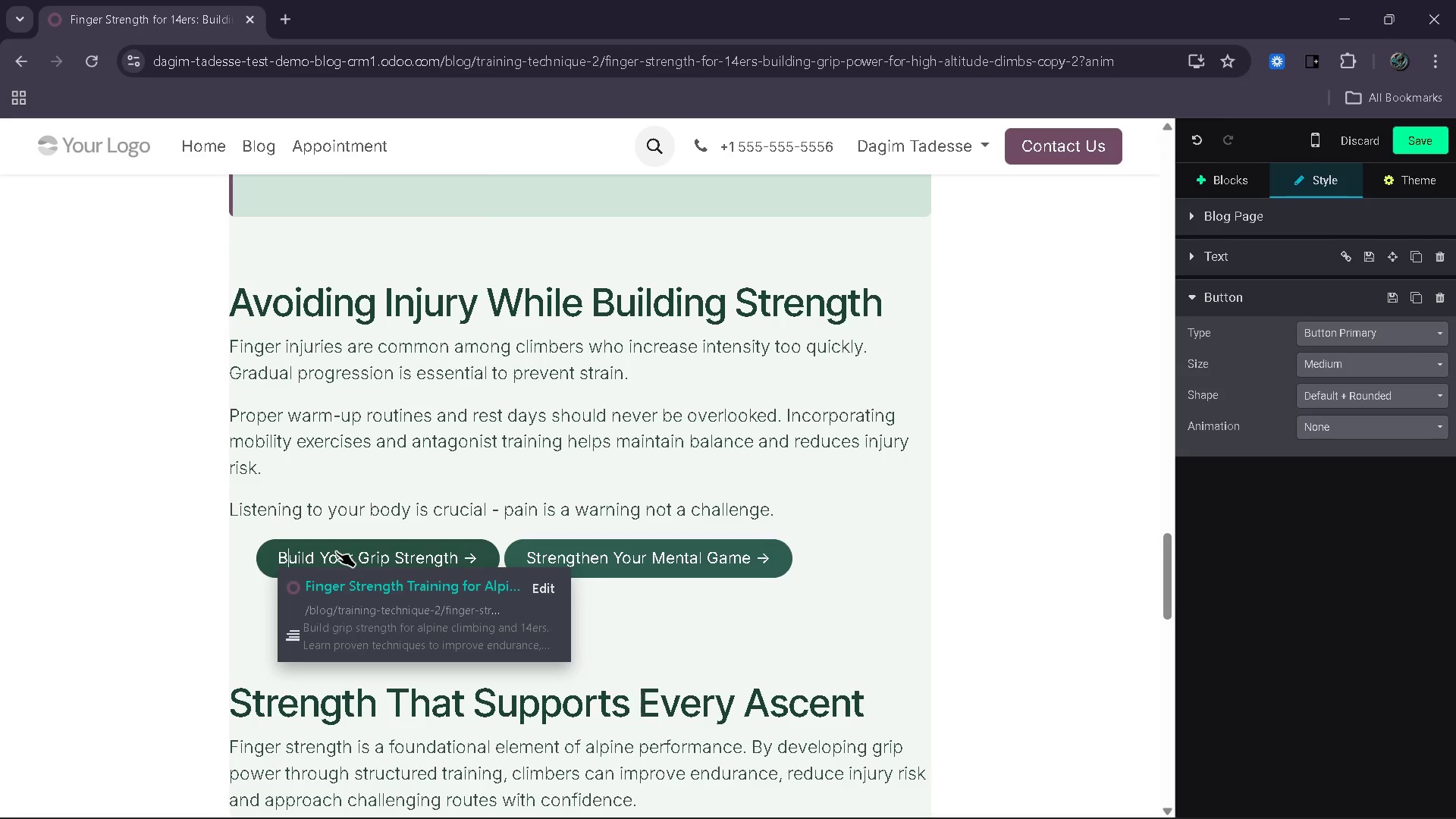 
hold_key(key=ArrowRight, duration=1.19)
 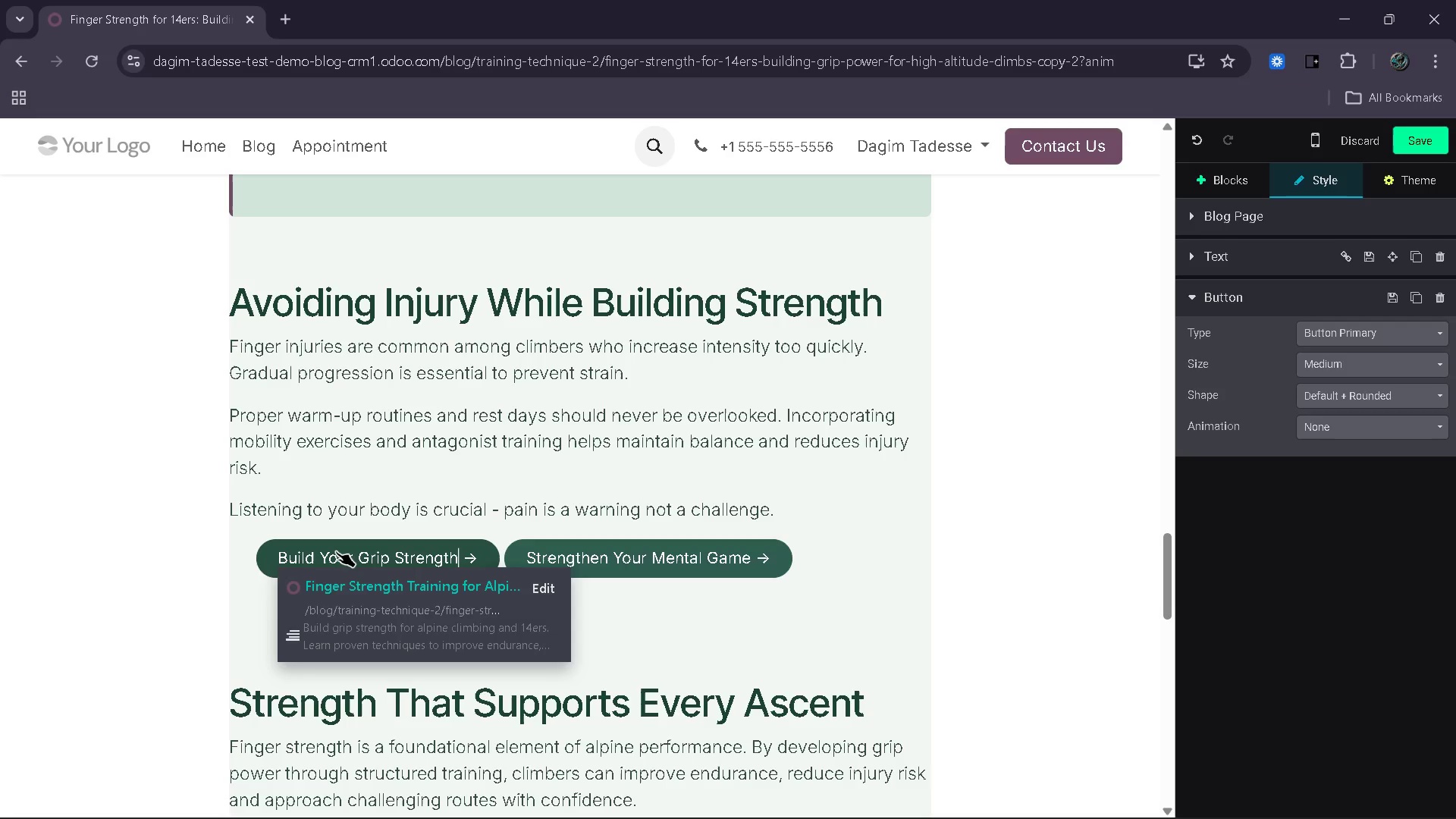 
key(ArrowRight)
 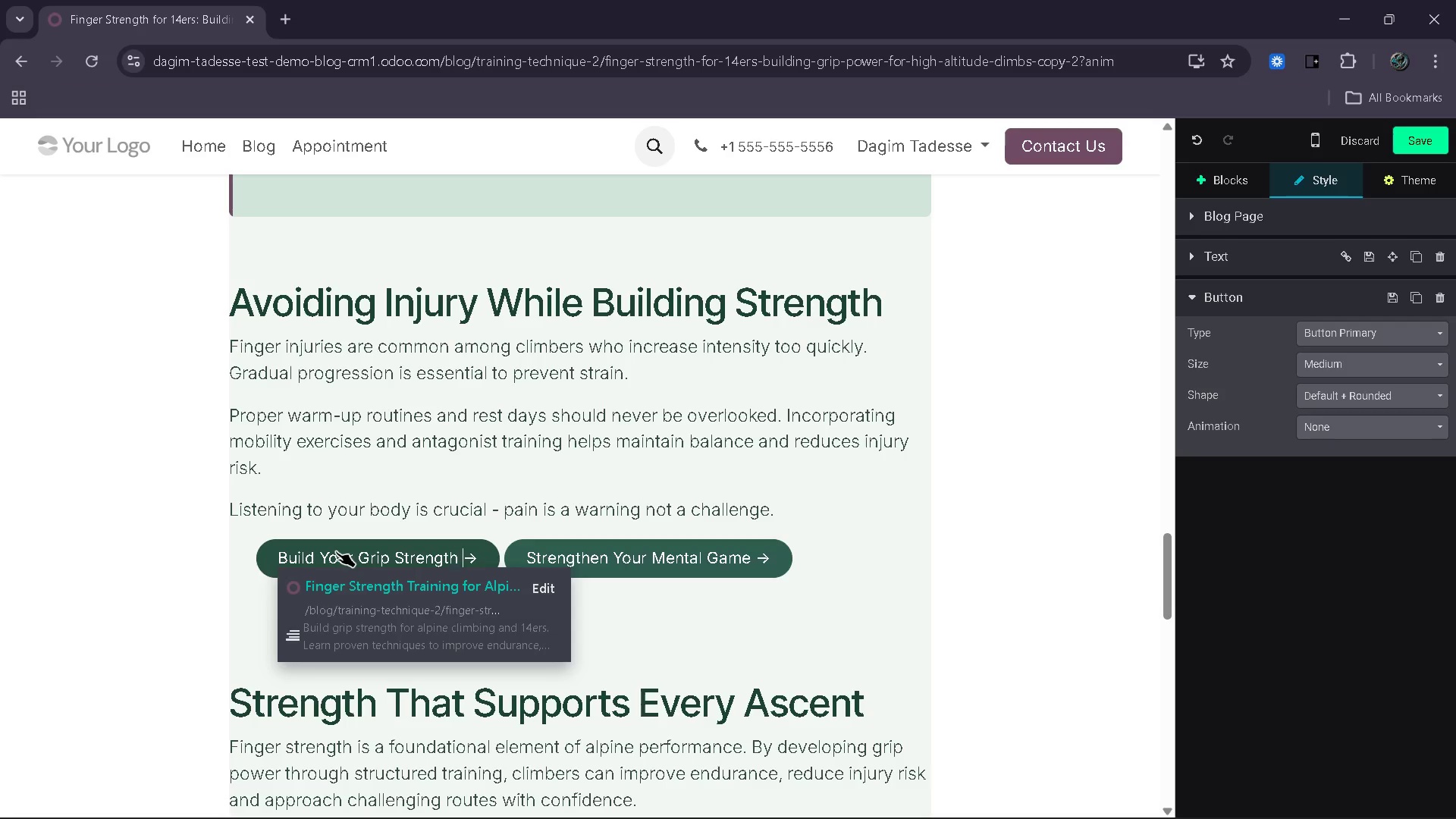 
key(ArrowRight)
 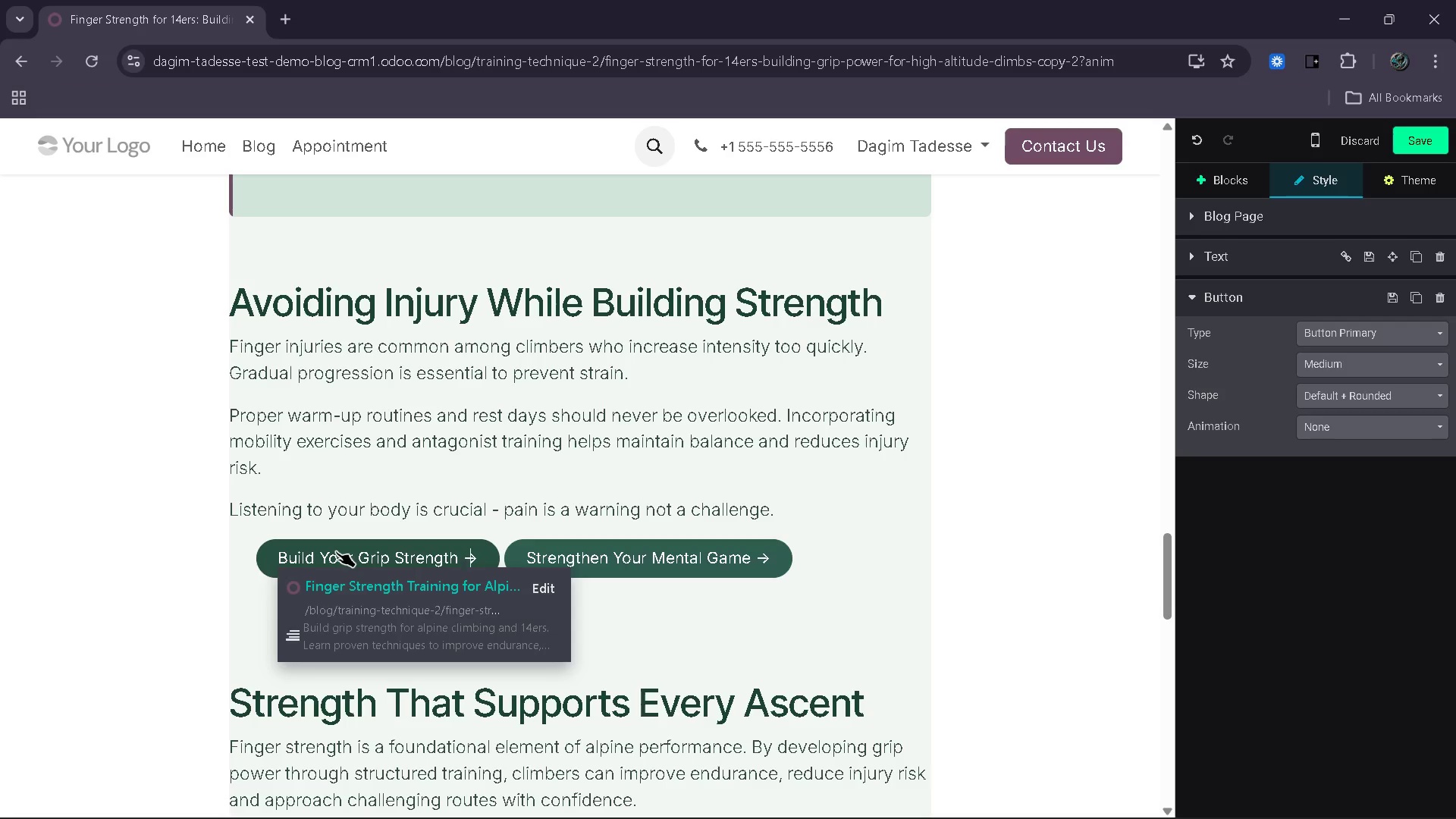 
key(ArrowRight)
 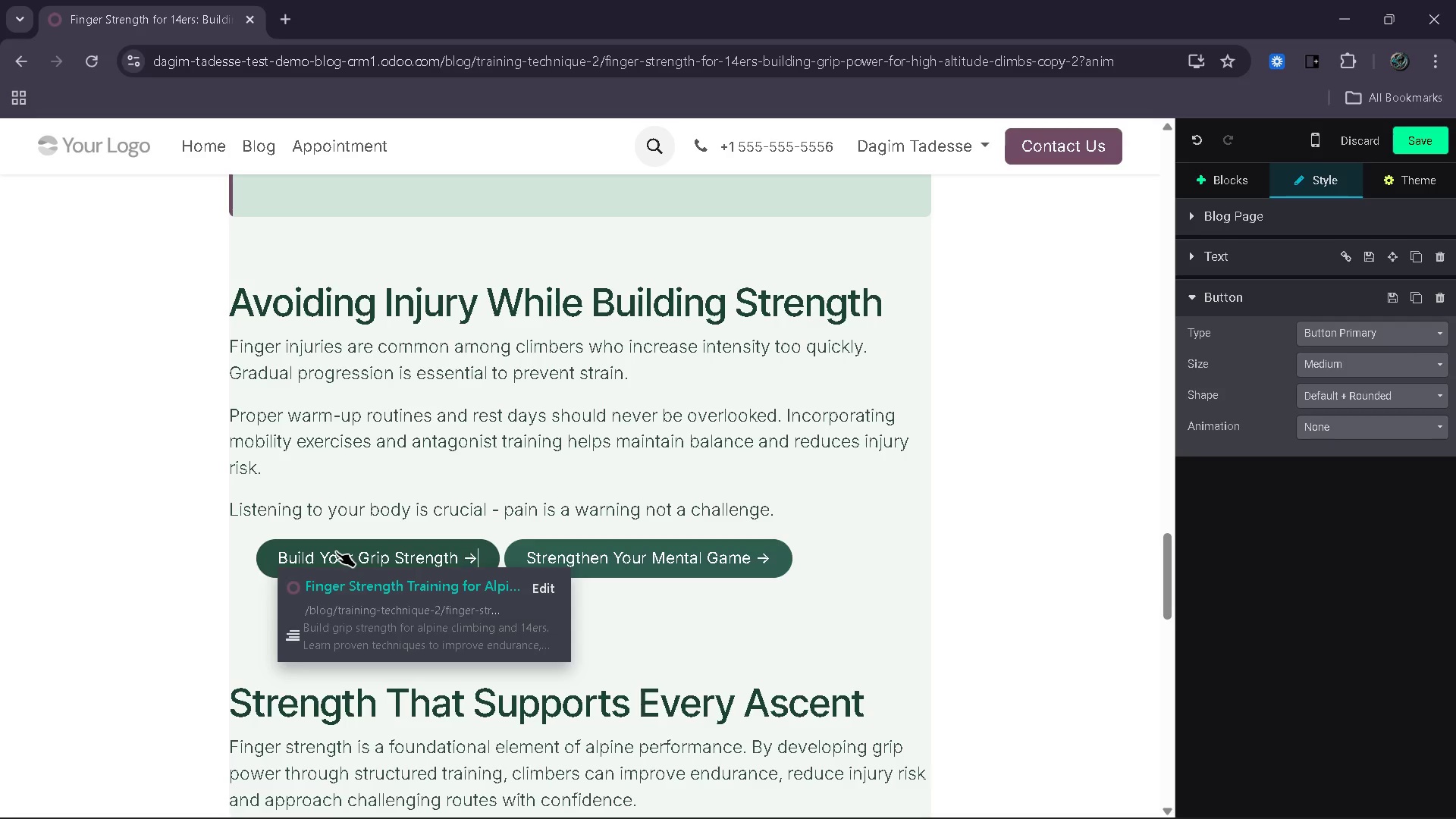 
key(ArrowRight)
 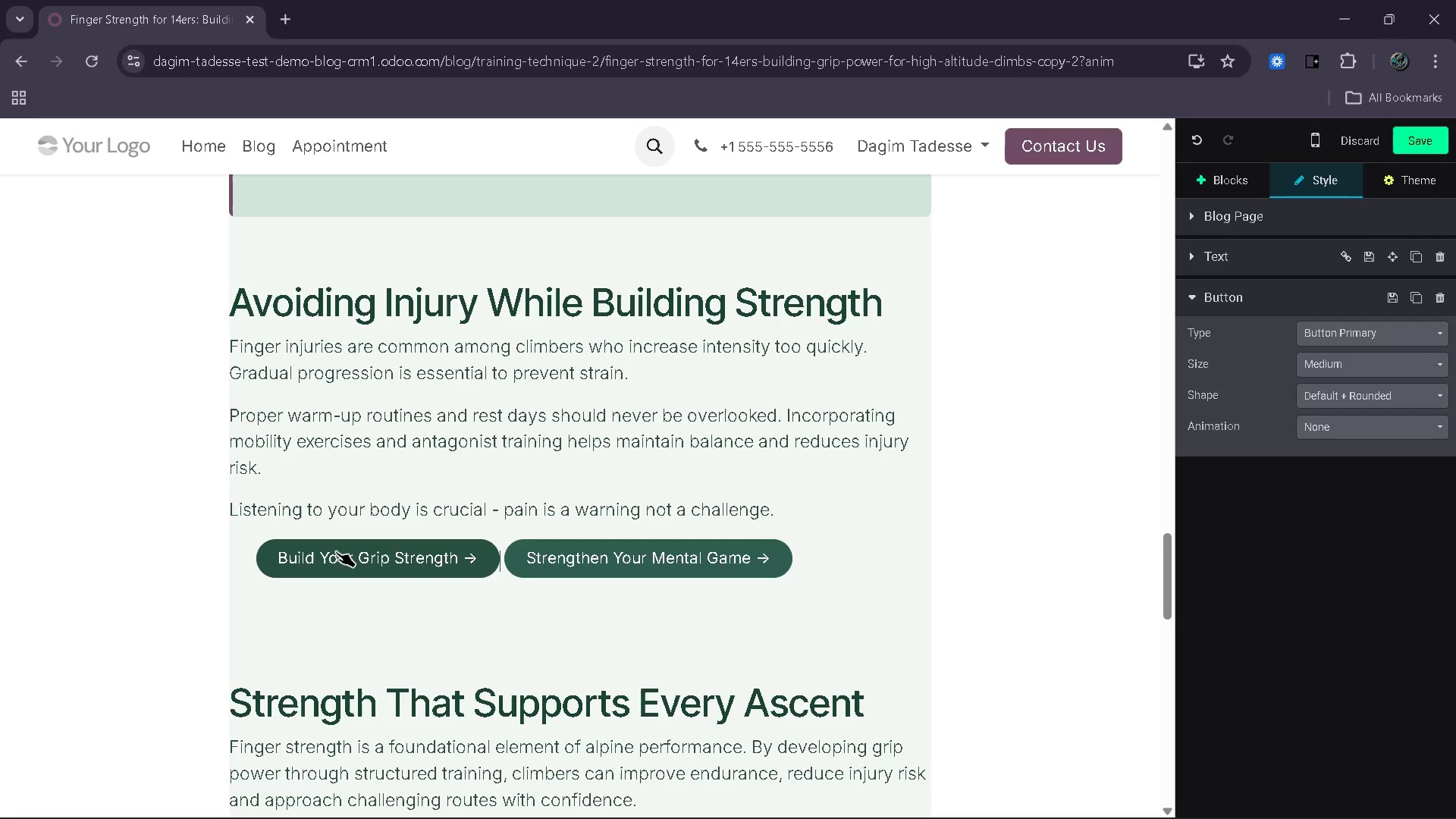 
key(ArrowRight)
 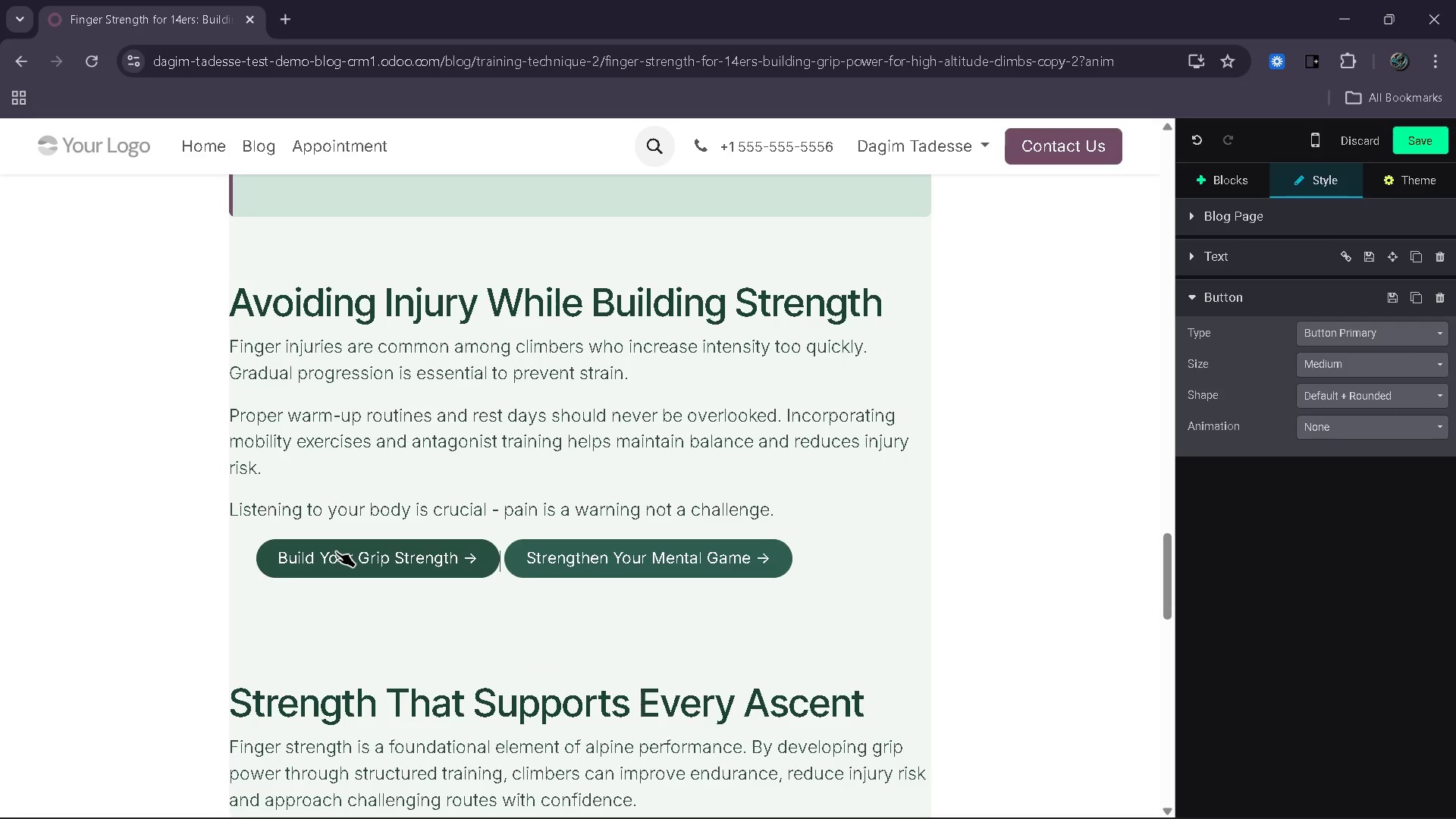 
key(Space)
 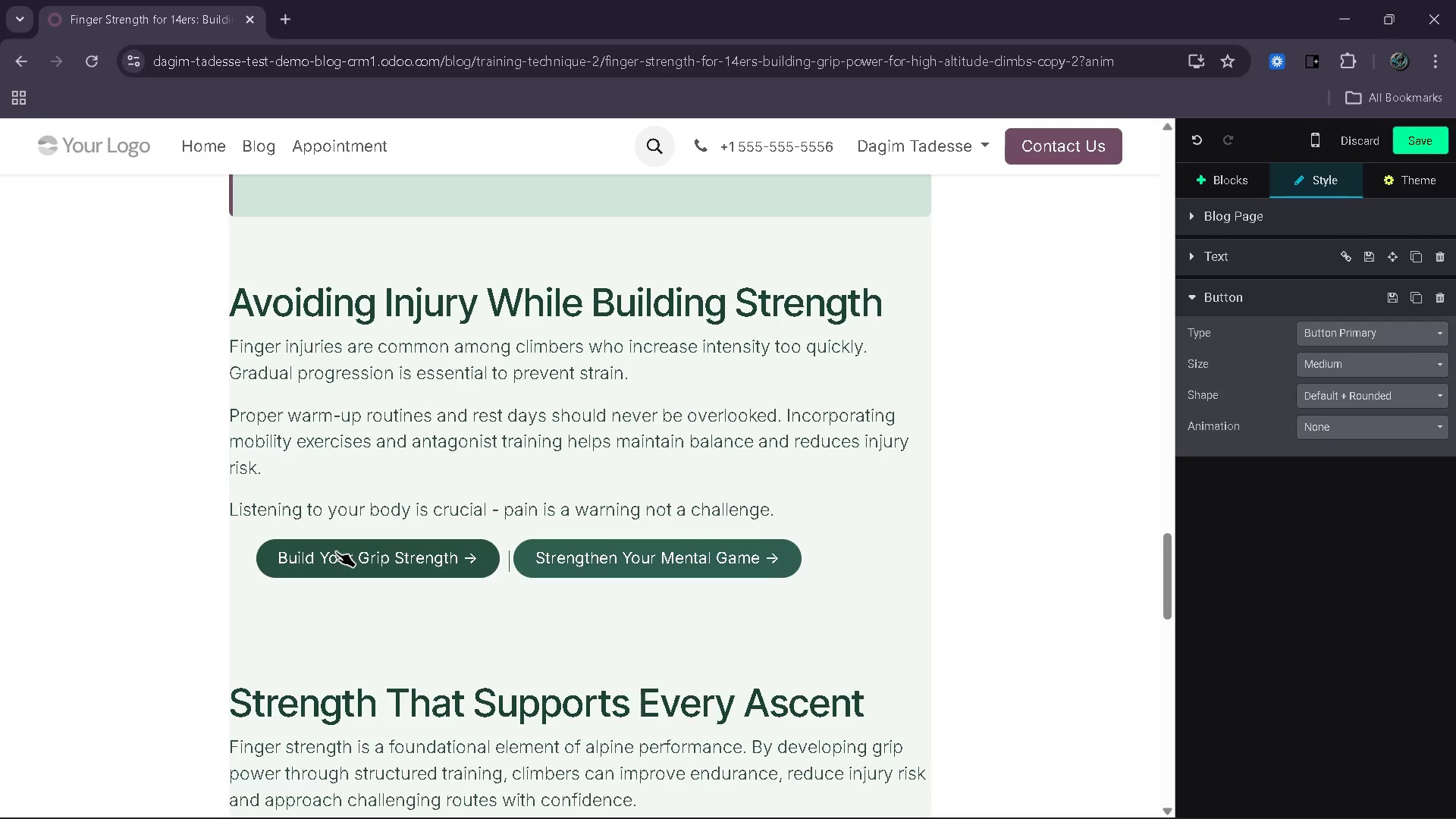 
key(Space)
 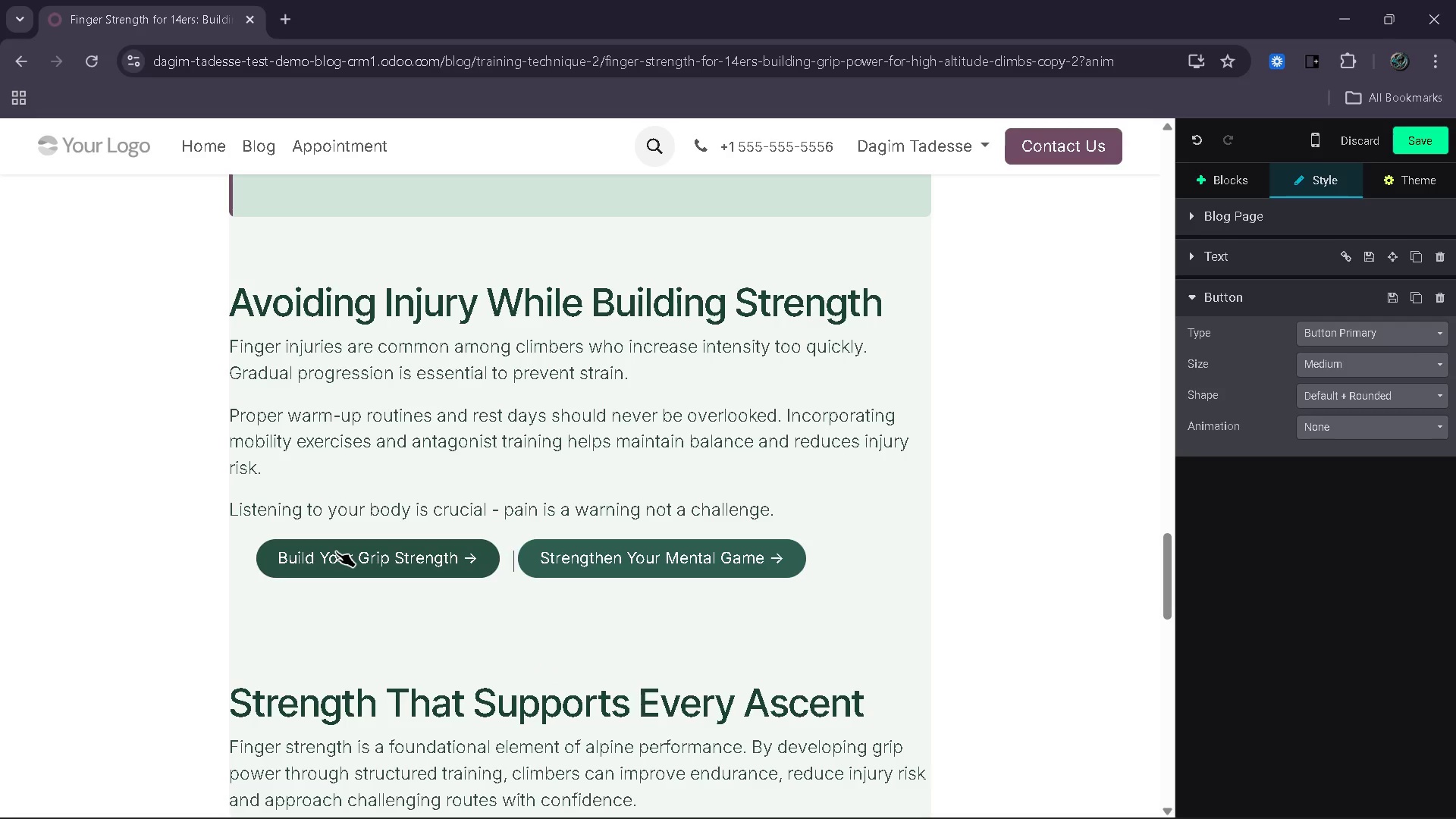 
key(Space)
 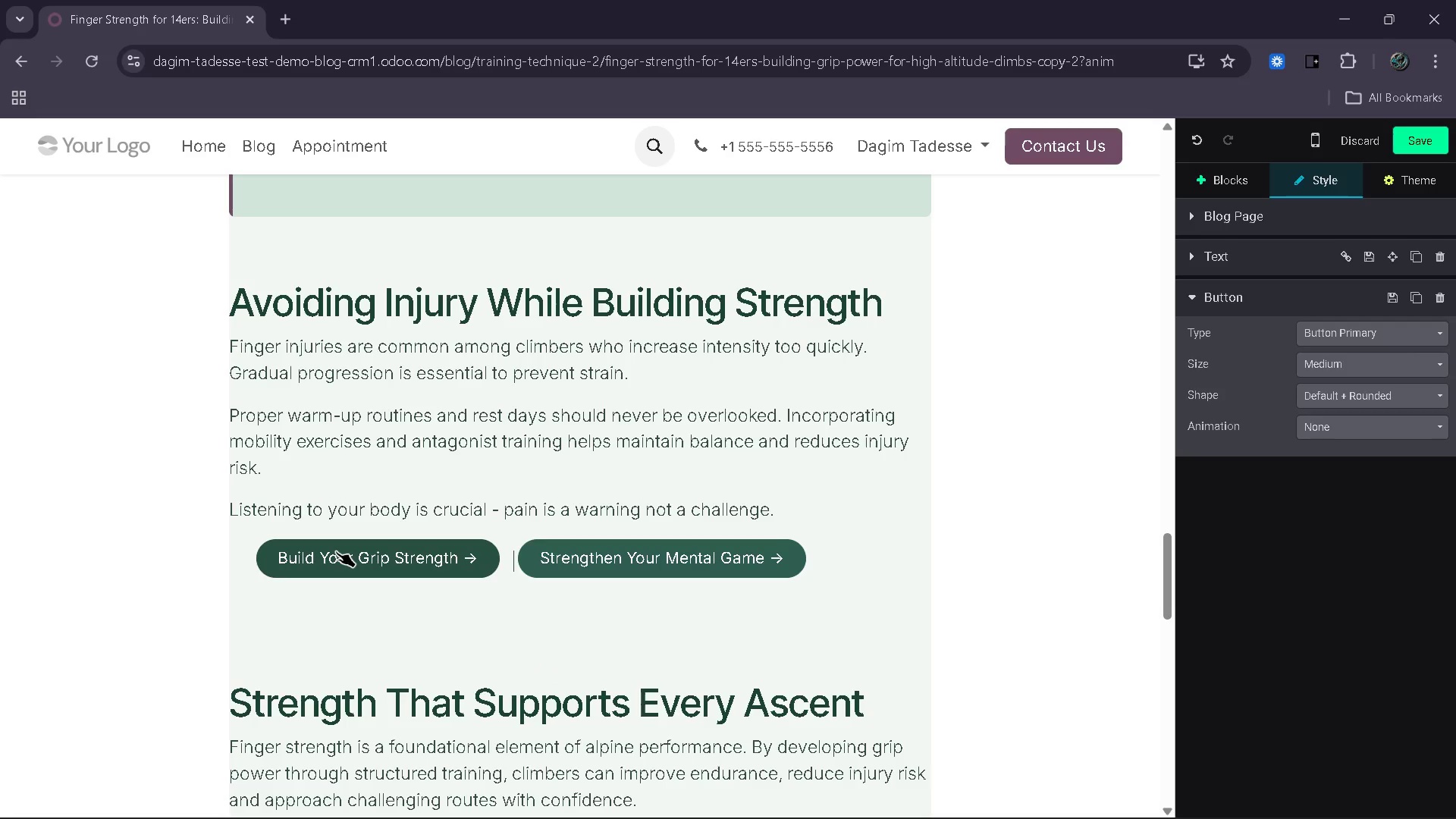 
key(Space)
 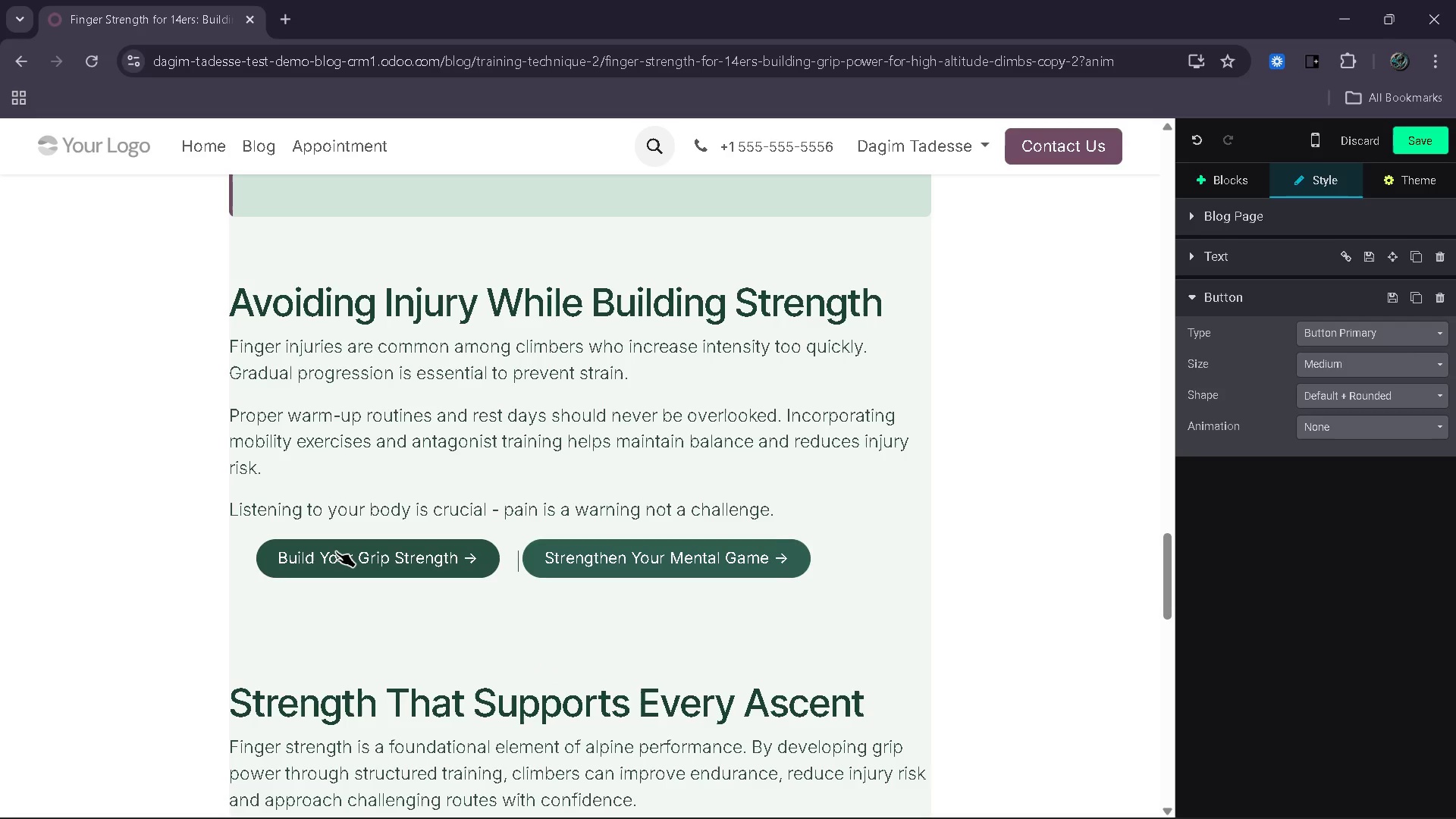 
key(Space)
 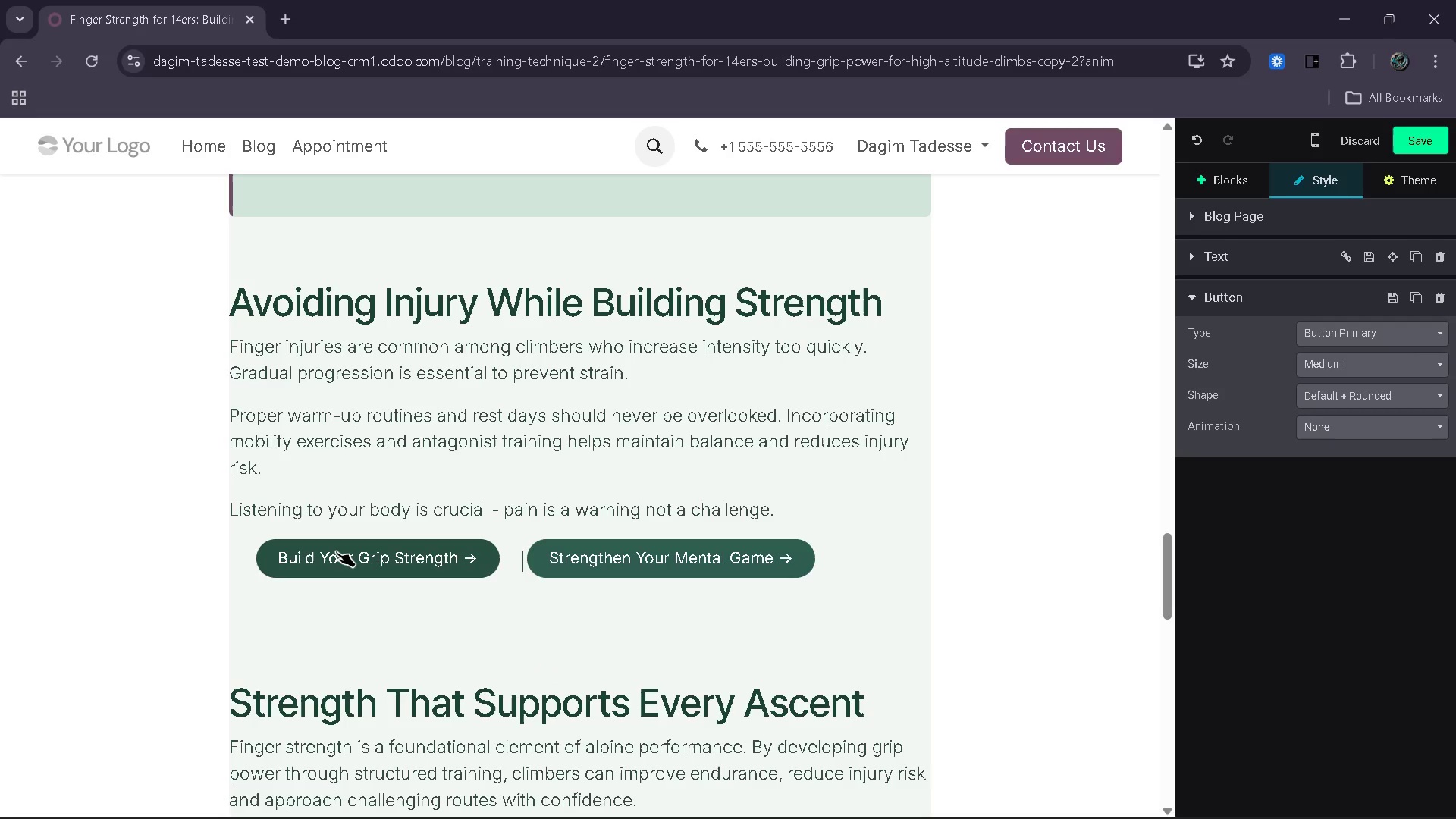 
key(Space)
 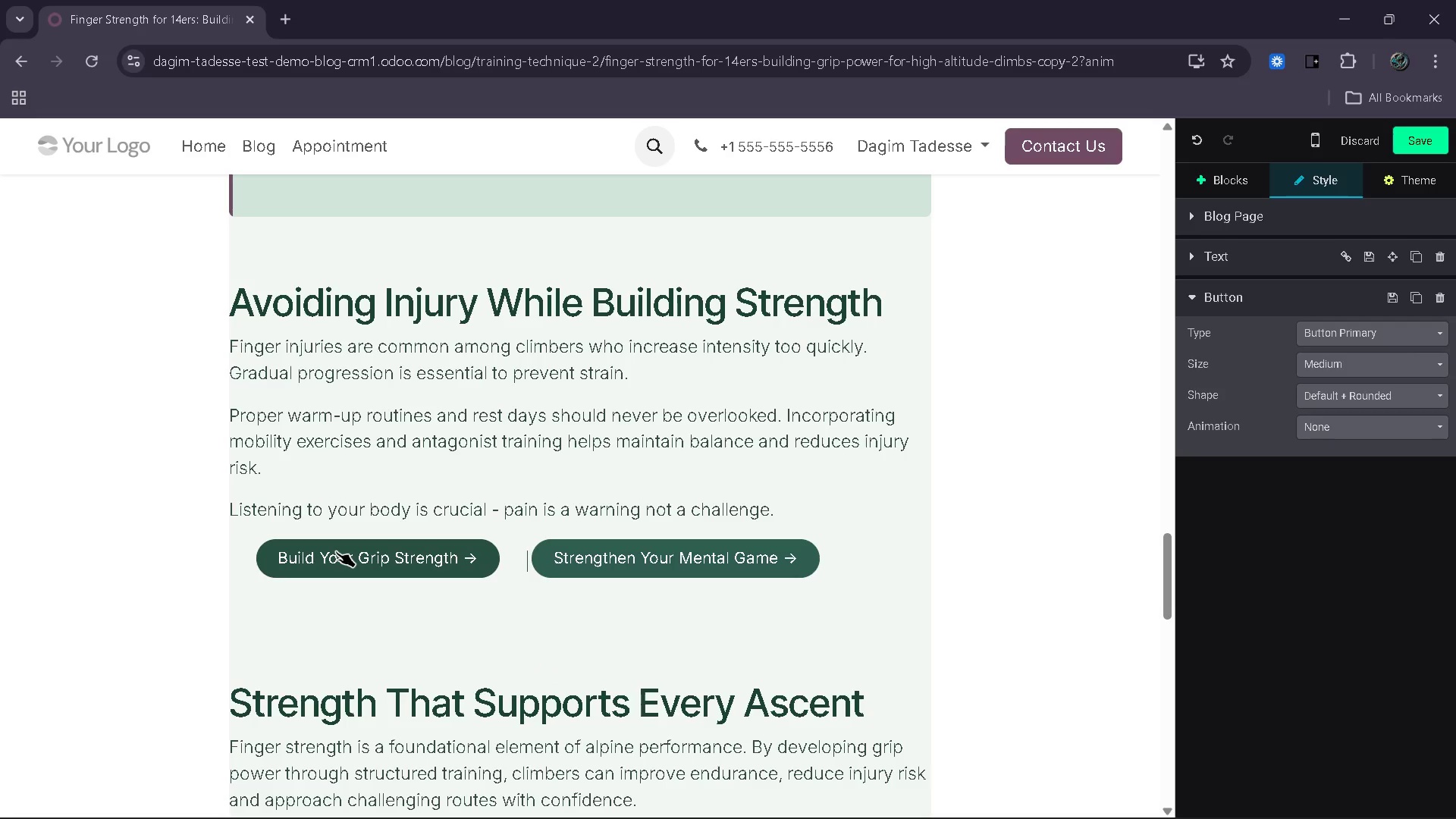 
key(Space)
 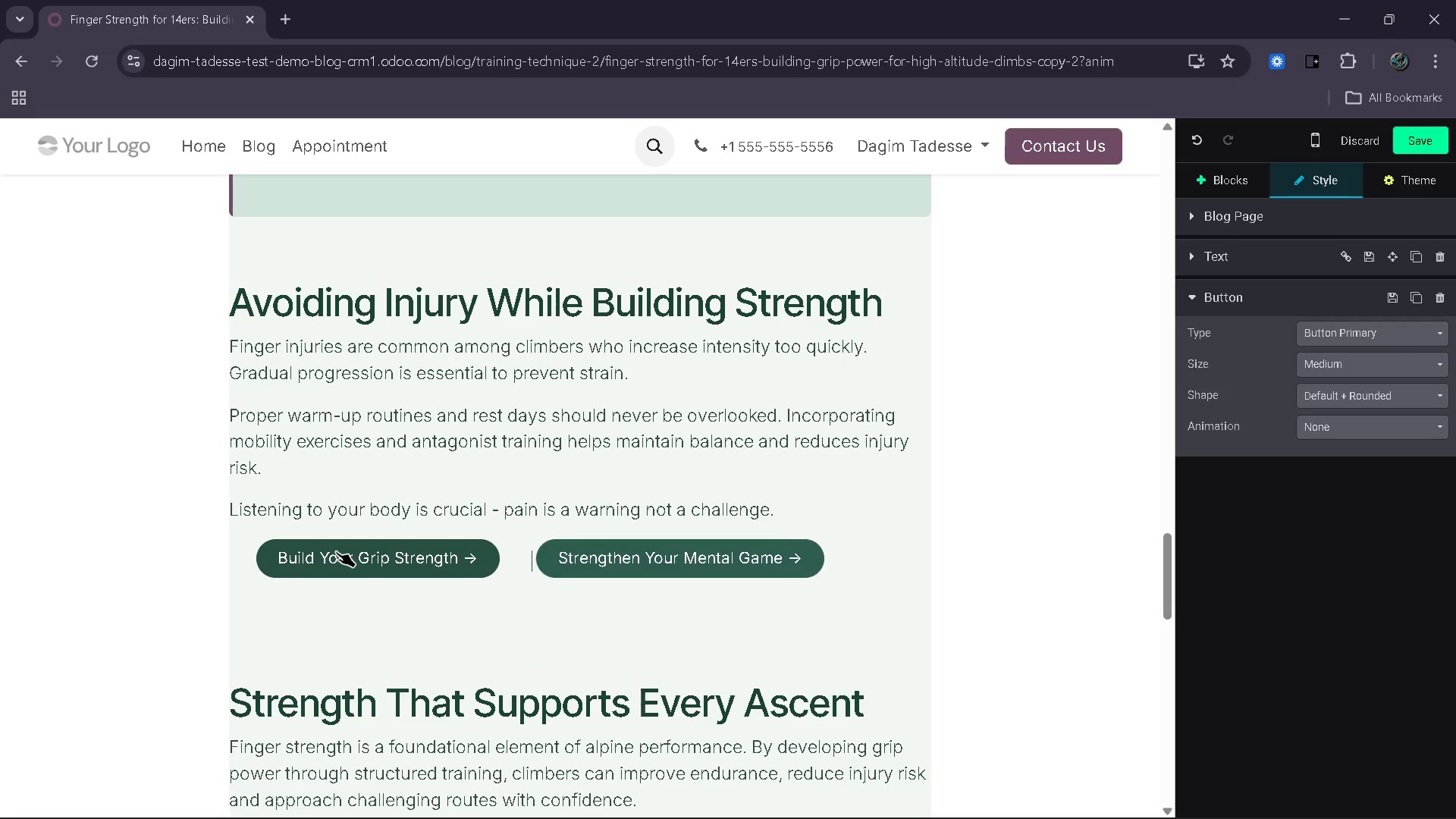 
key(Space)
 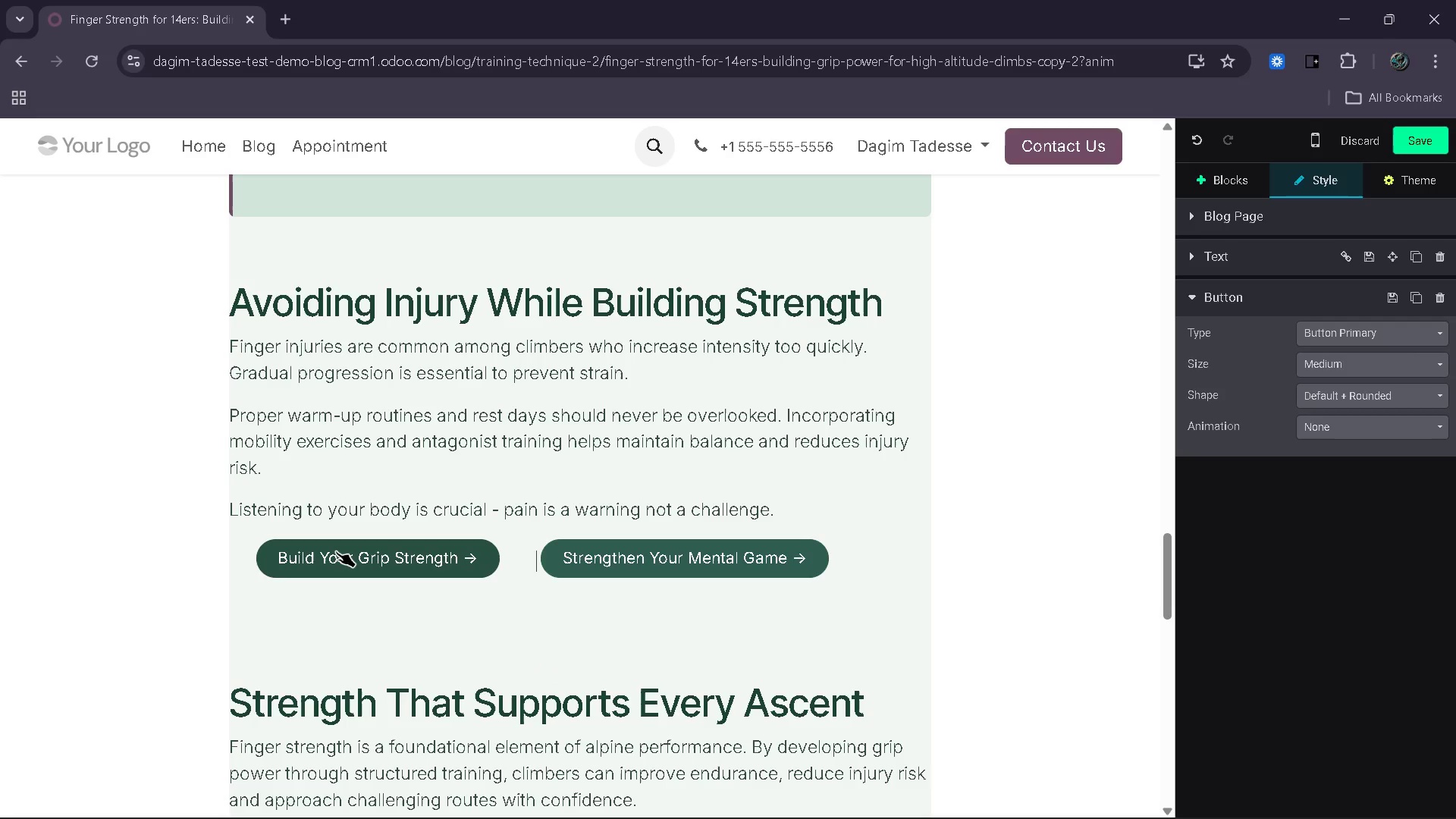 
key(Space)
 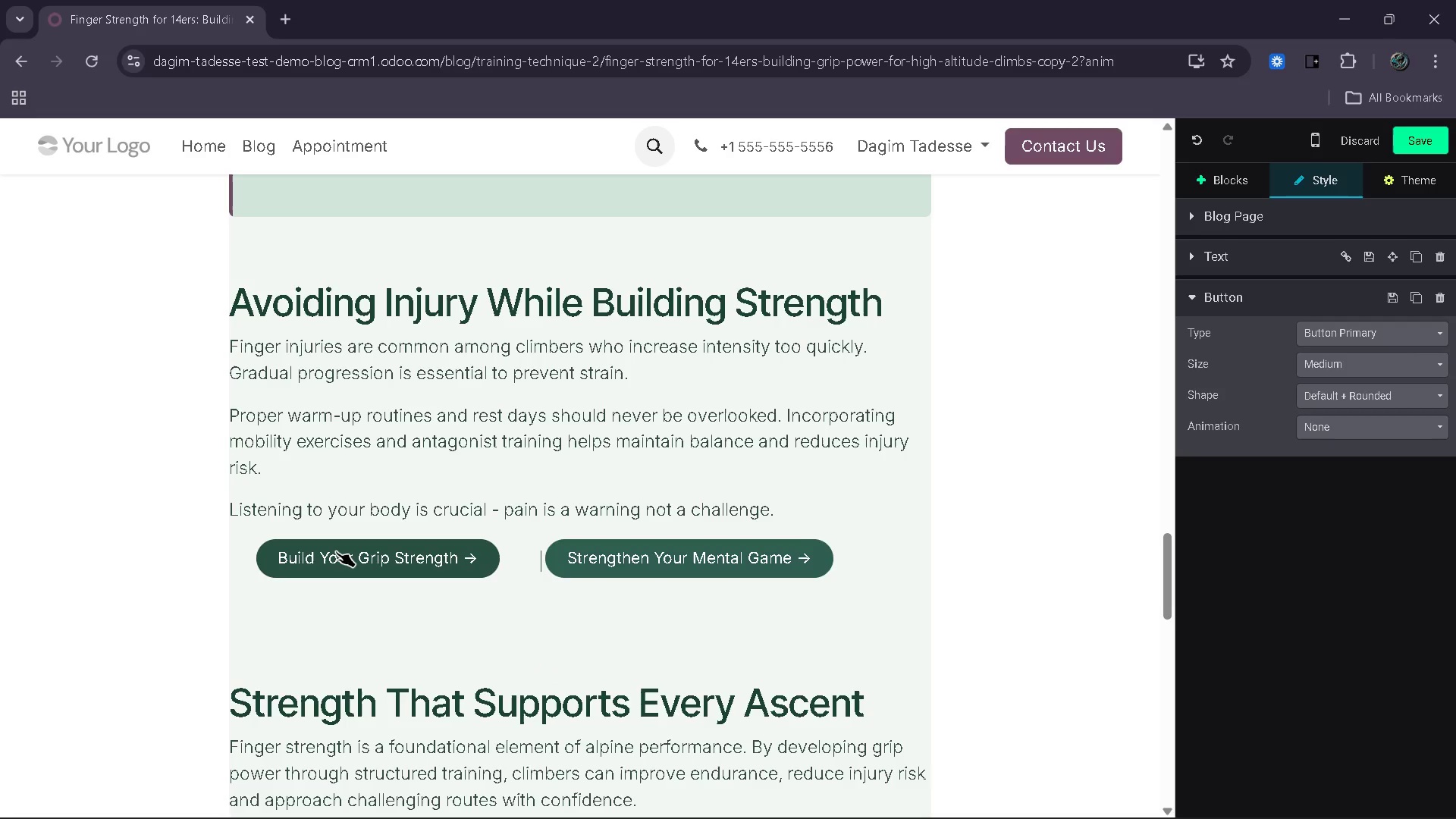 
key(Space)
 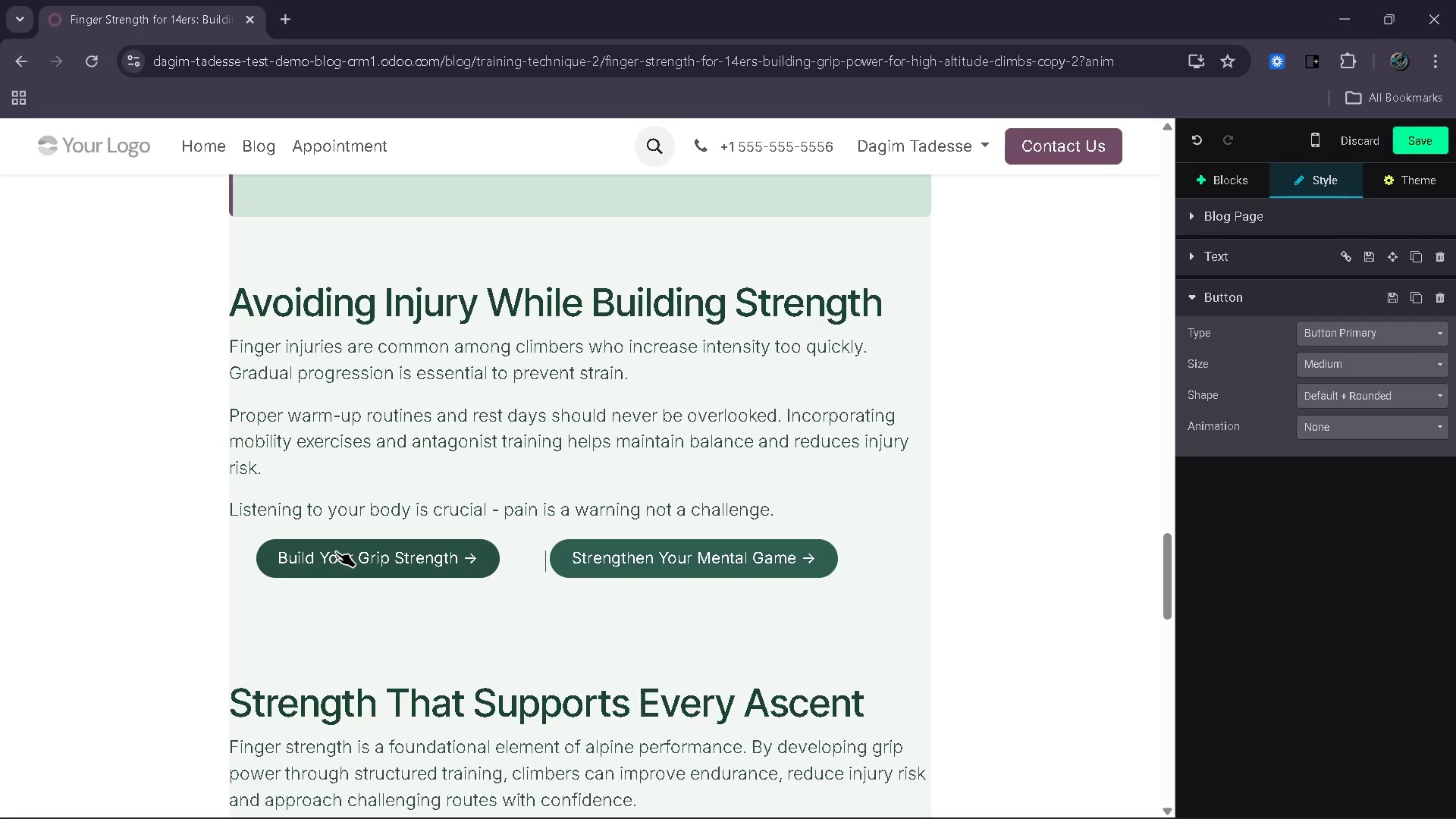 
key(Space)
 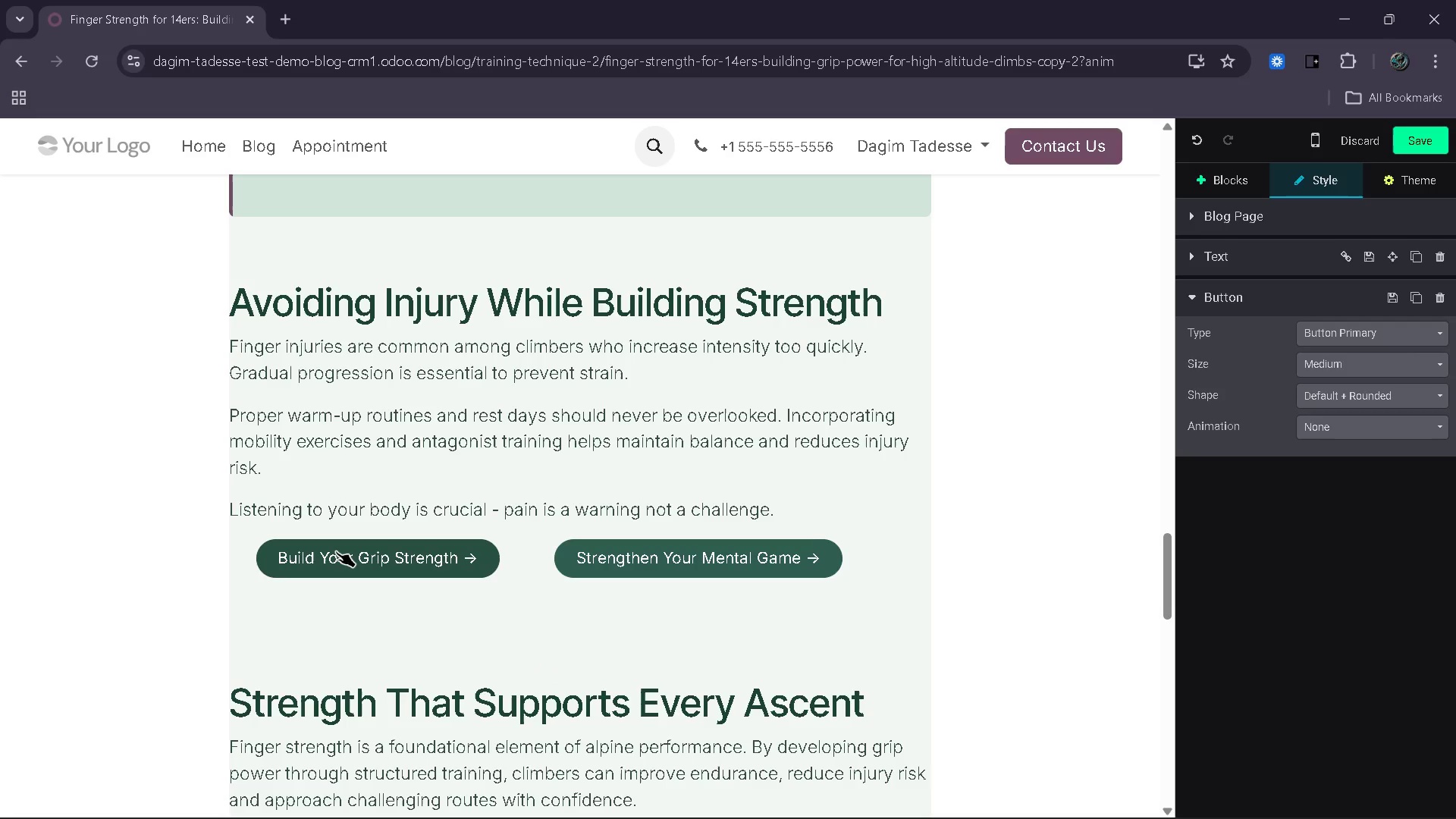 
key(Space)
 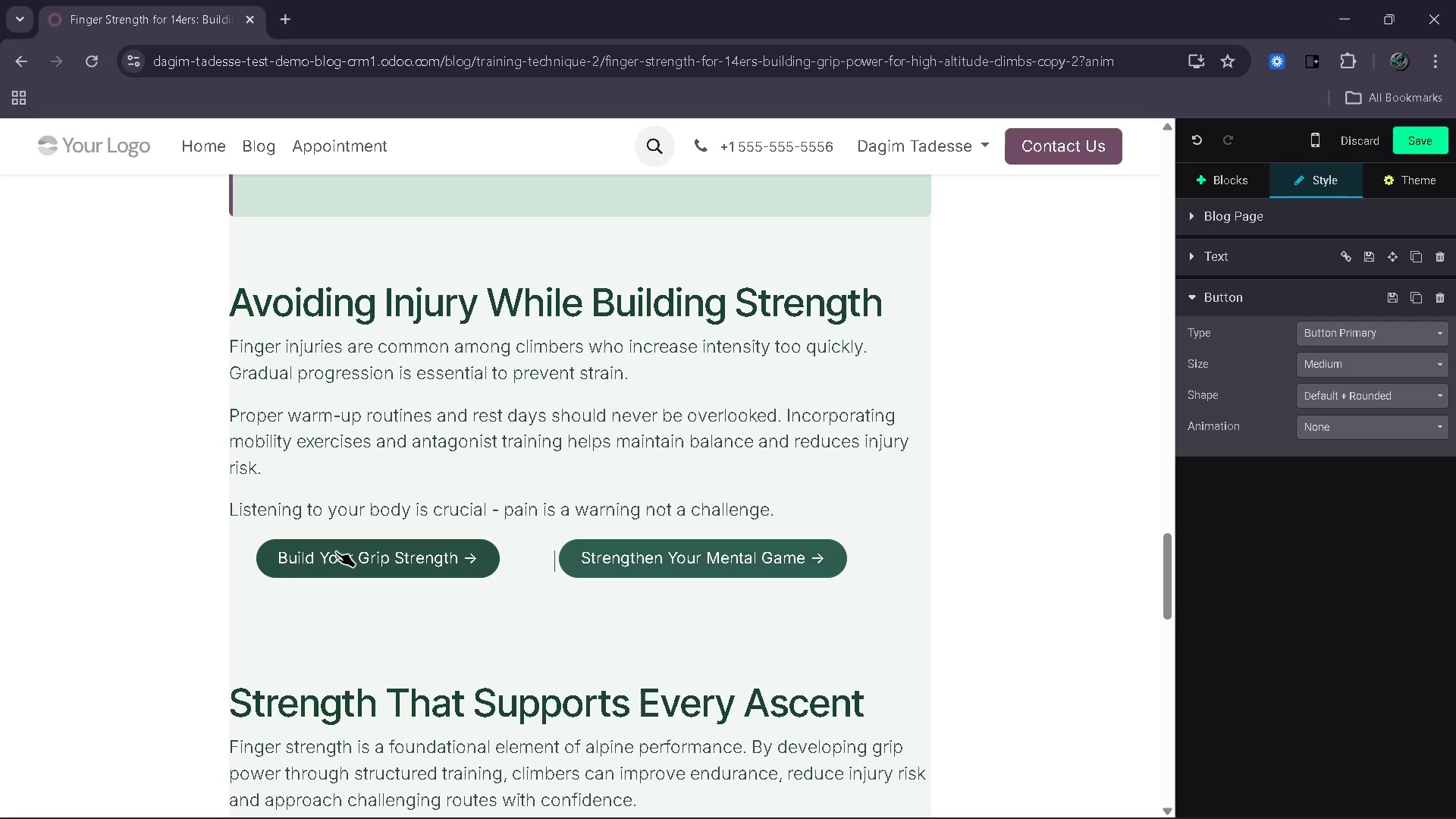 
key(Space)
 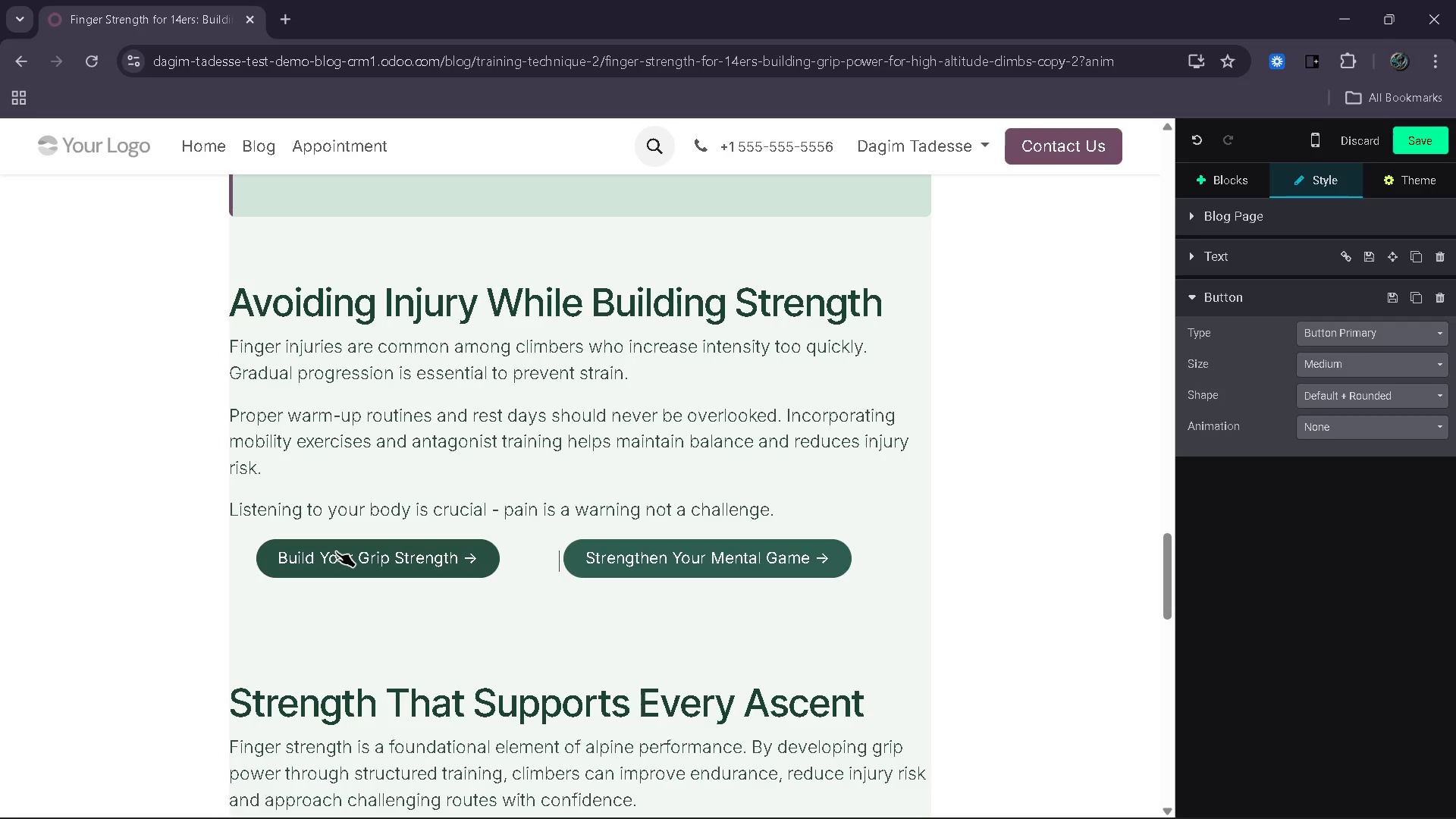 
key(Space)
 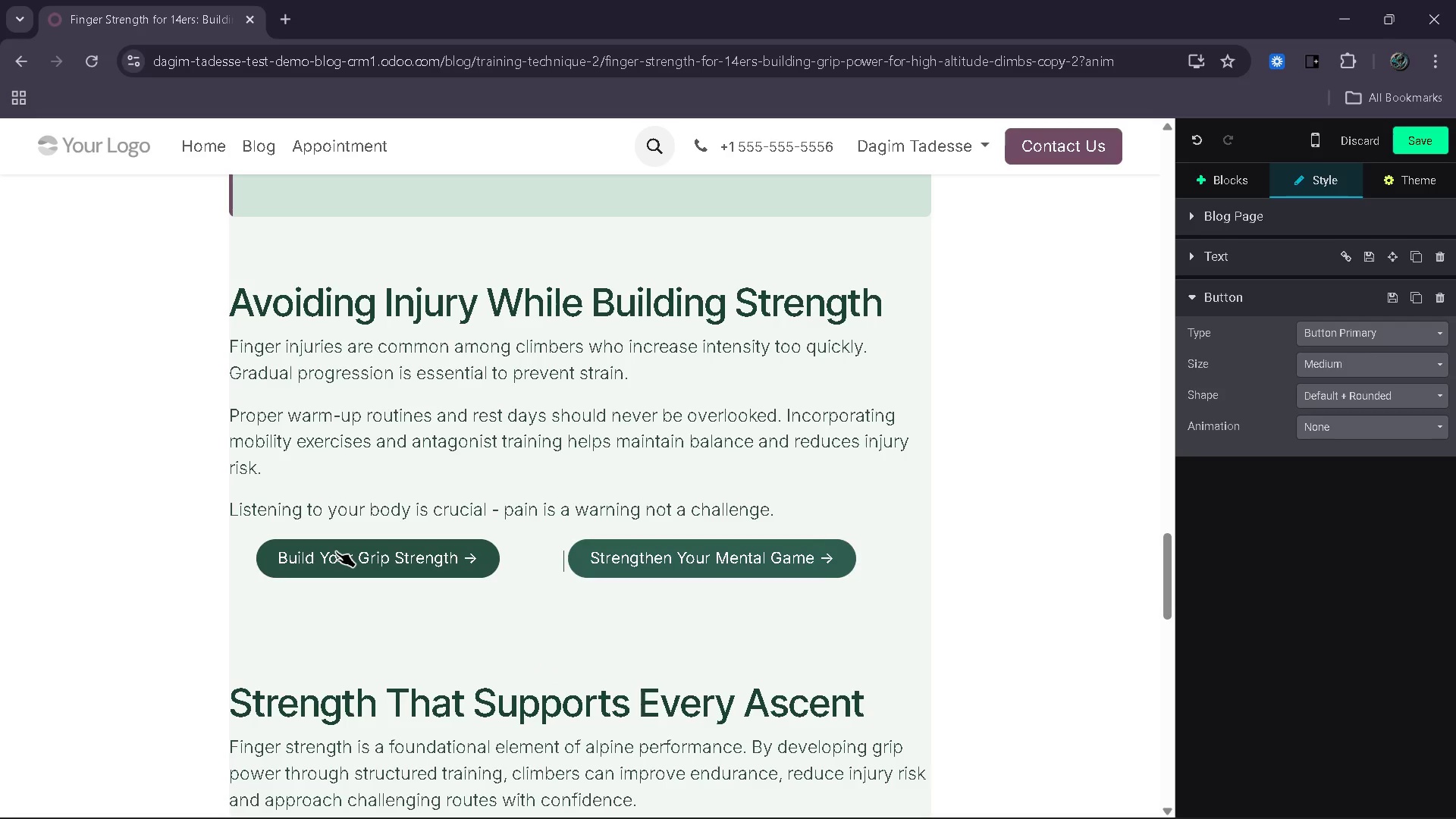 
key(Space)
 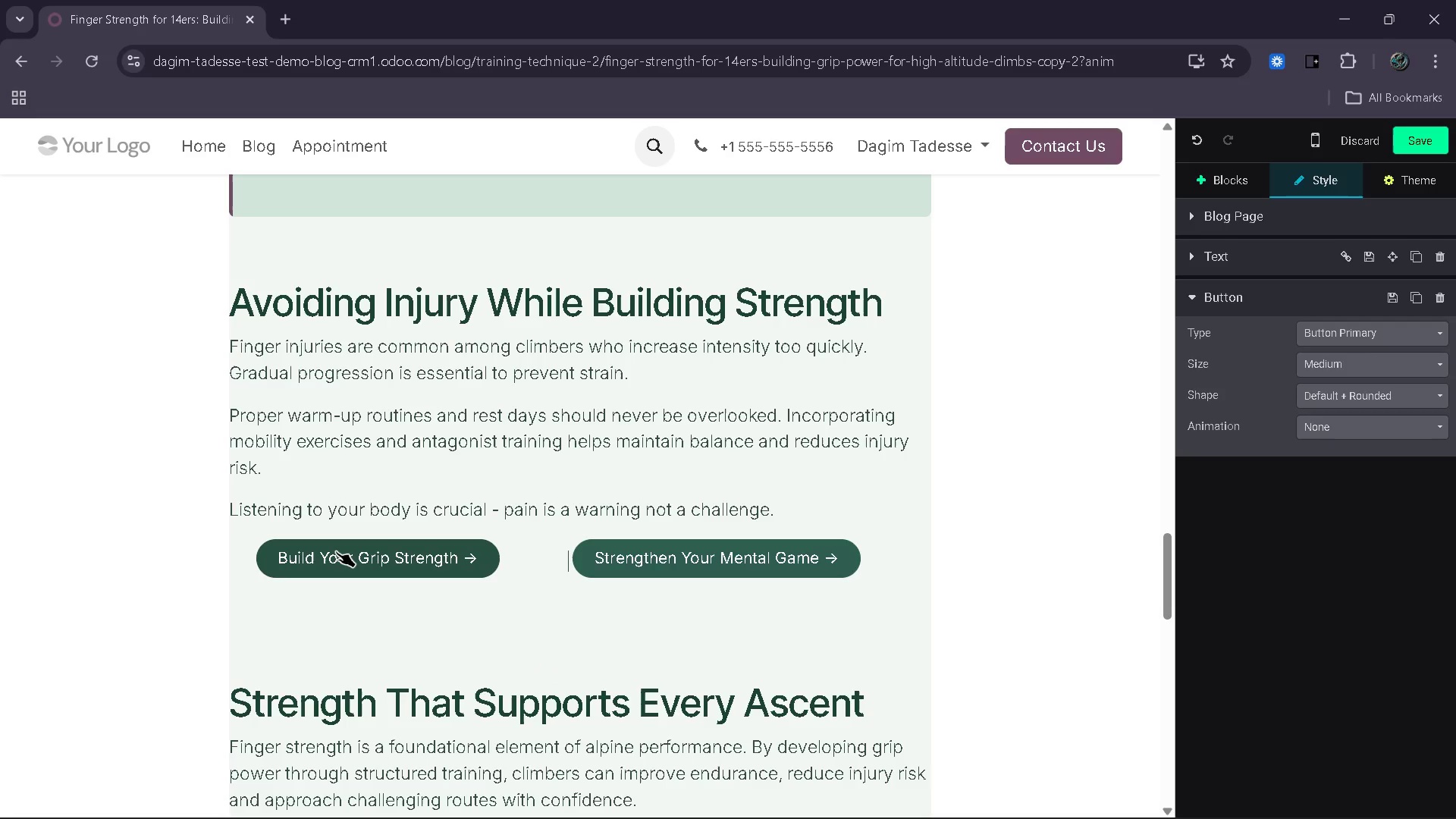 
key(Space)
 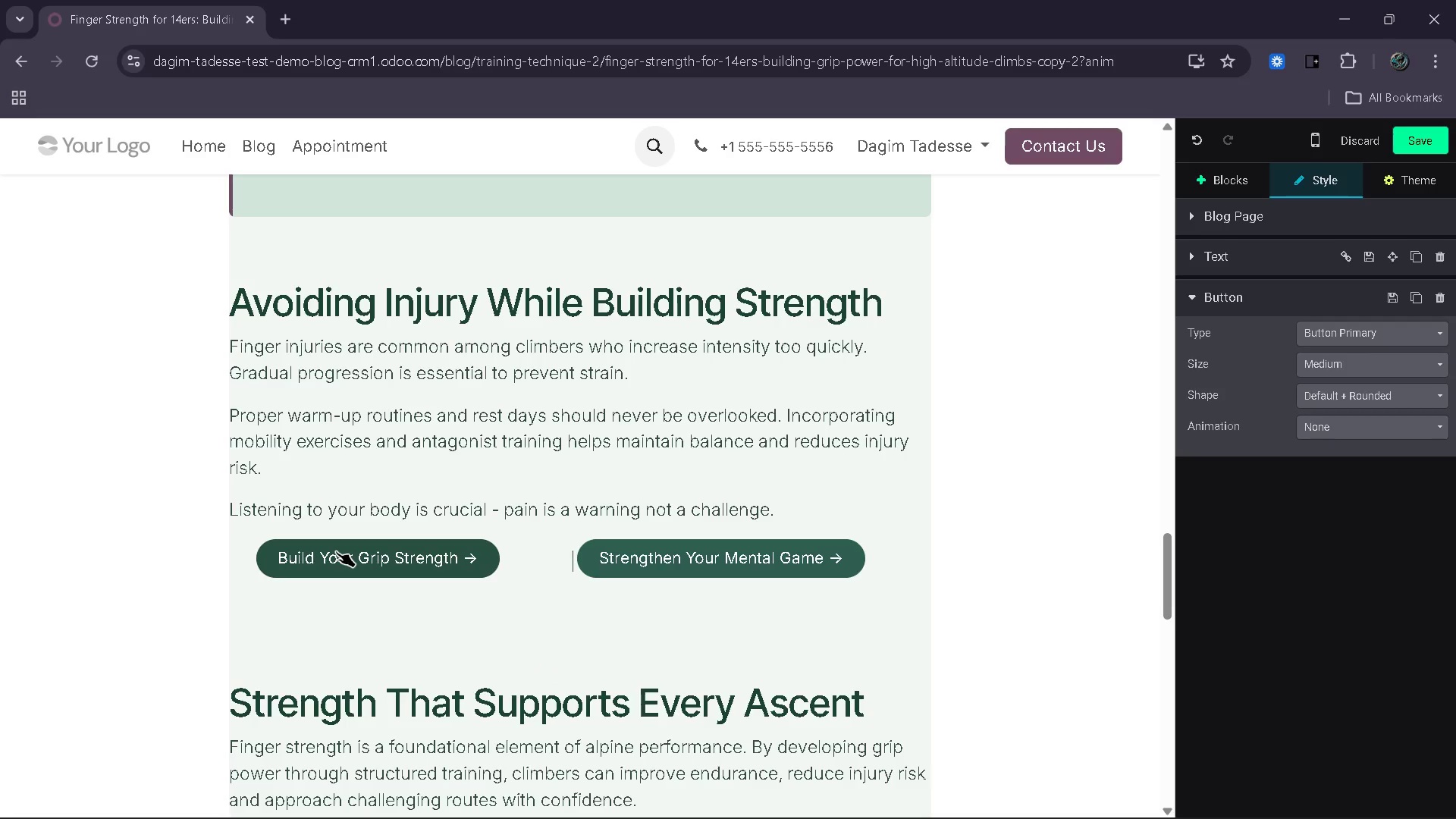 
key(Space)
 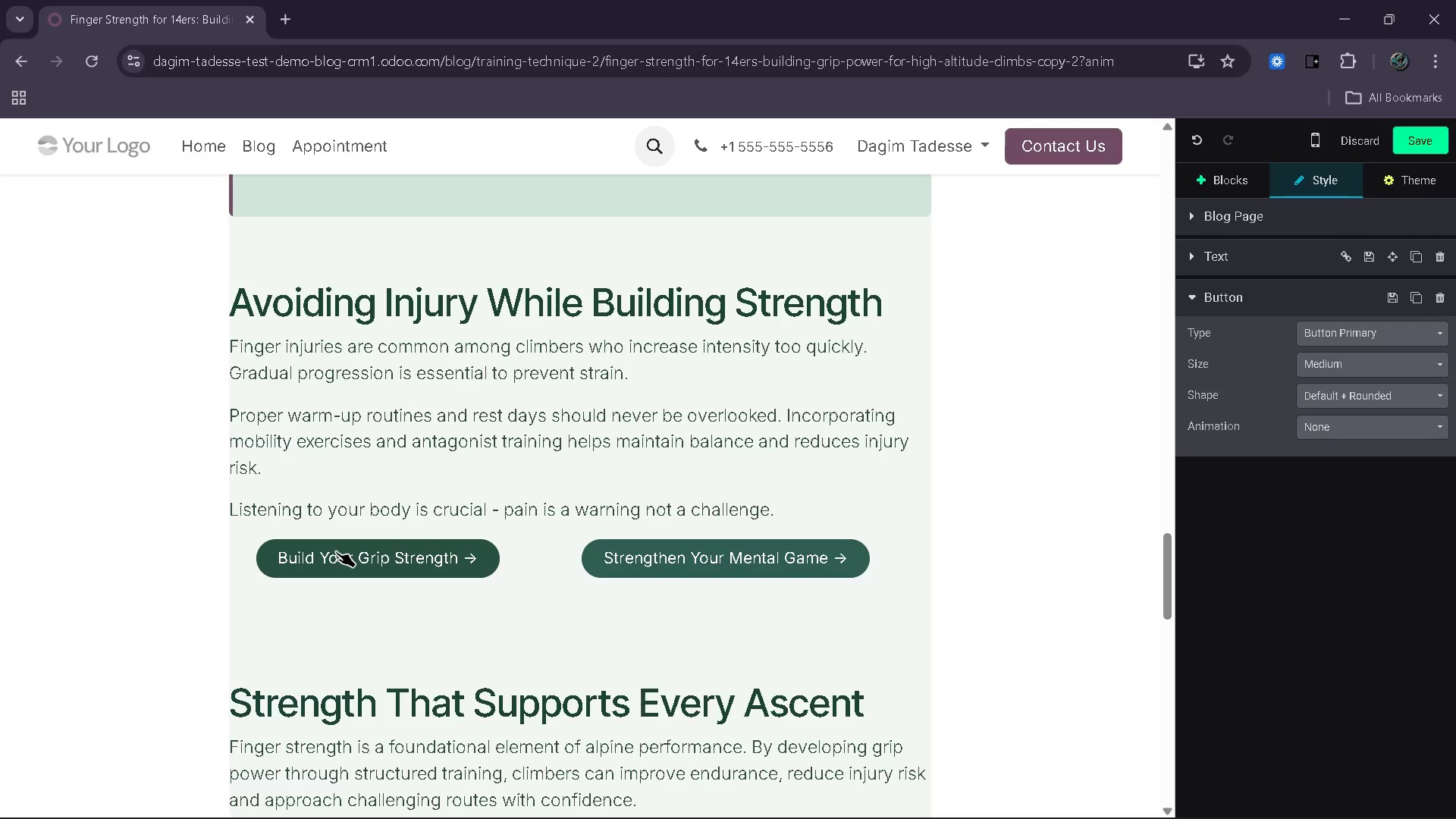 
key(Space)
 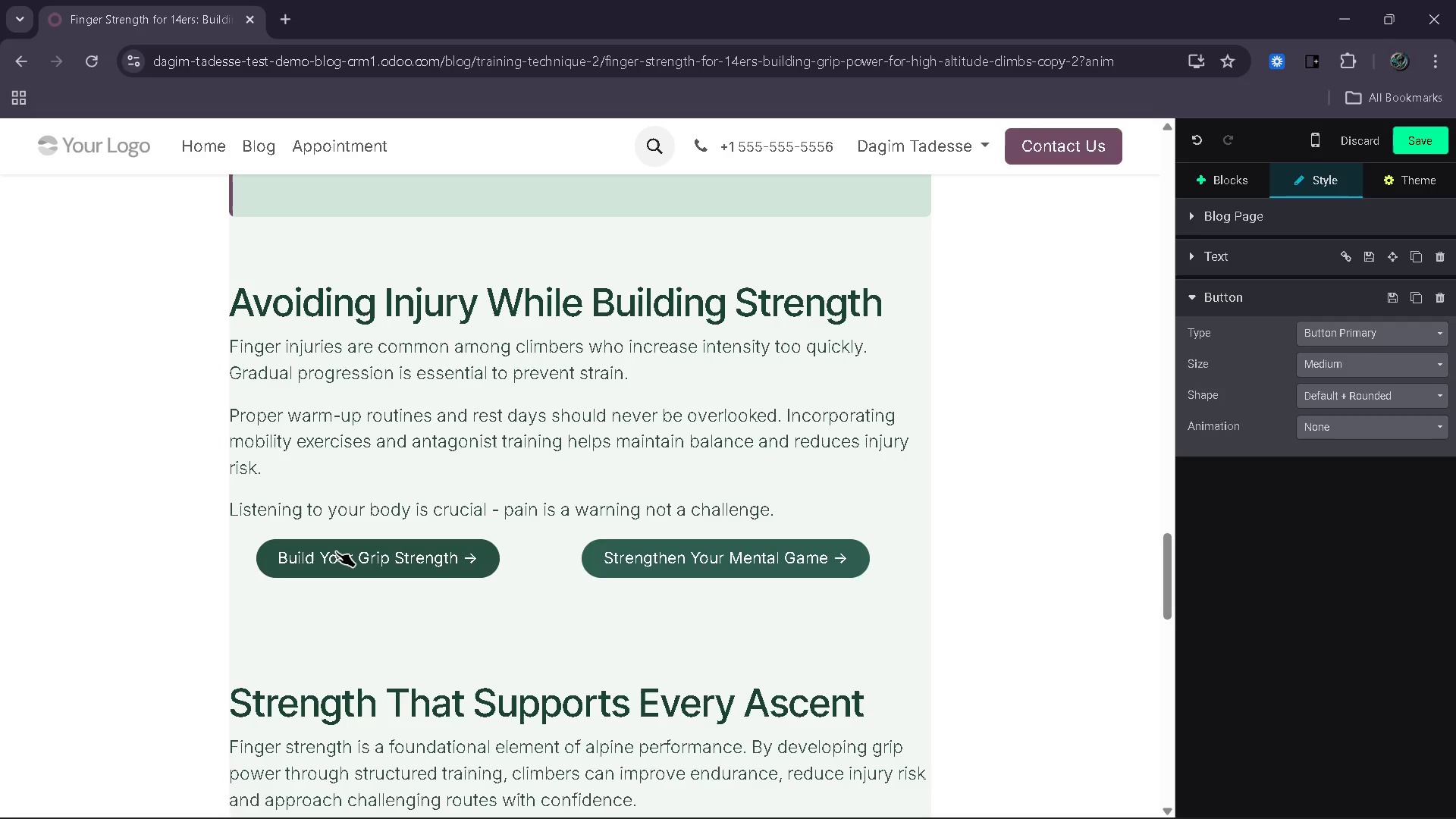 
key(Space)
 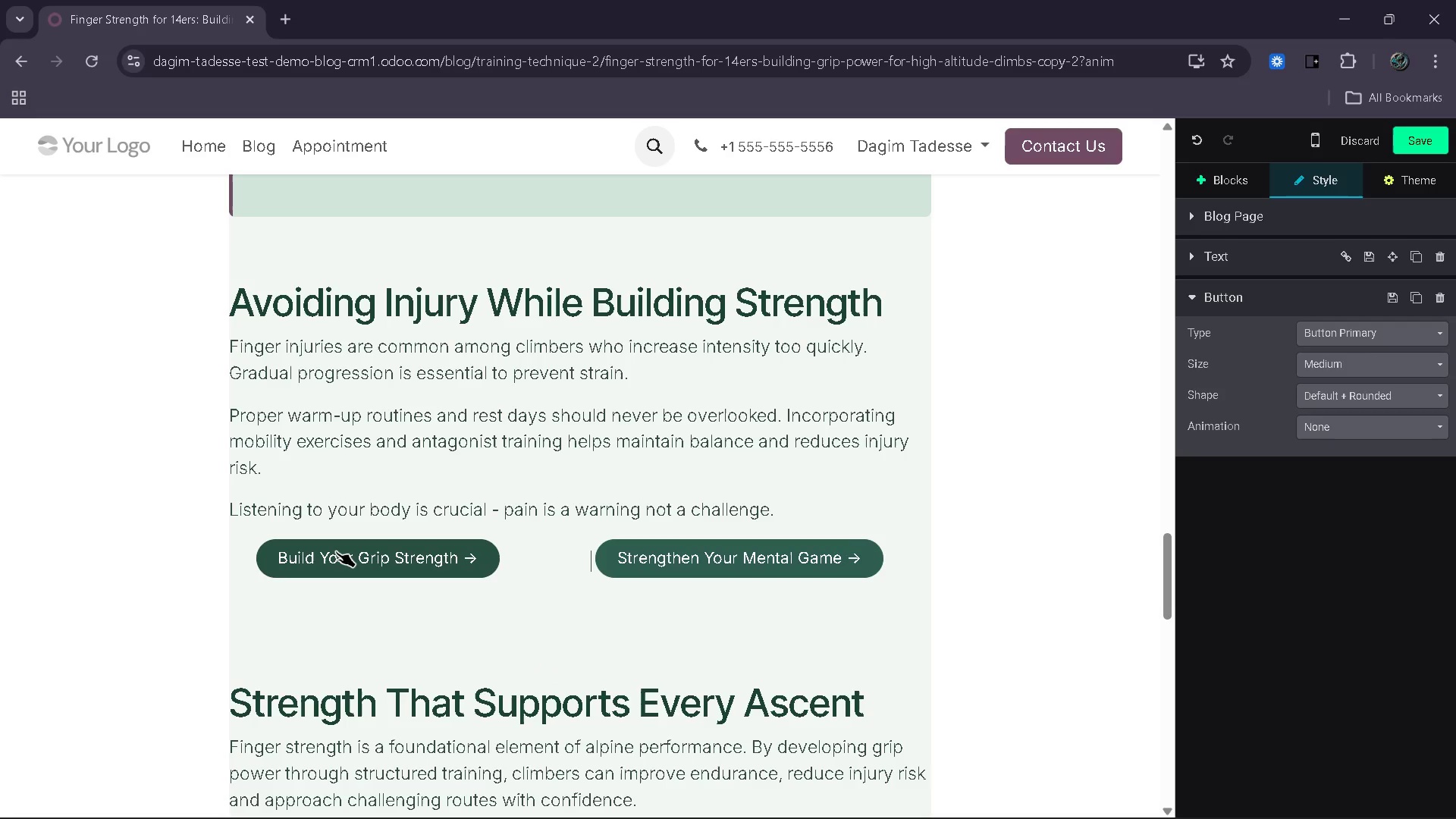 
key(Space)
 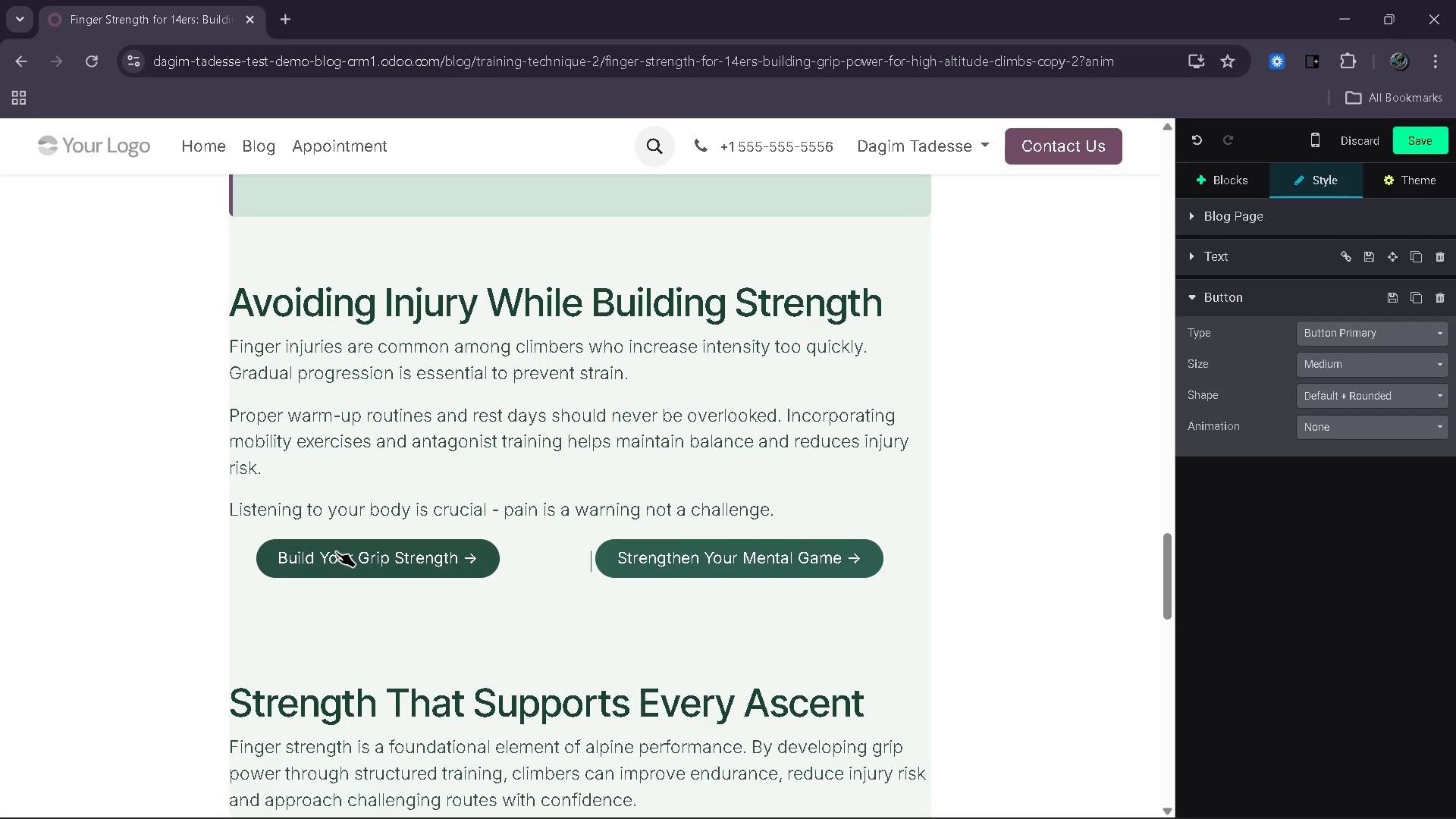 
key(Space)
 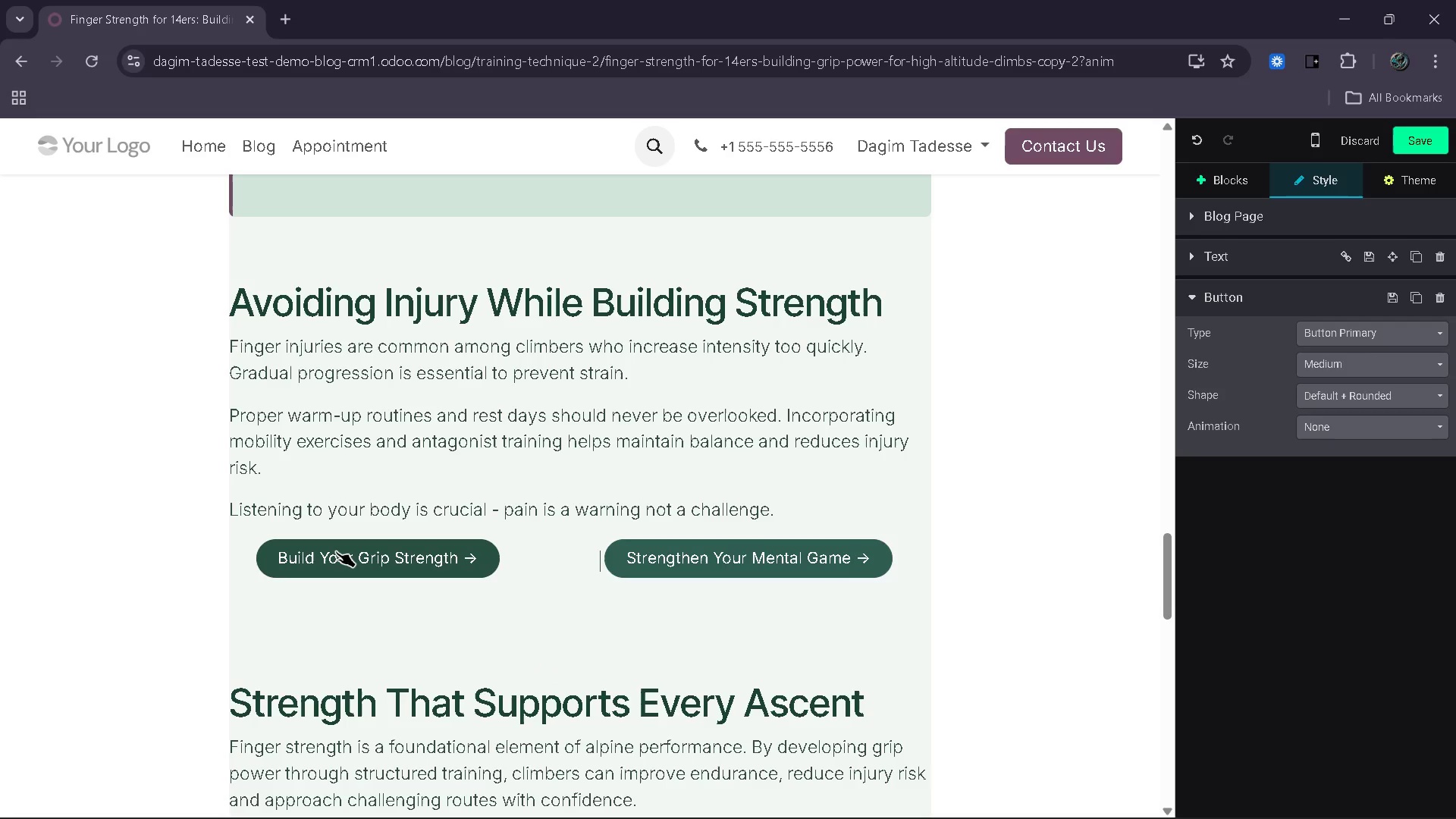 
key(Space)
 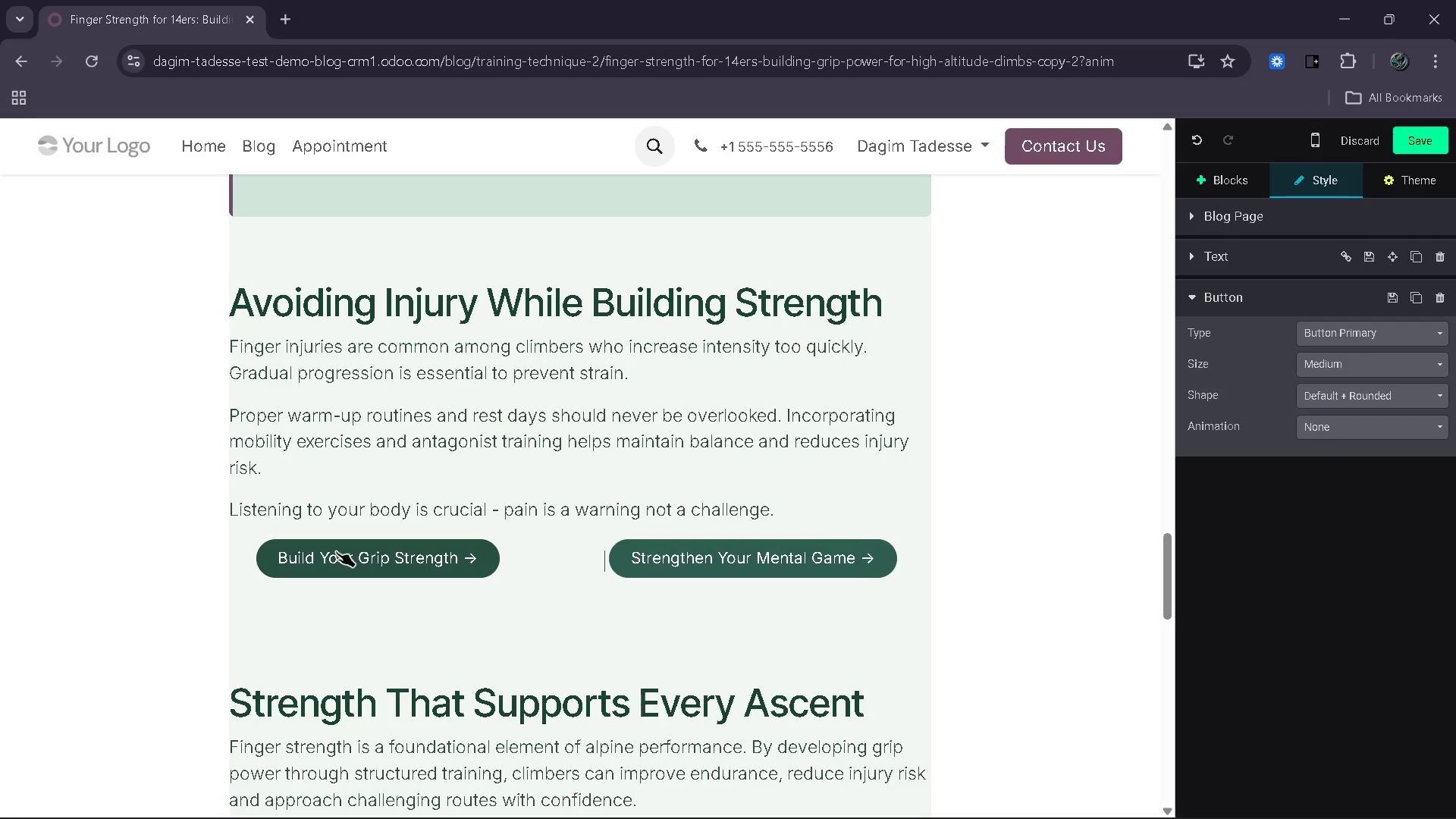 
key(Space)
 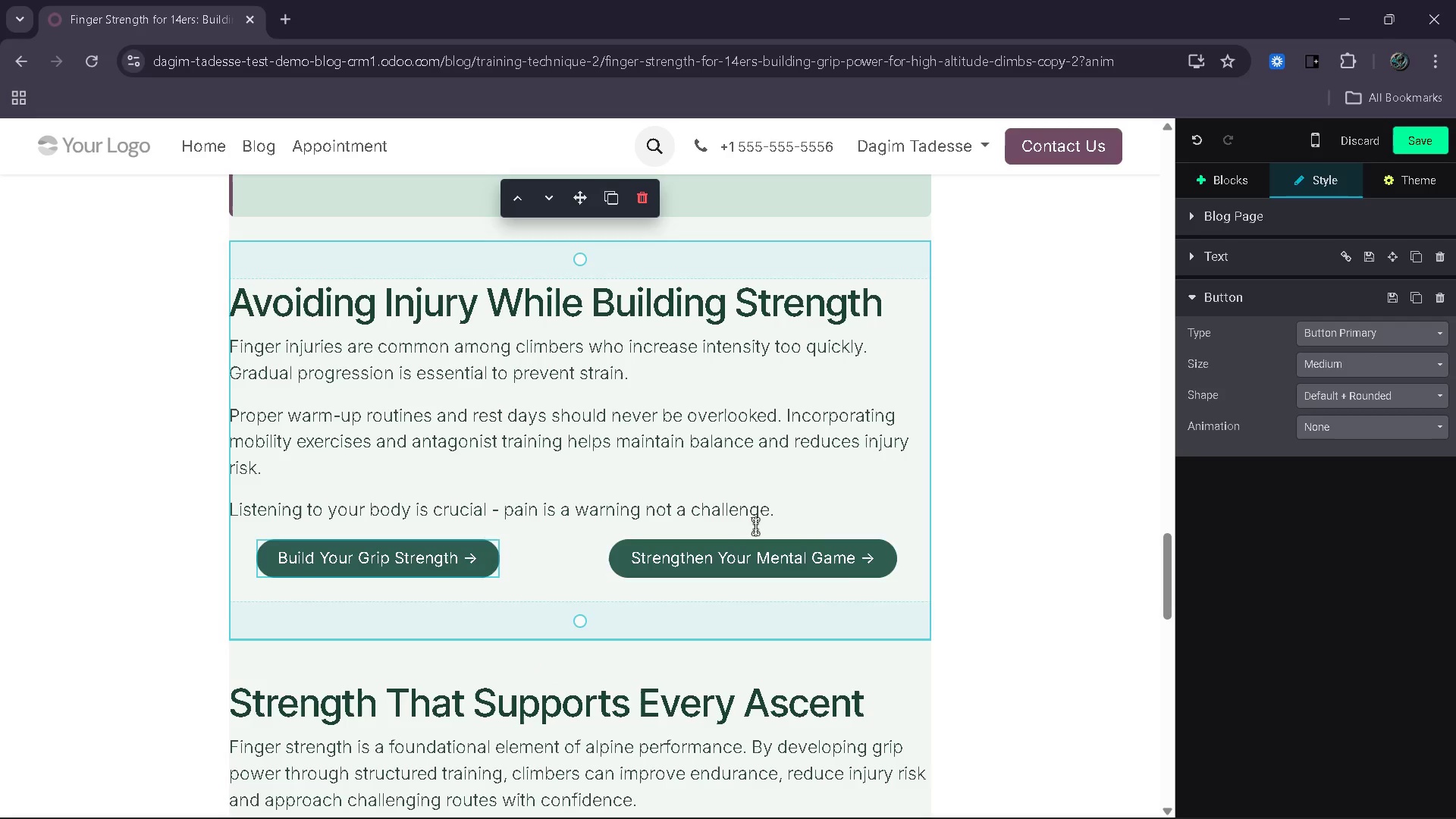 
left_click([1035, 533])
 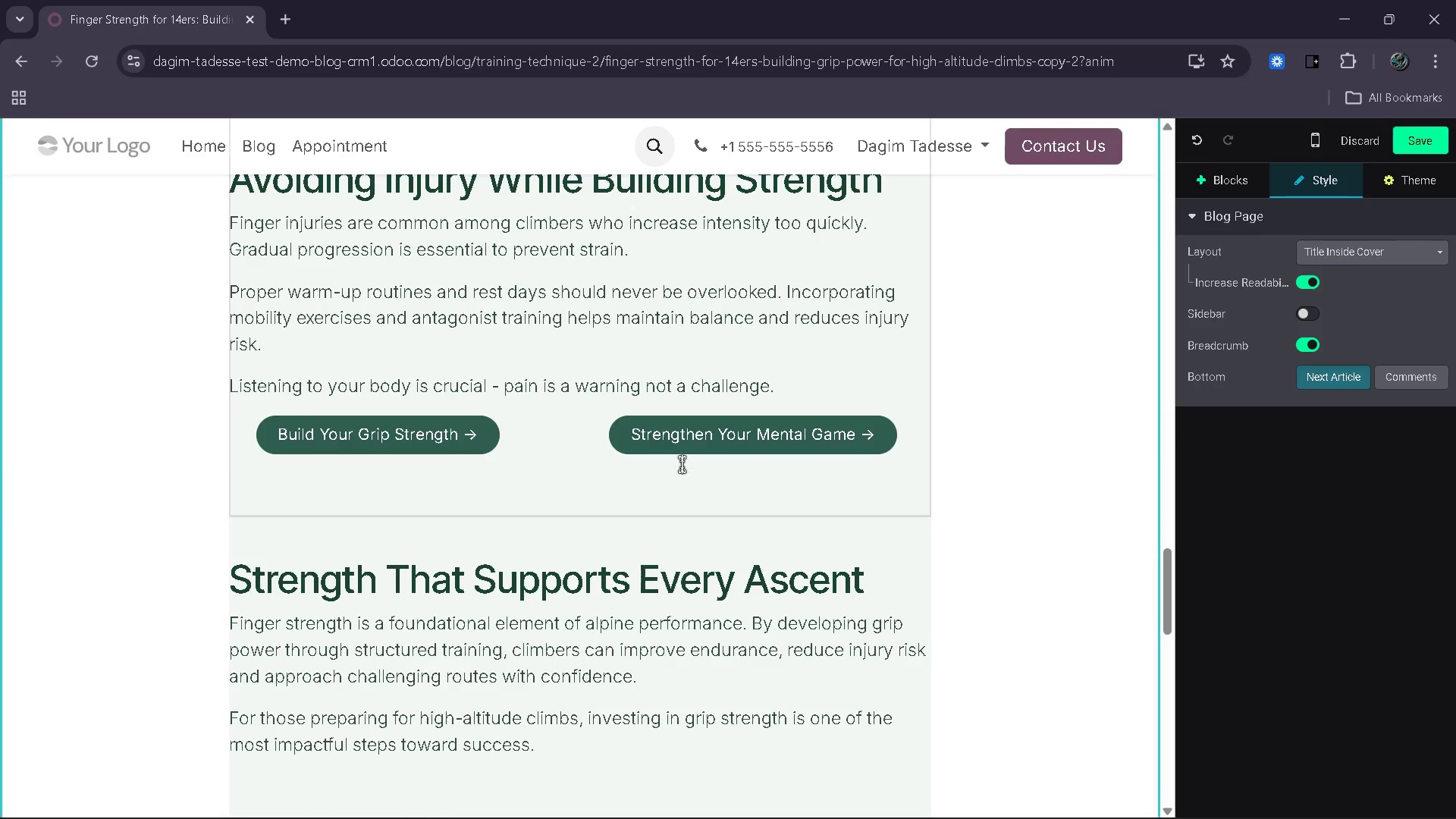 
left_click([604, 439])
 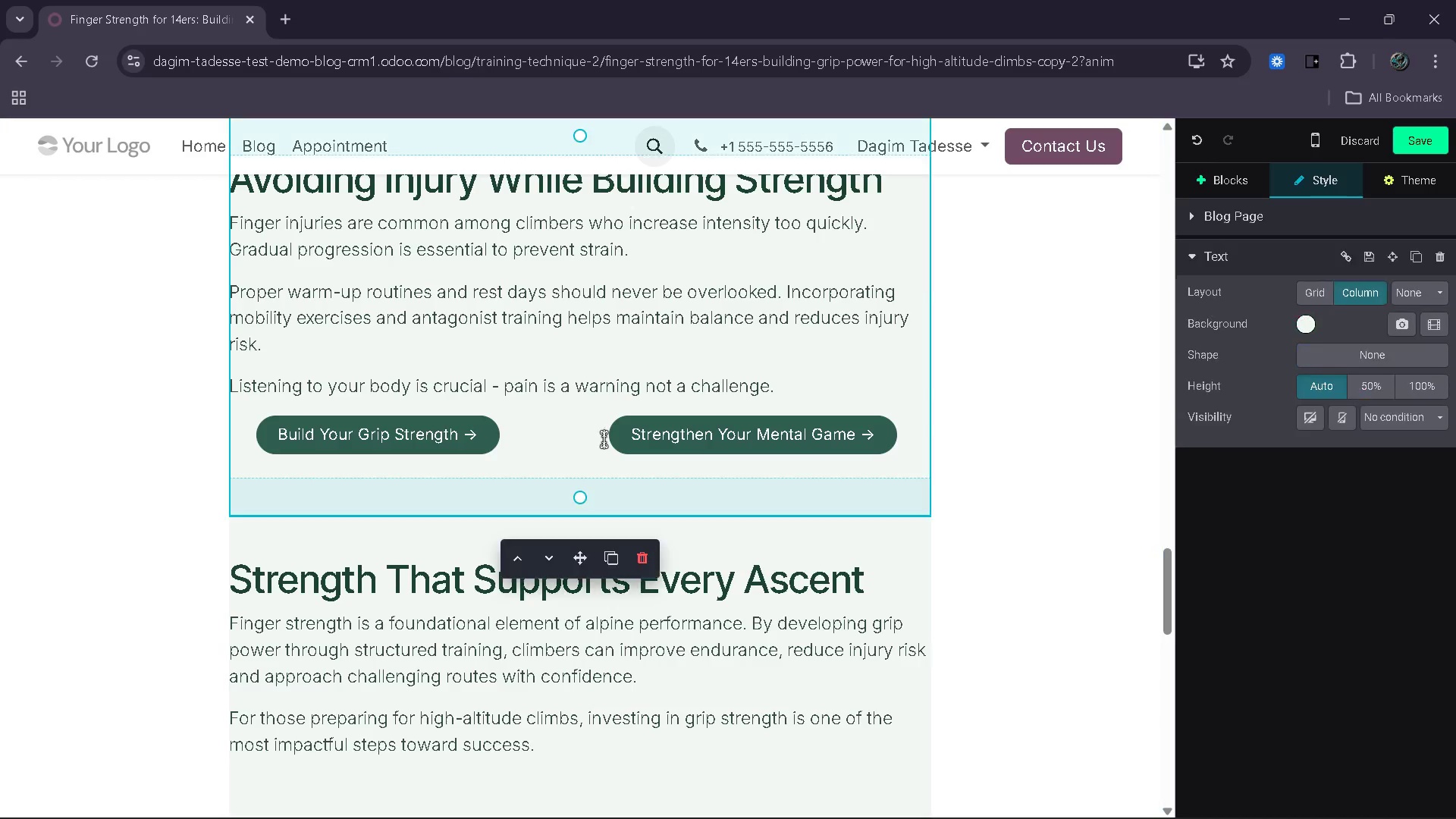 
key(Backspace)
 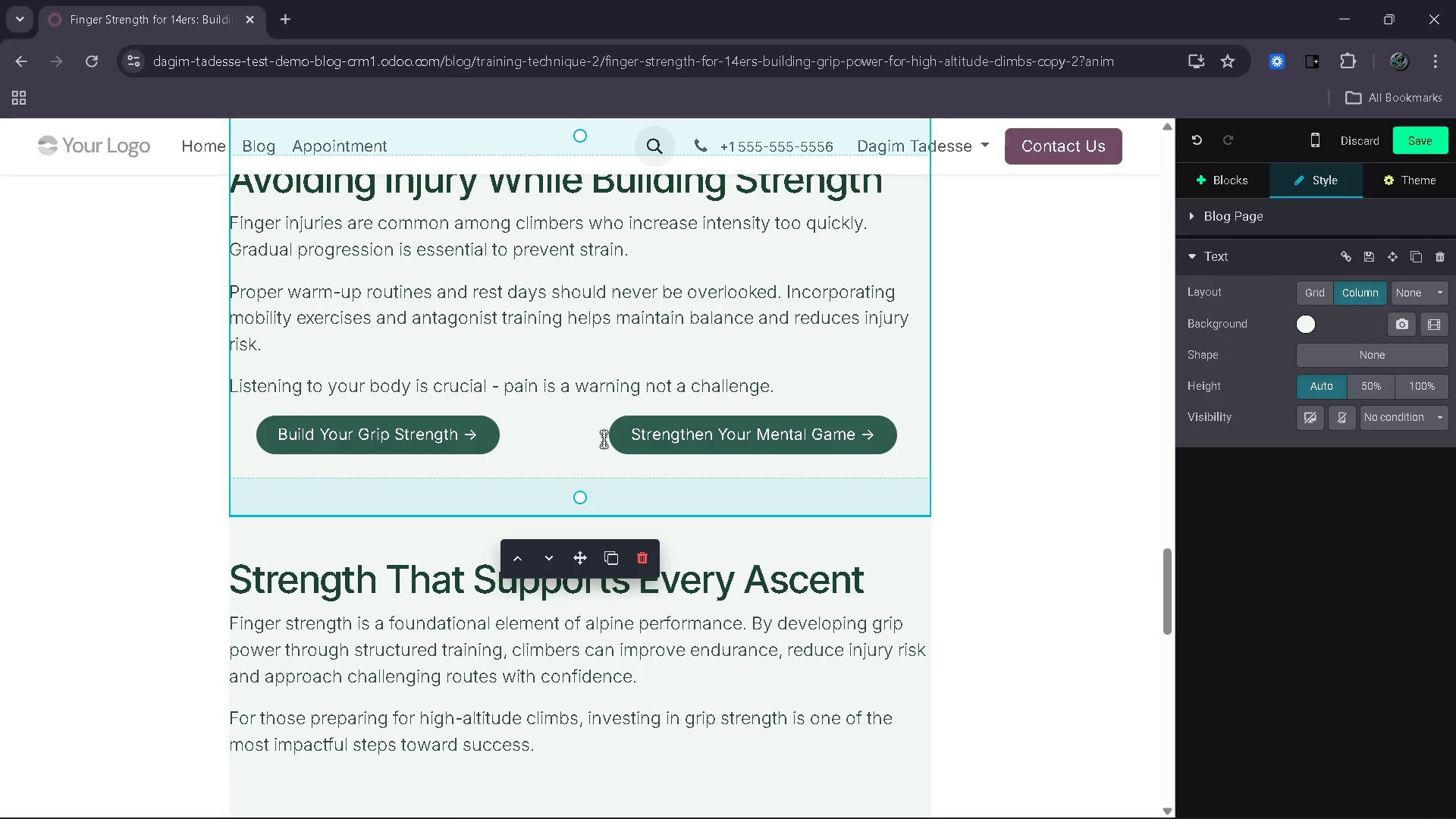 
key(Backspace)
 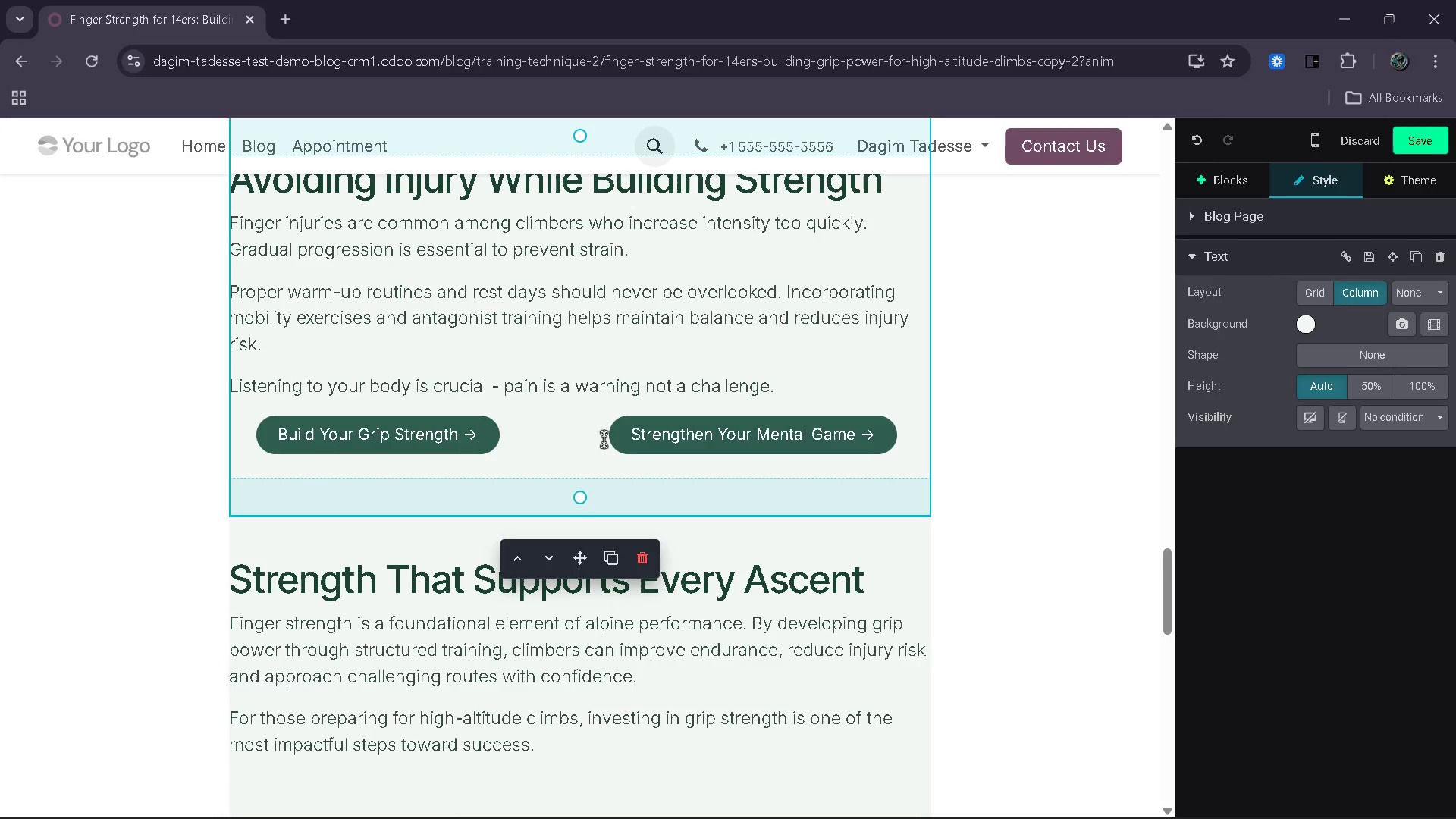 
key(Backspace)
 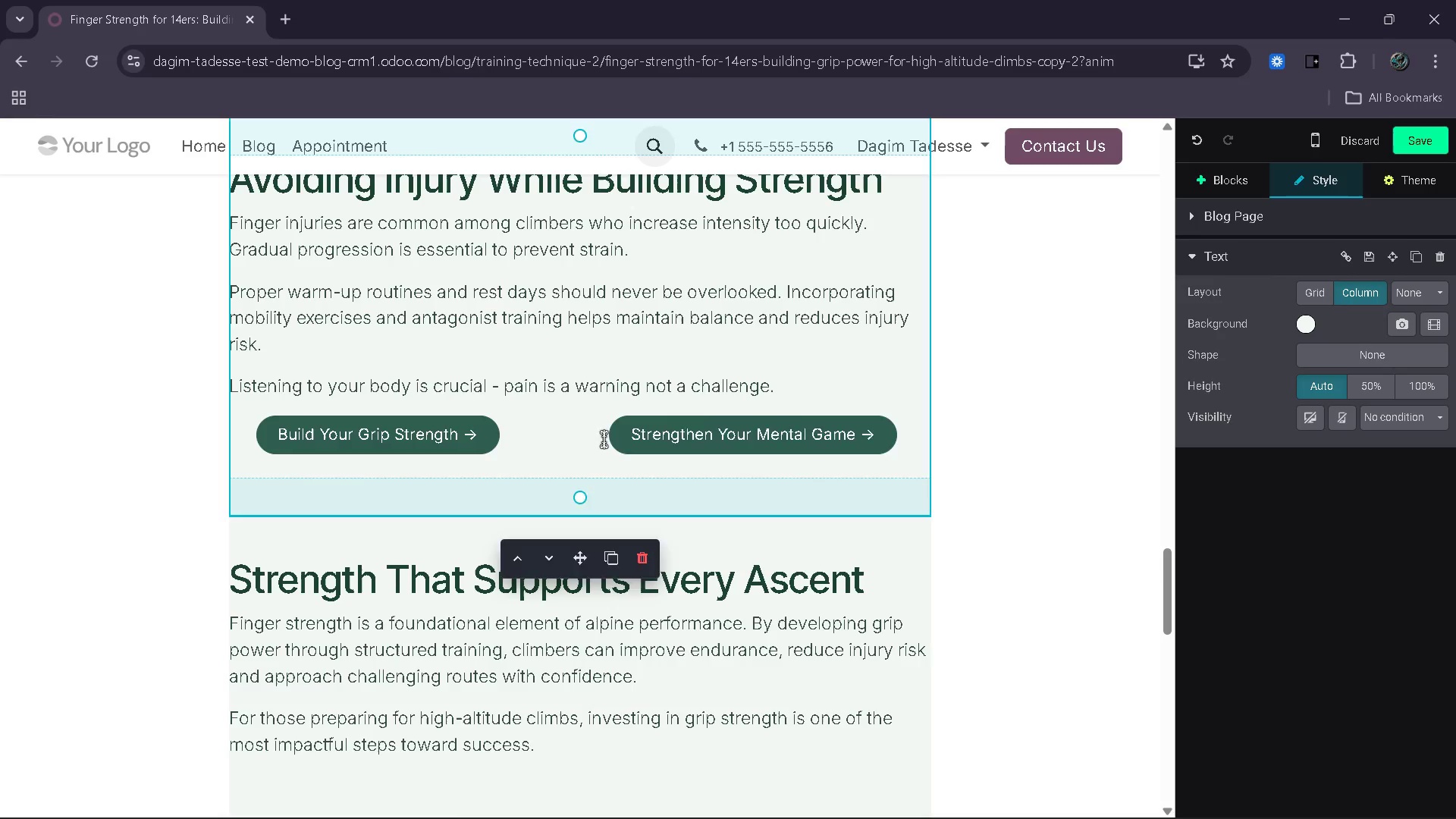 
key(Backspace)
 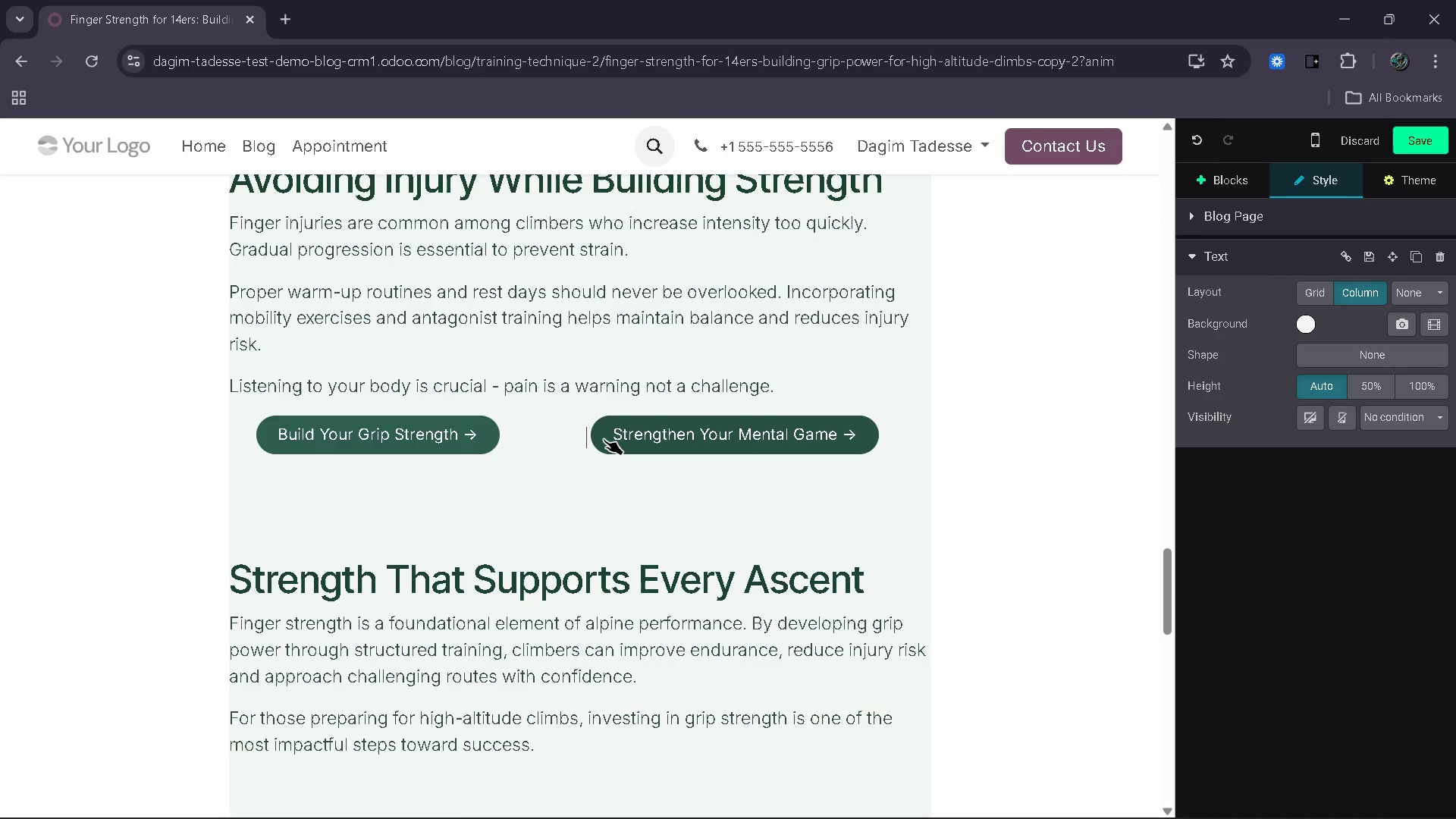 
key(Backspace)
 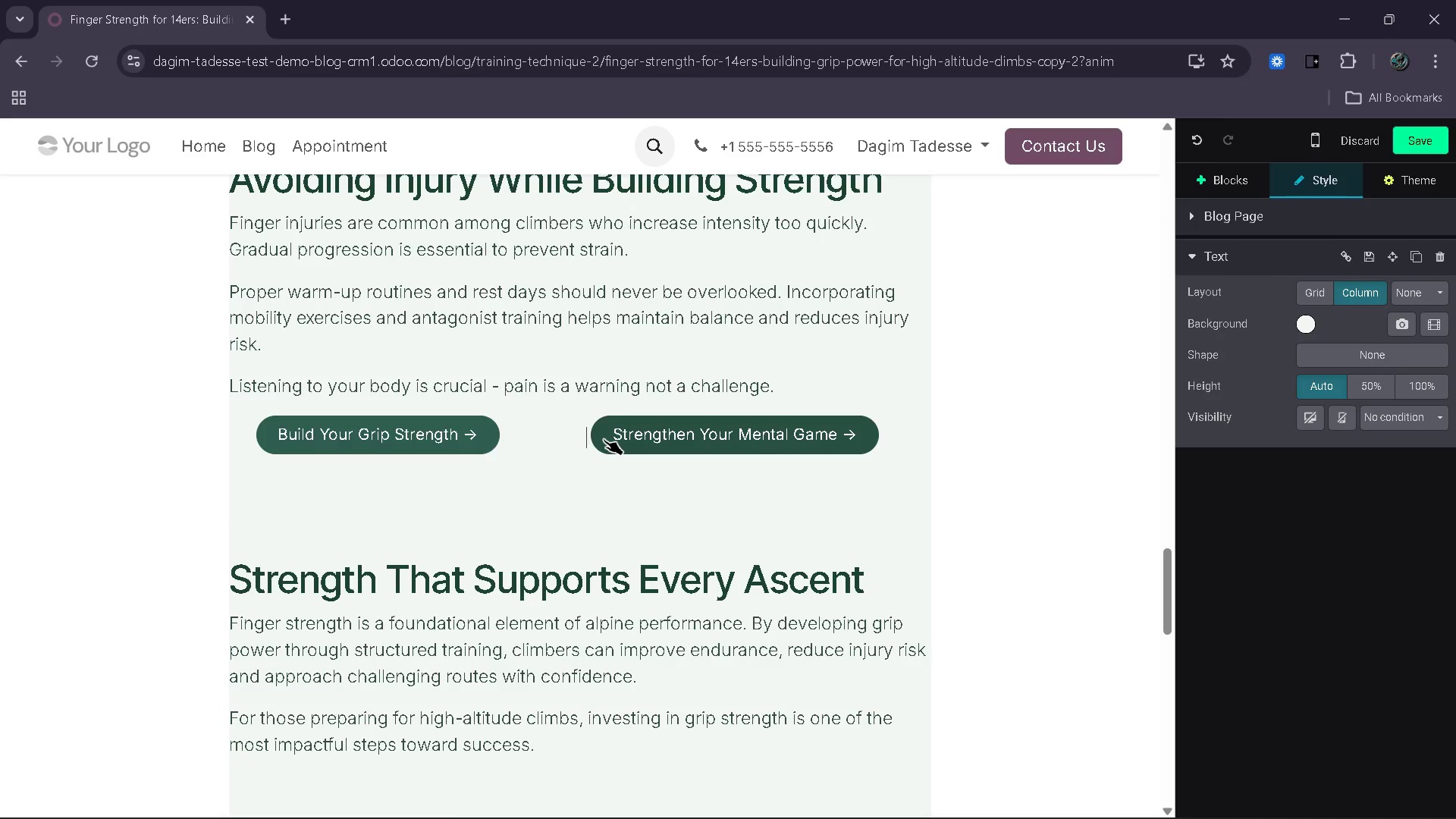 
key(Backspace)
 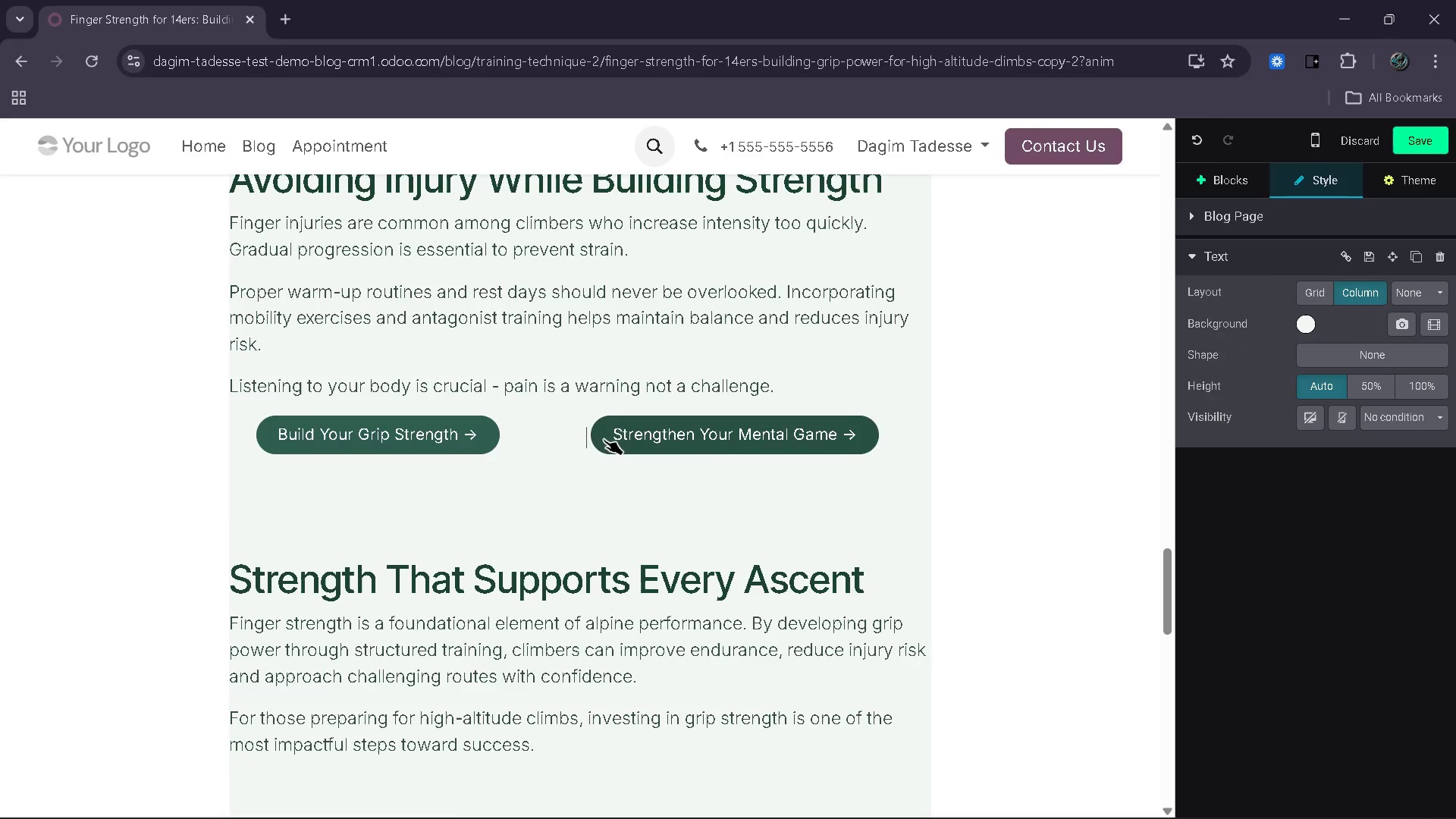 
key(Backspace)
 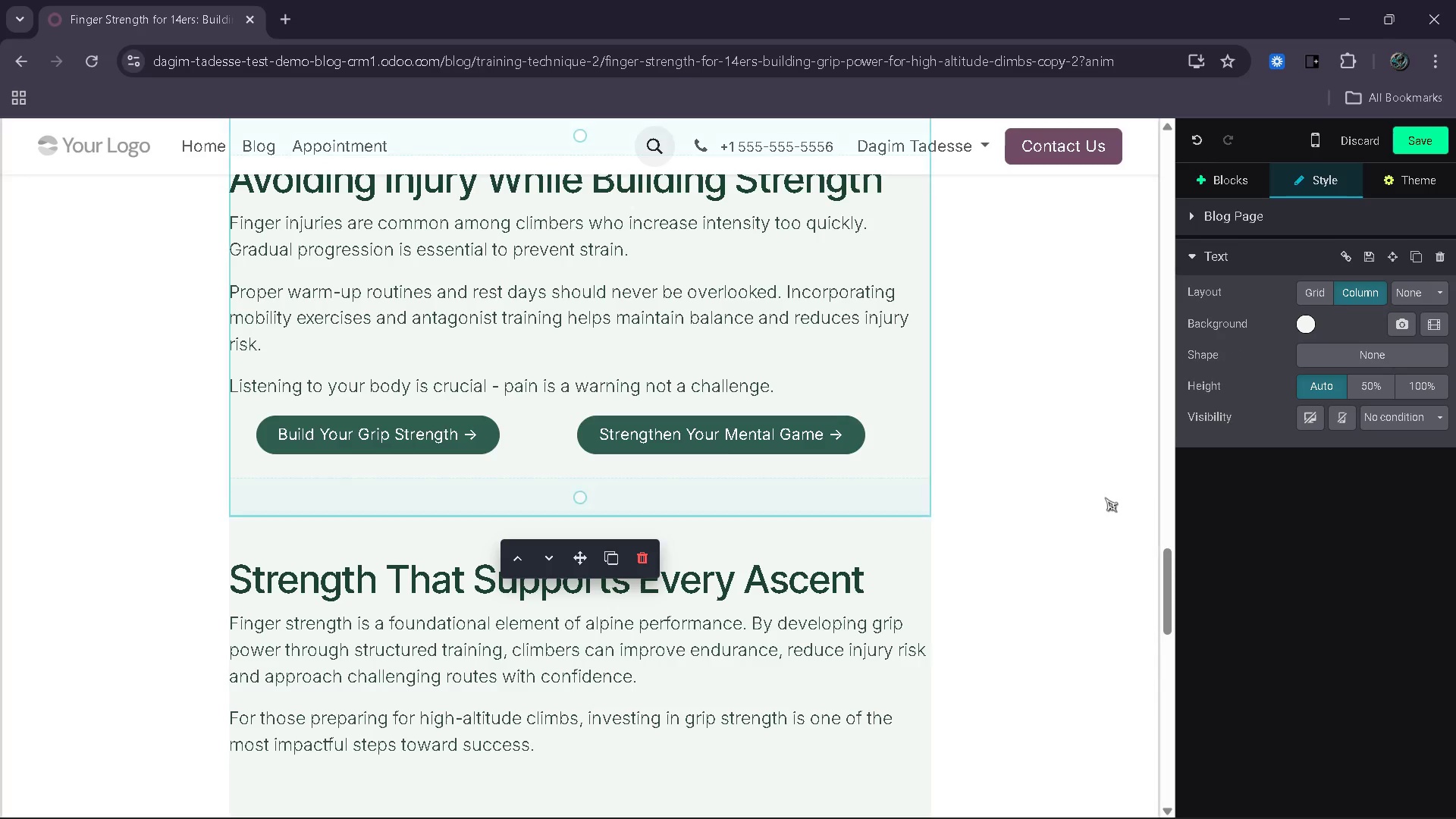 
left_click([1105, 497])
 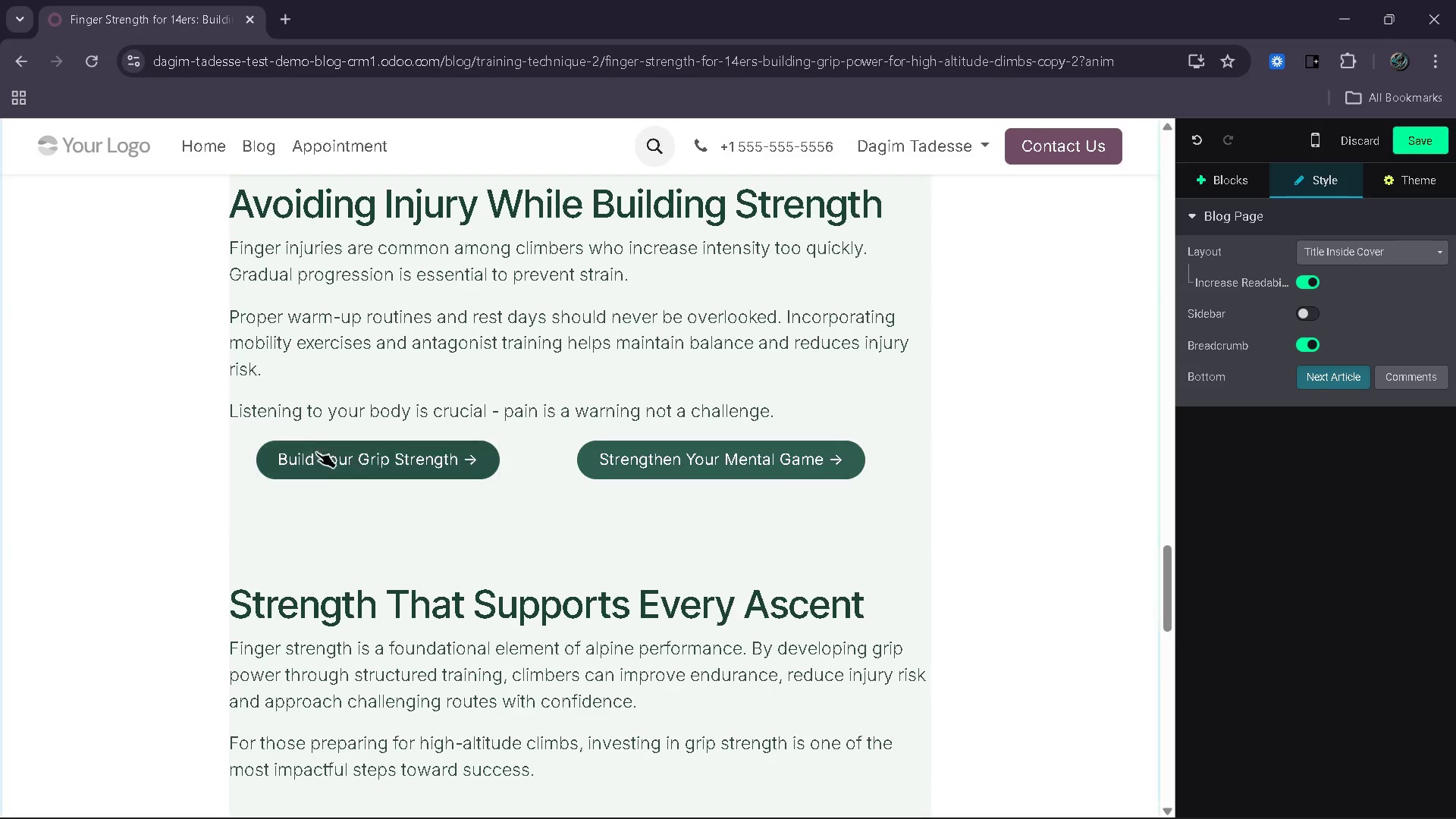 
left_click([249, 454])
 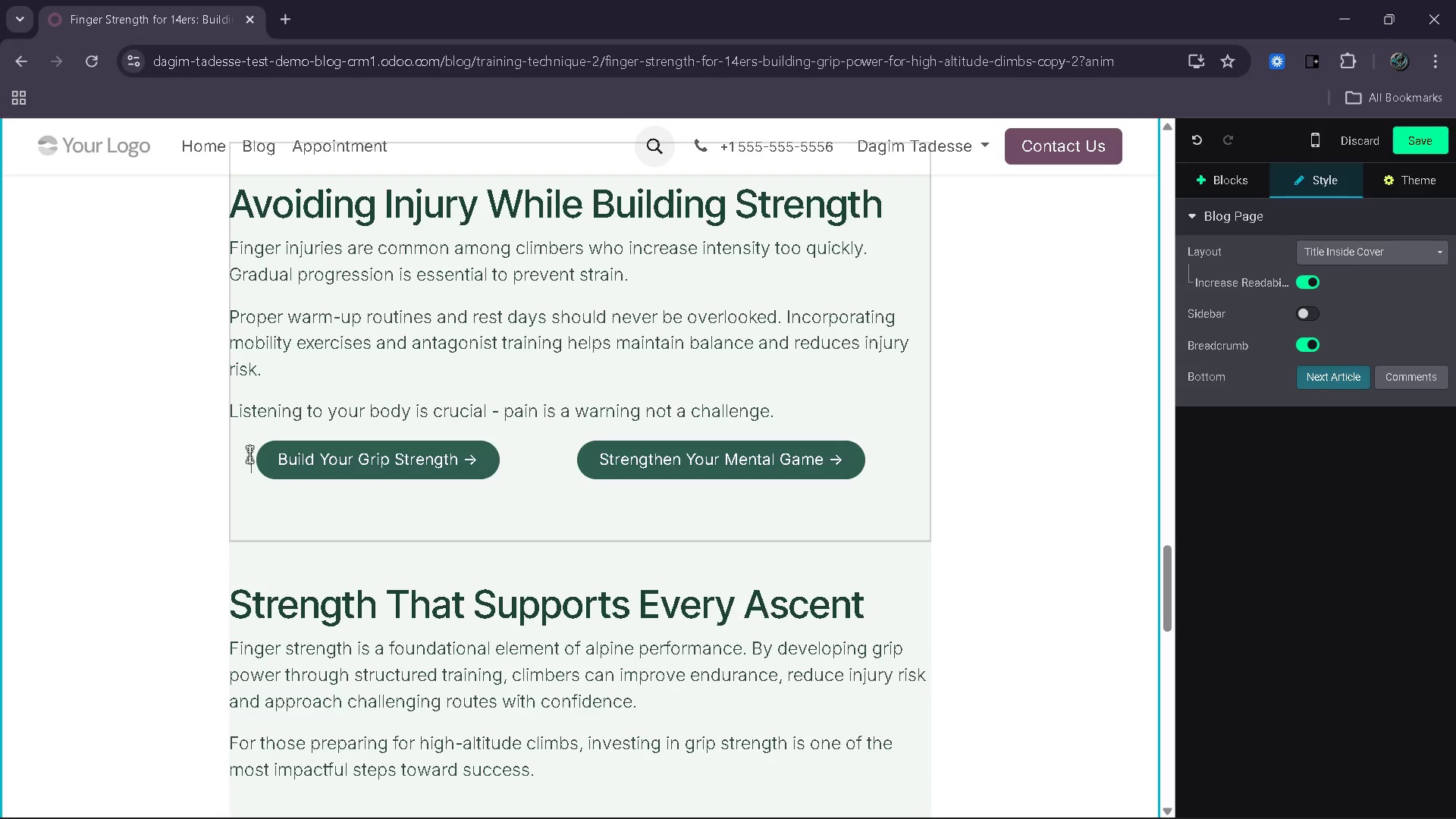 
key(Space)
 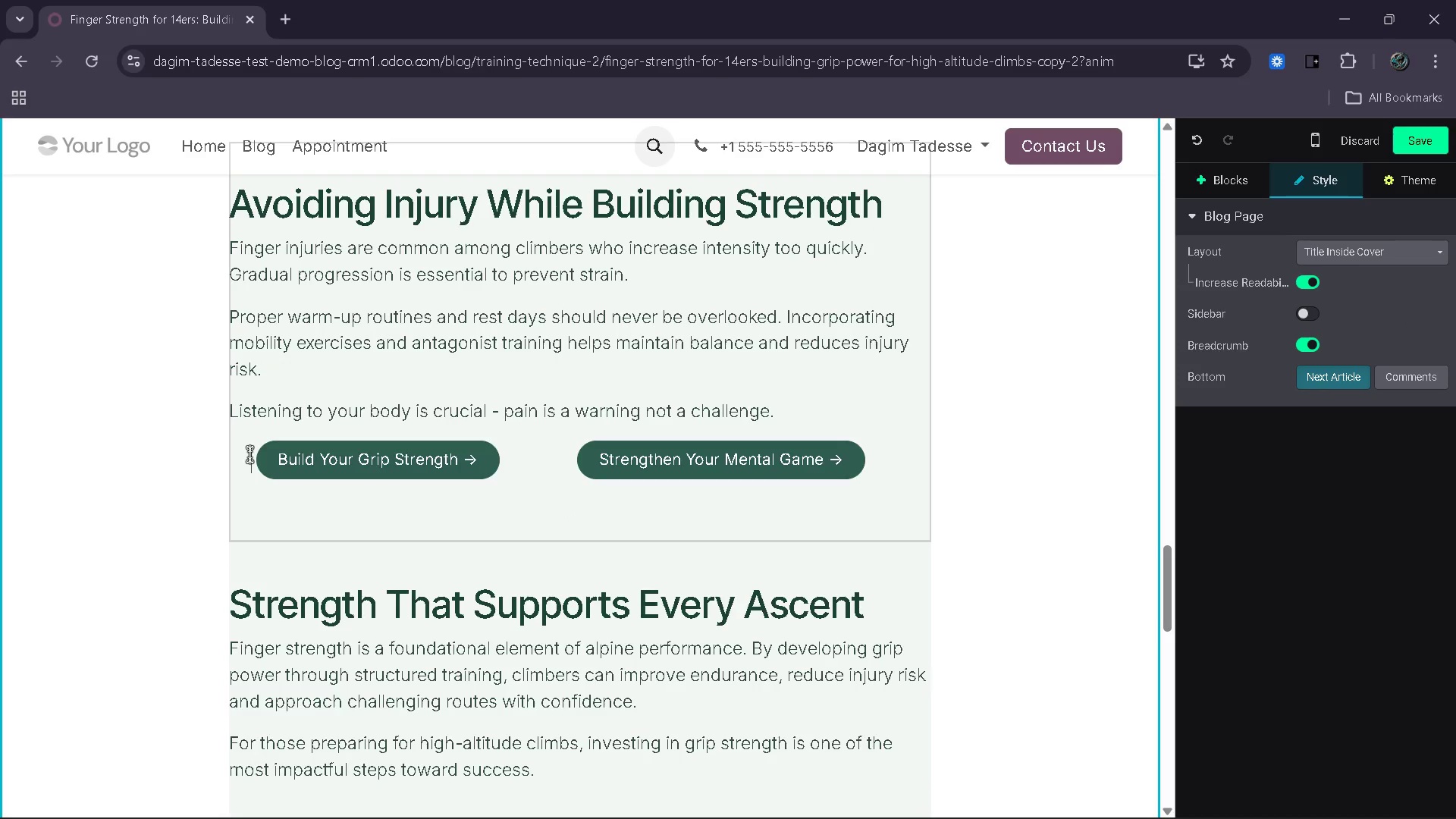 
key(Space)
 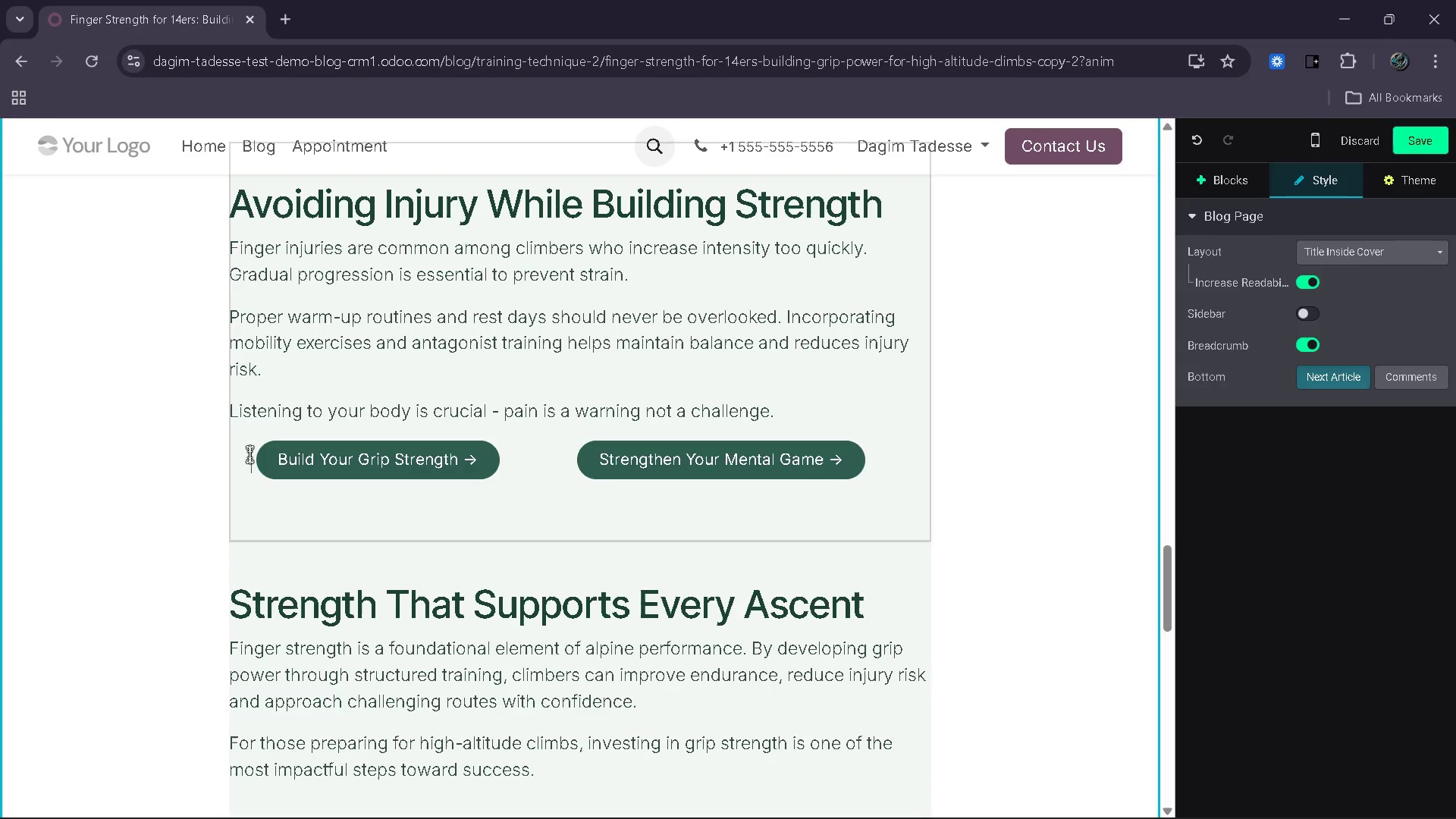 
key(Space)
 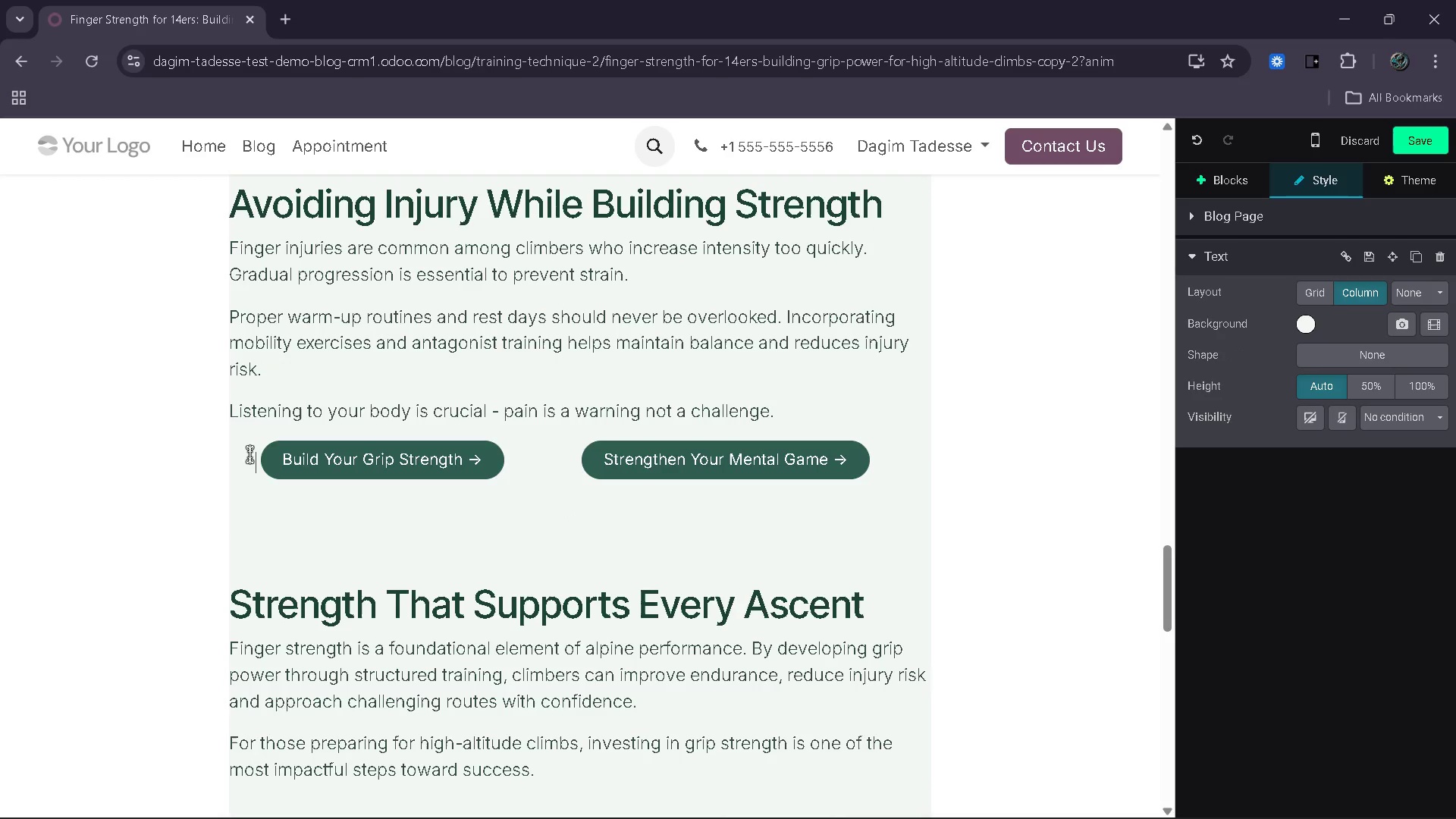 
key(Space)
 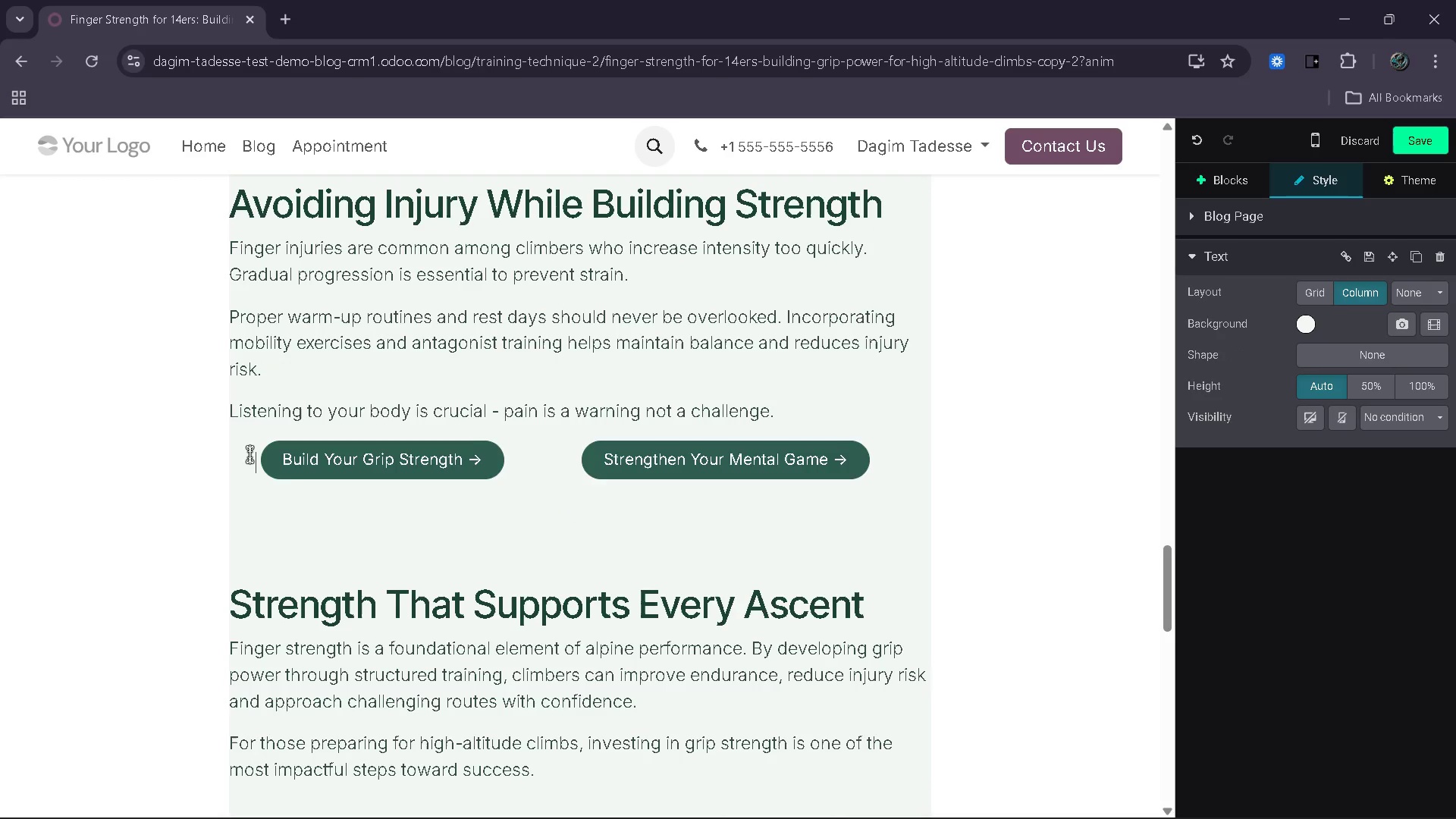 
key(Space)
 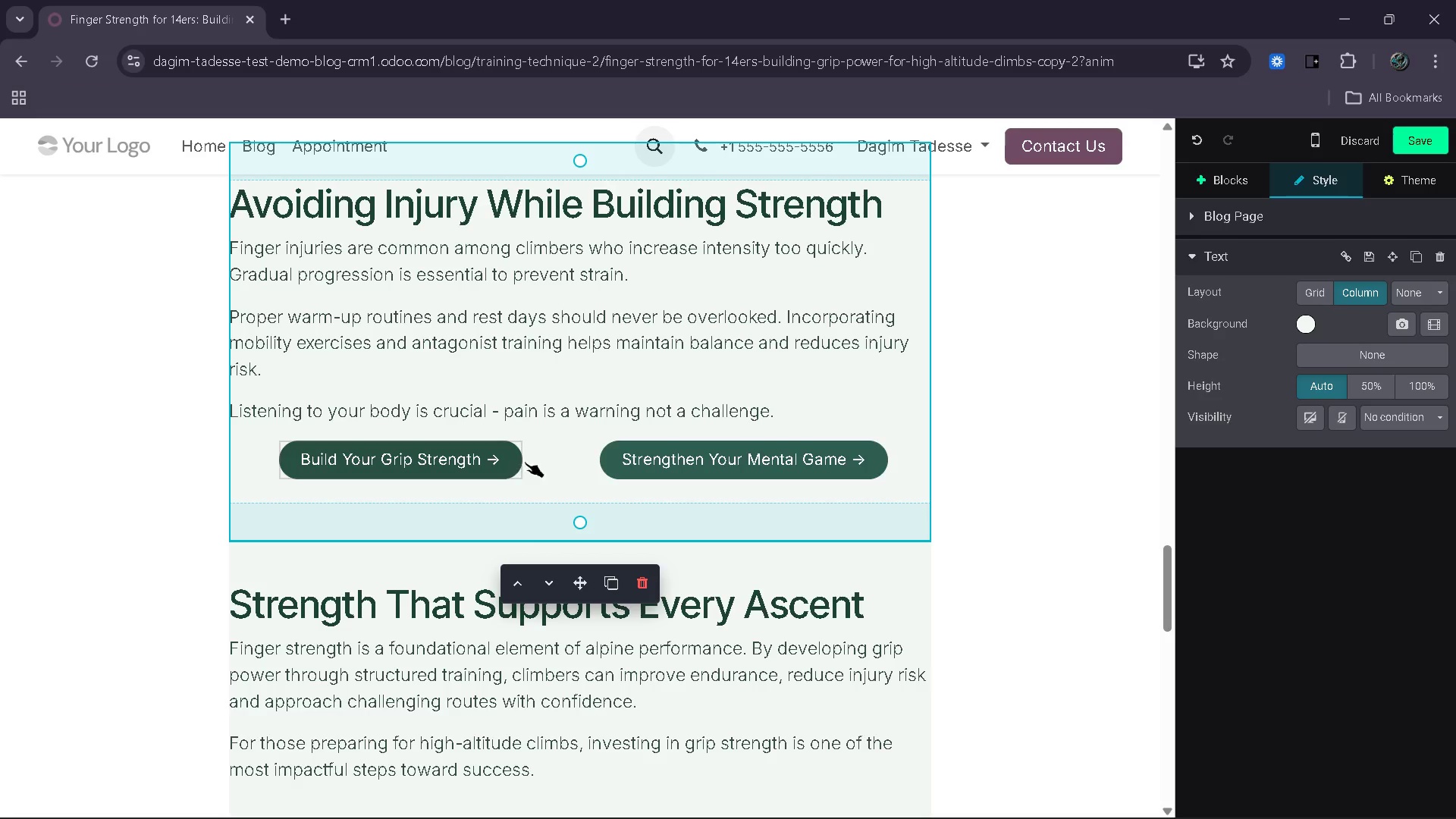 
left_click_drag(start_coordinate=[591, 453], to_coordinate=[563, 460])
 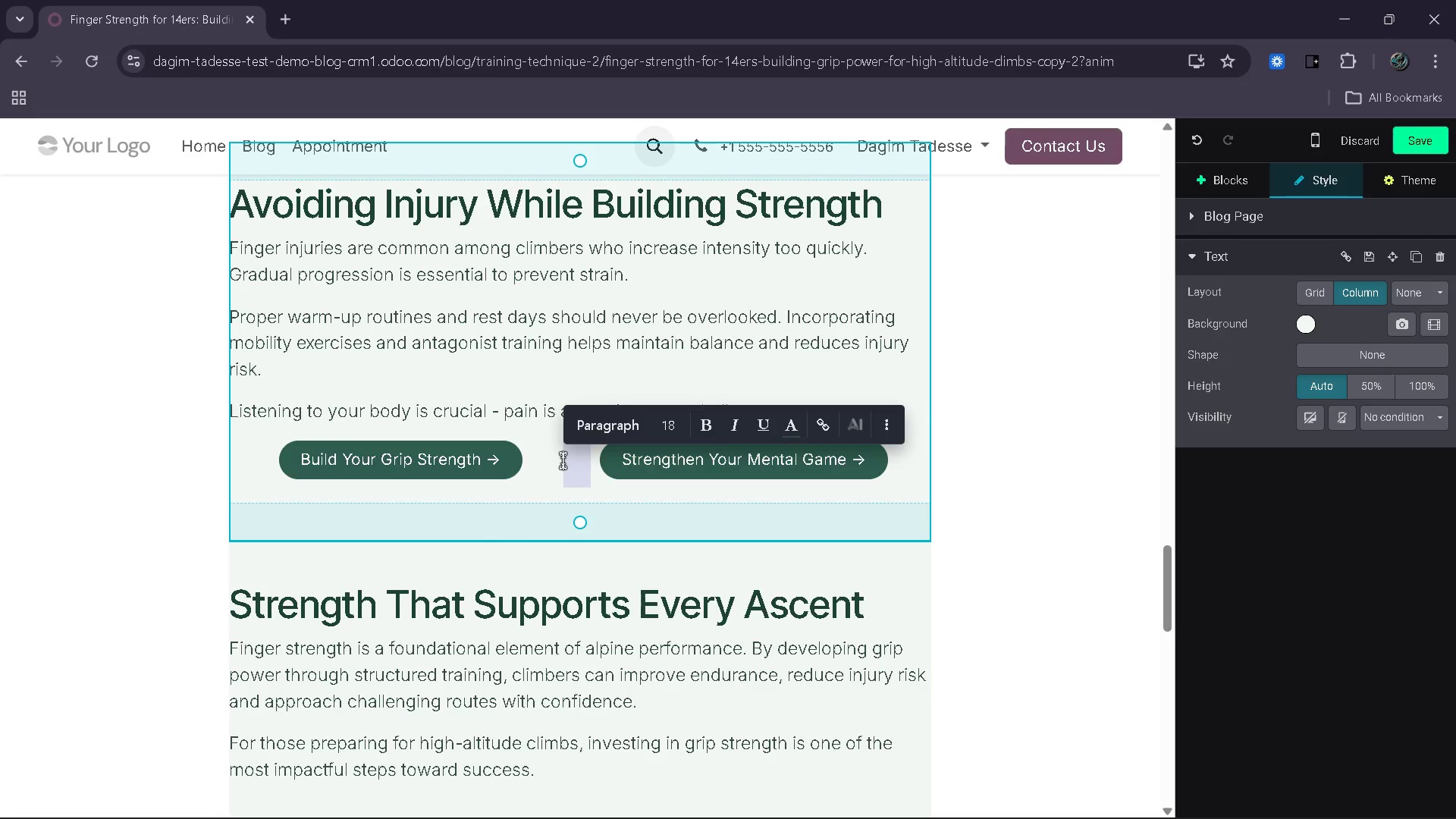 
key(Backspace)
 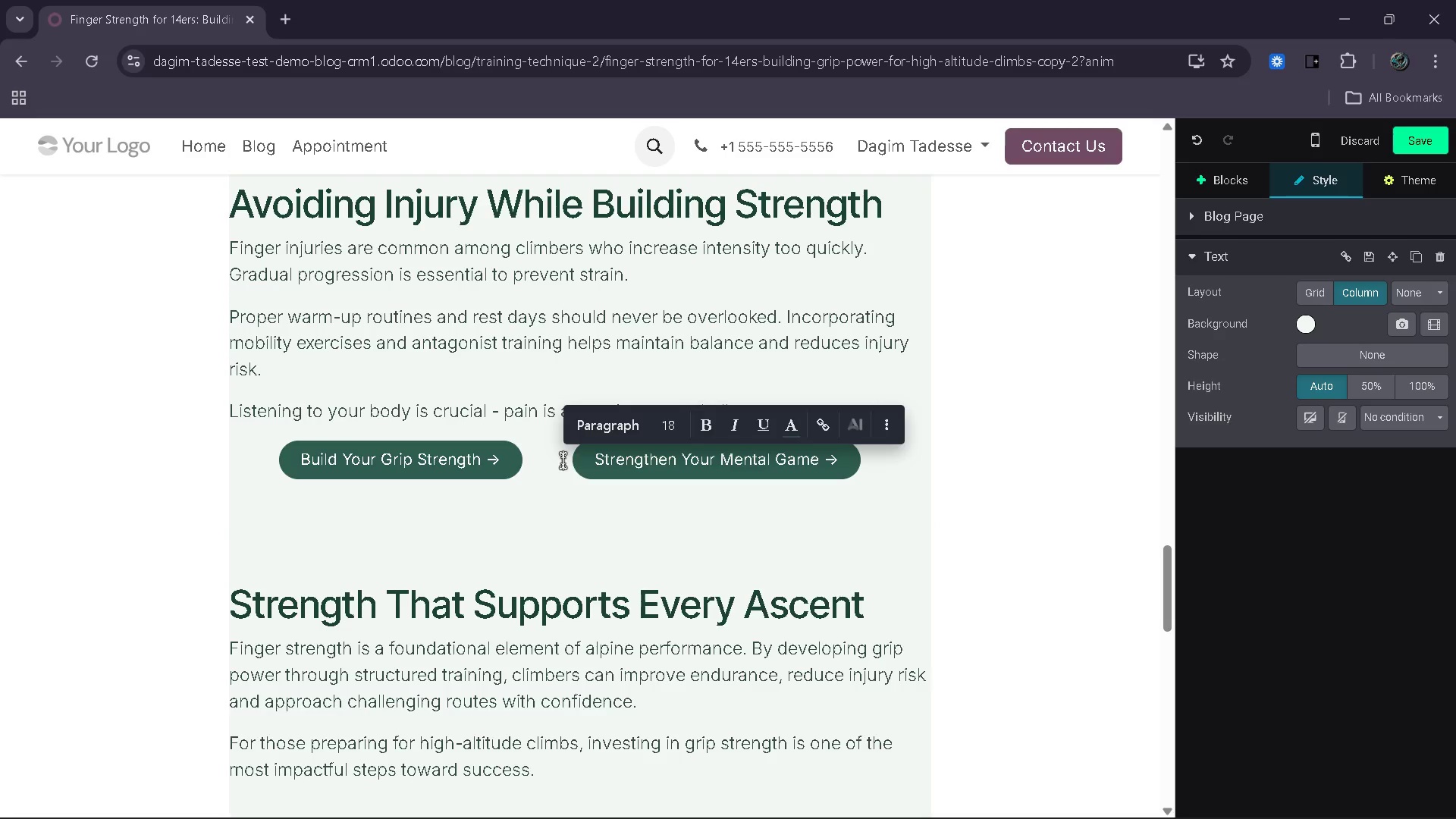 
key(Space)
 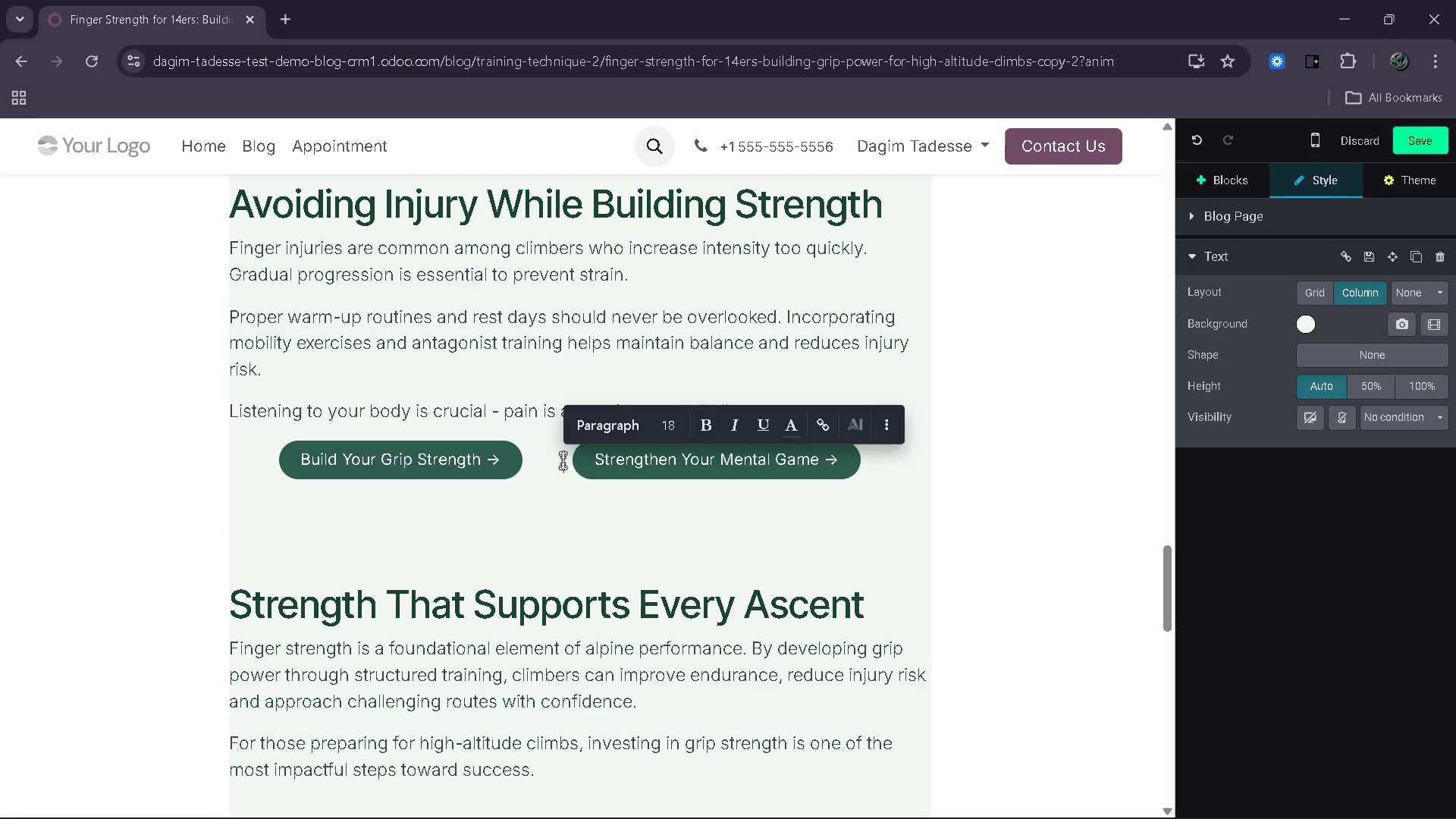 
key(Space)
 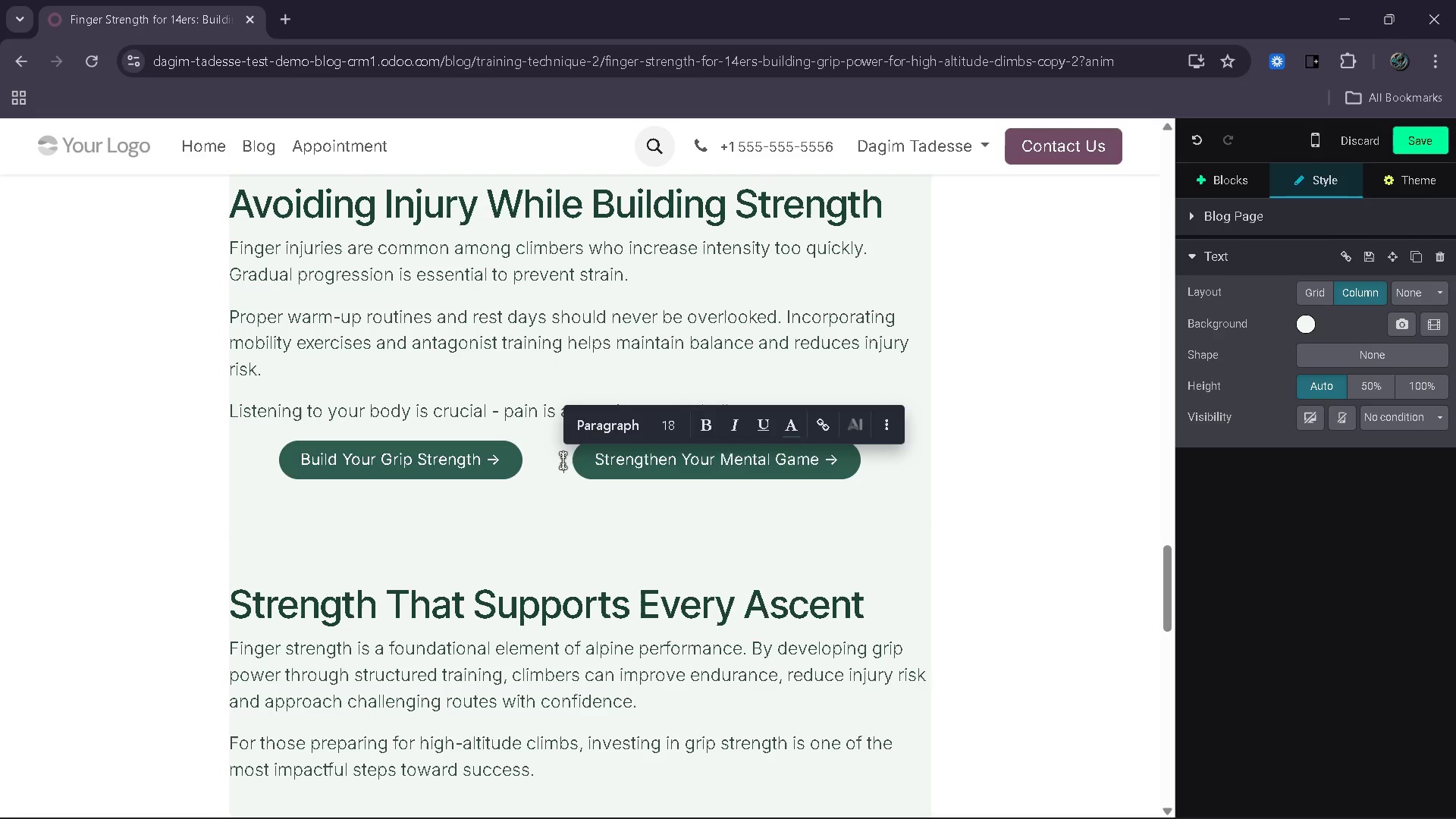 
key(Space)
 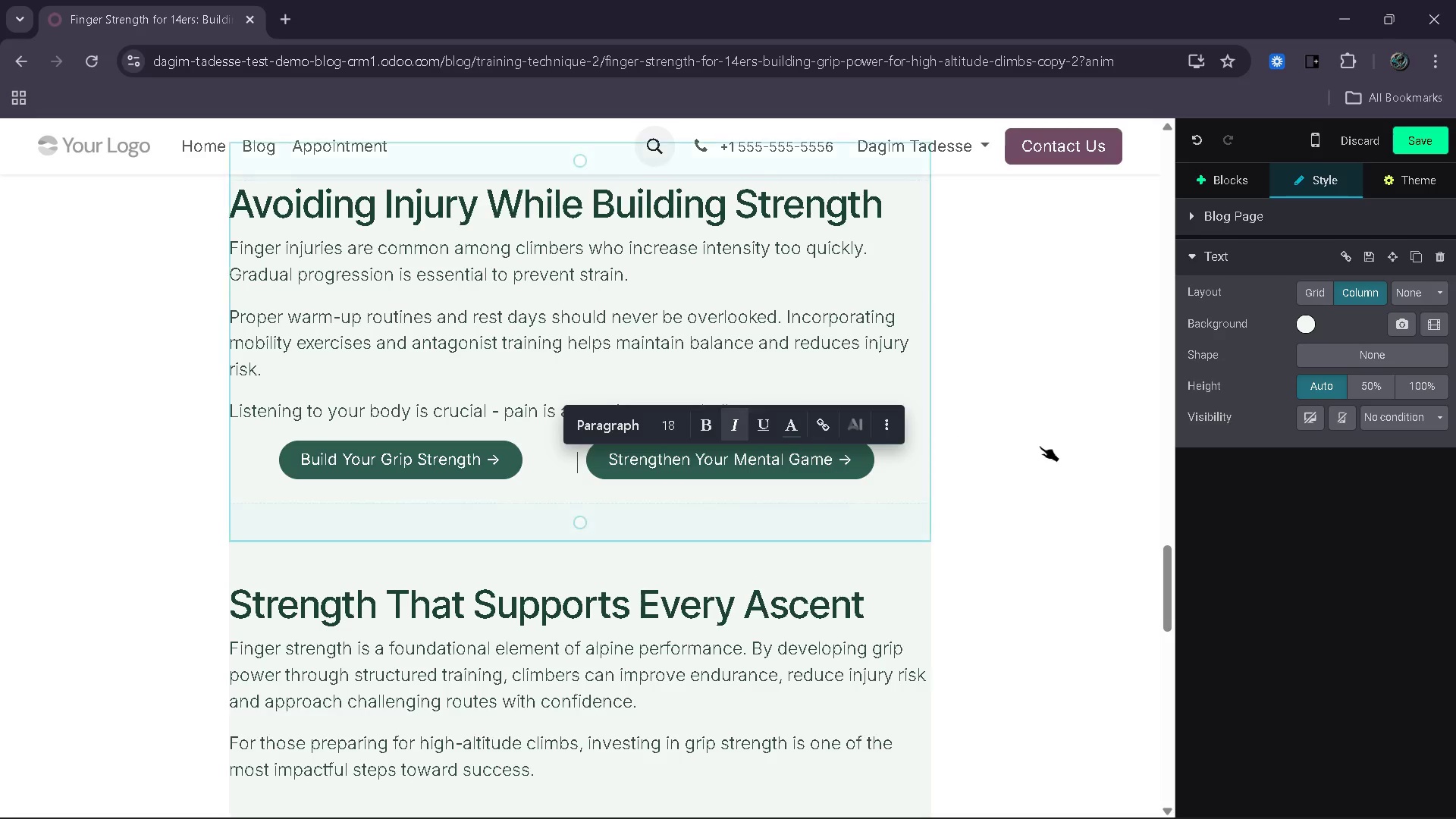 
left_click([1077, 453])
 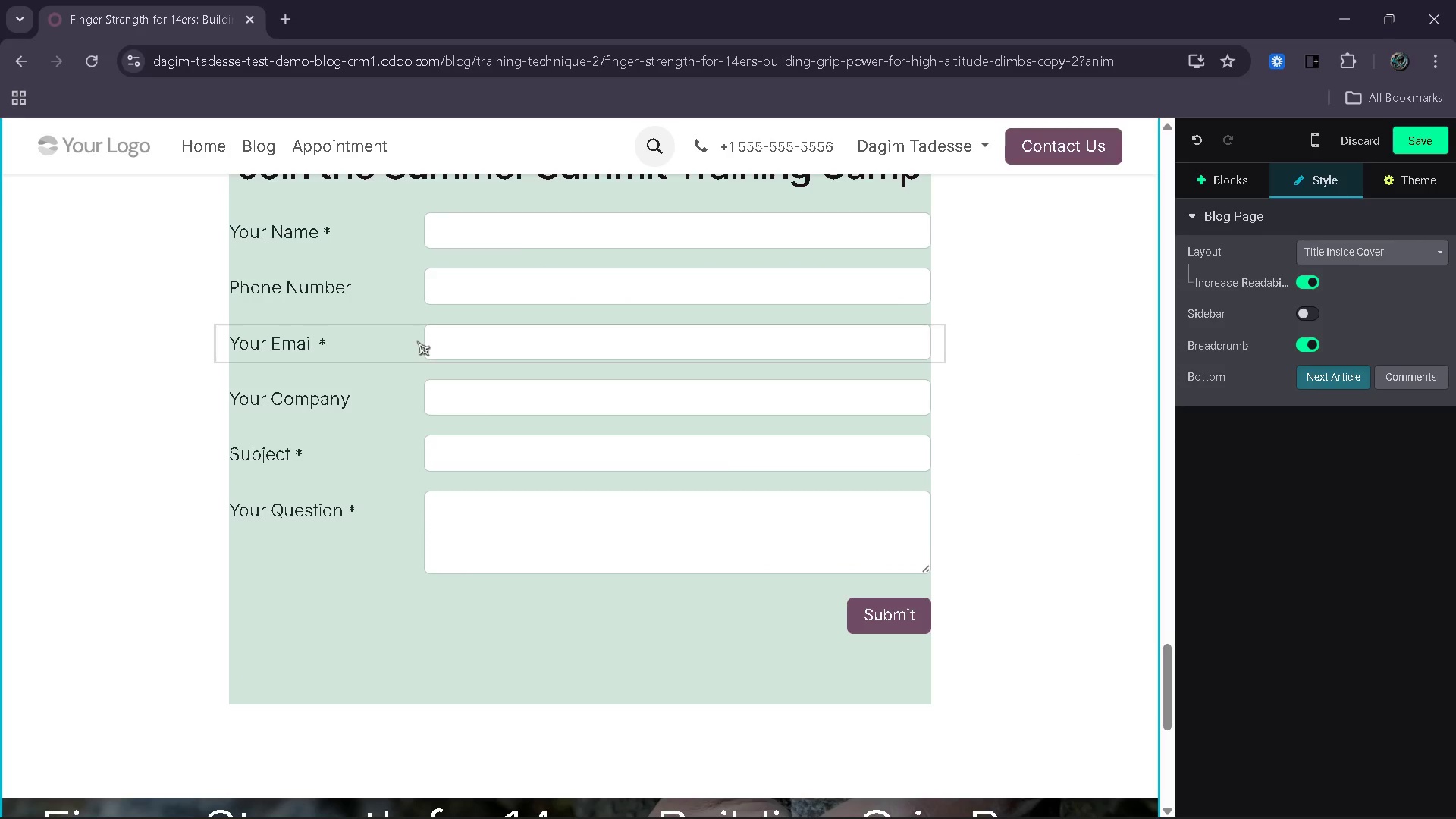 
wait(12.62)
 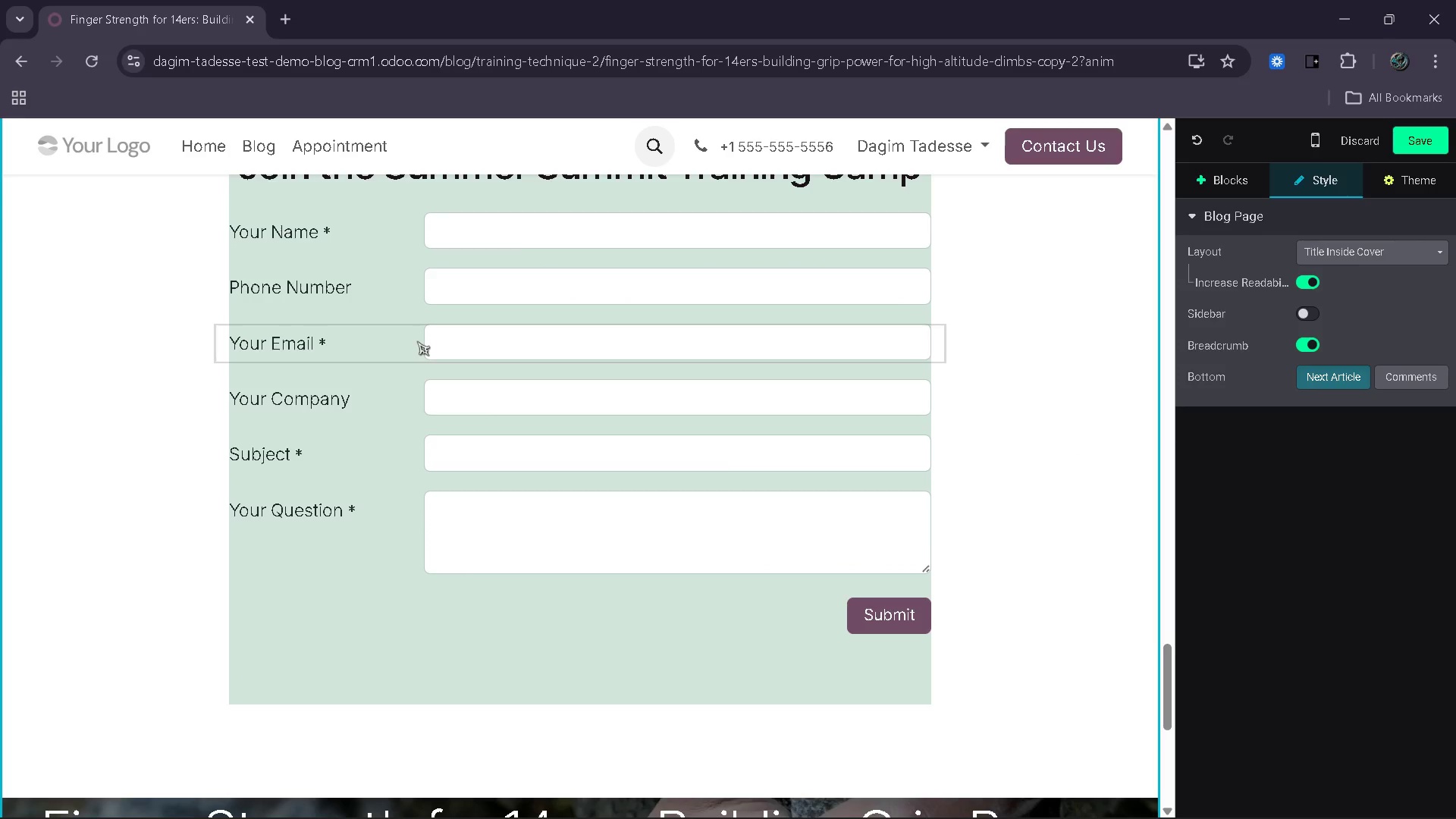 
left_click([648, 372])
 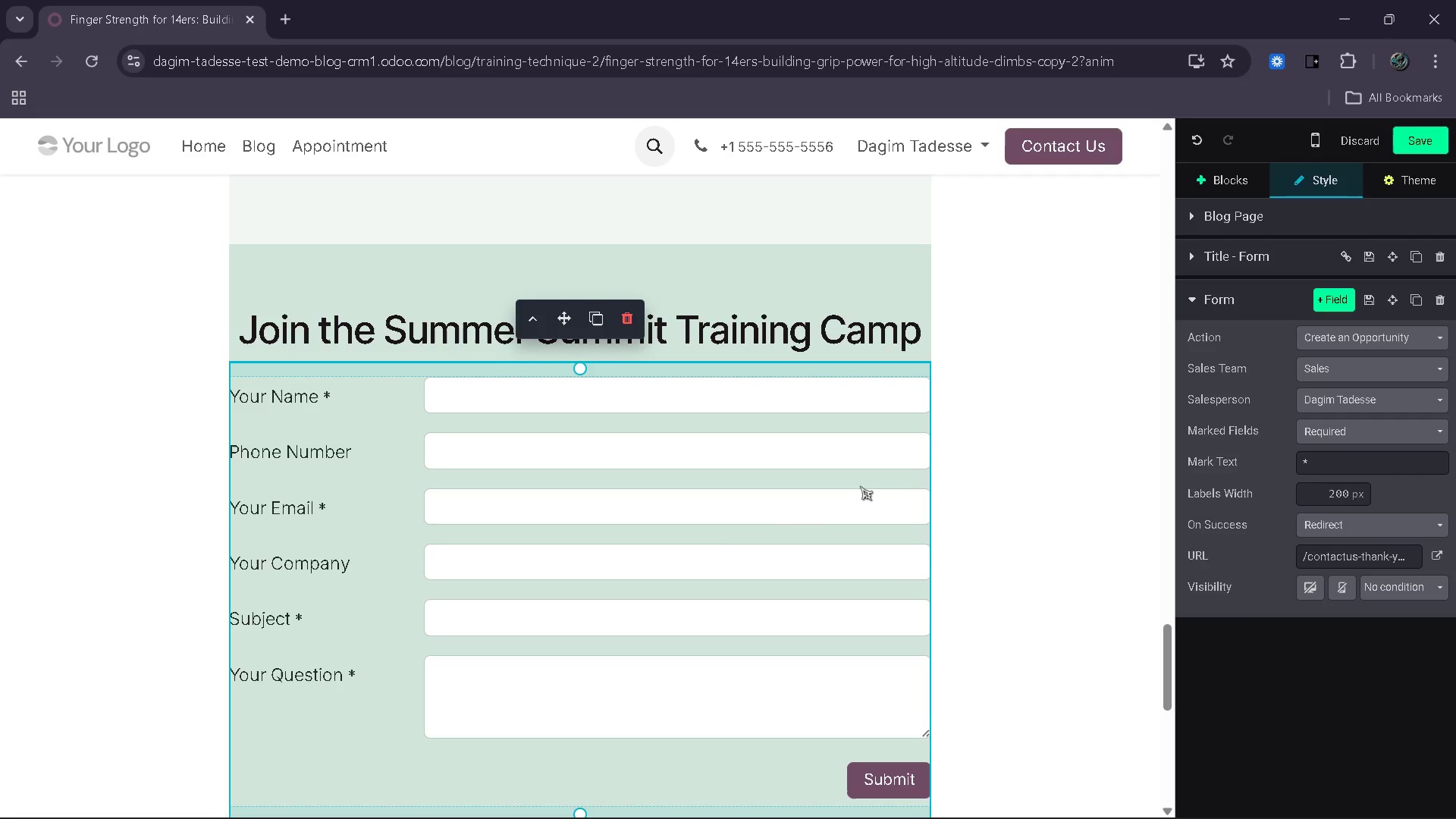 
wait(5.98)
 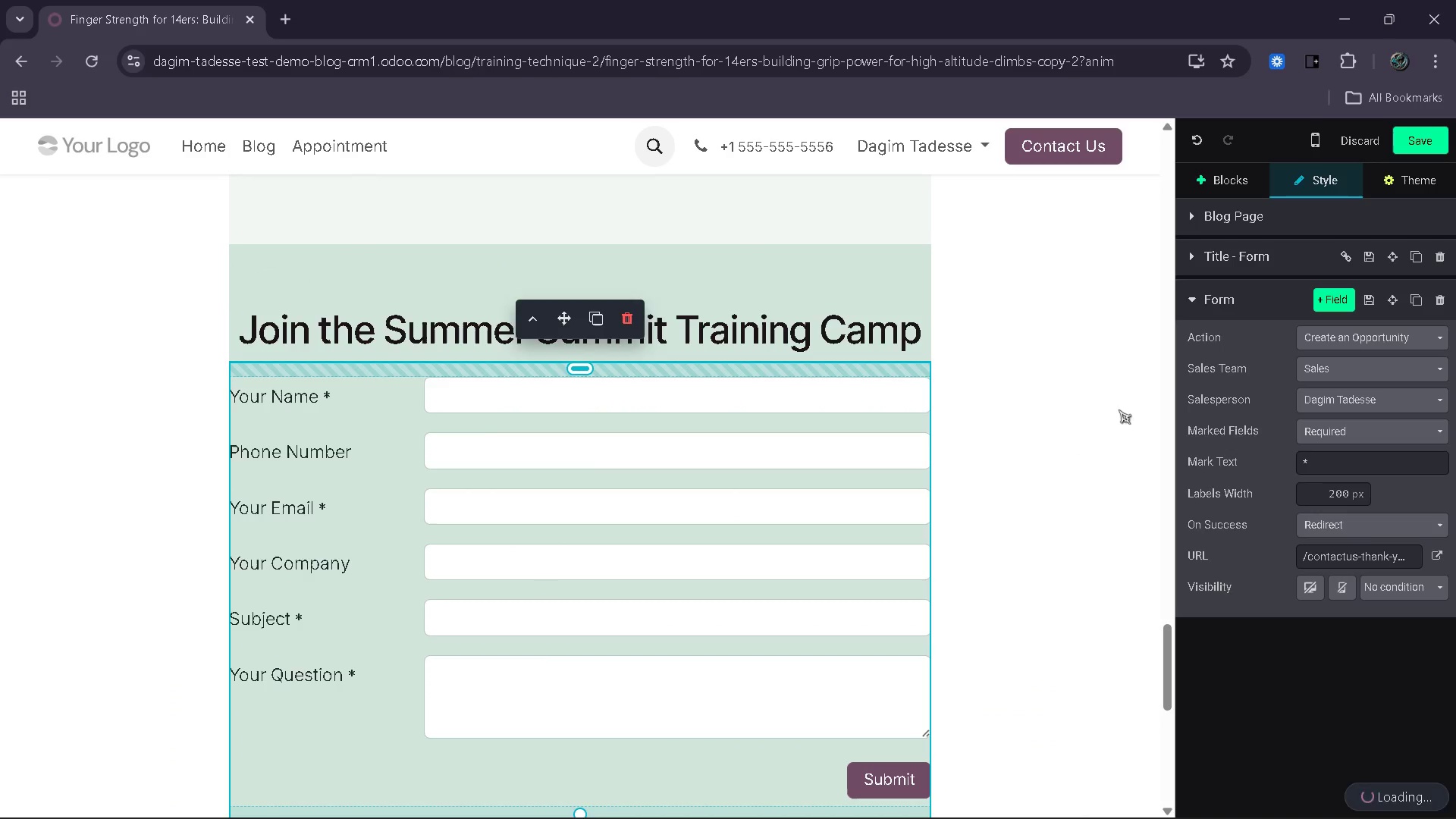 
left_click([1445, 372])
 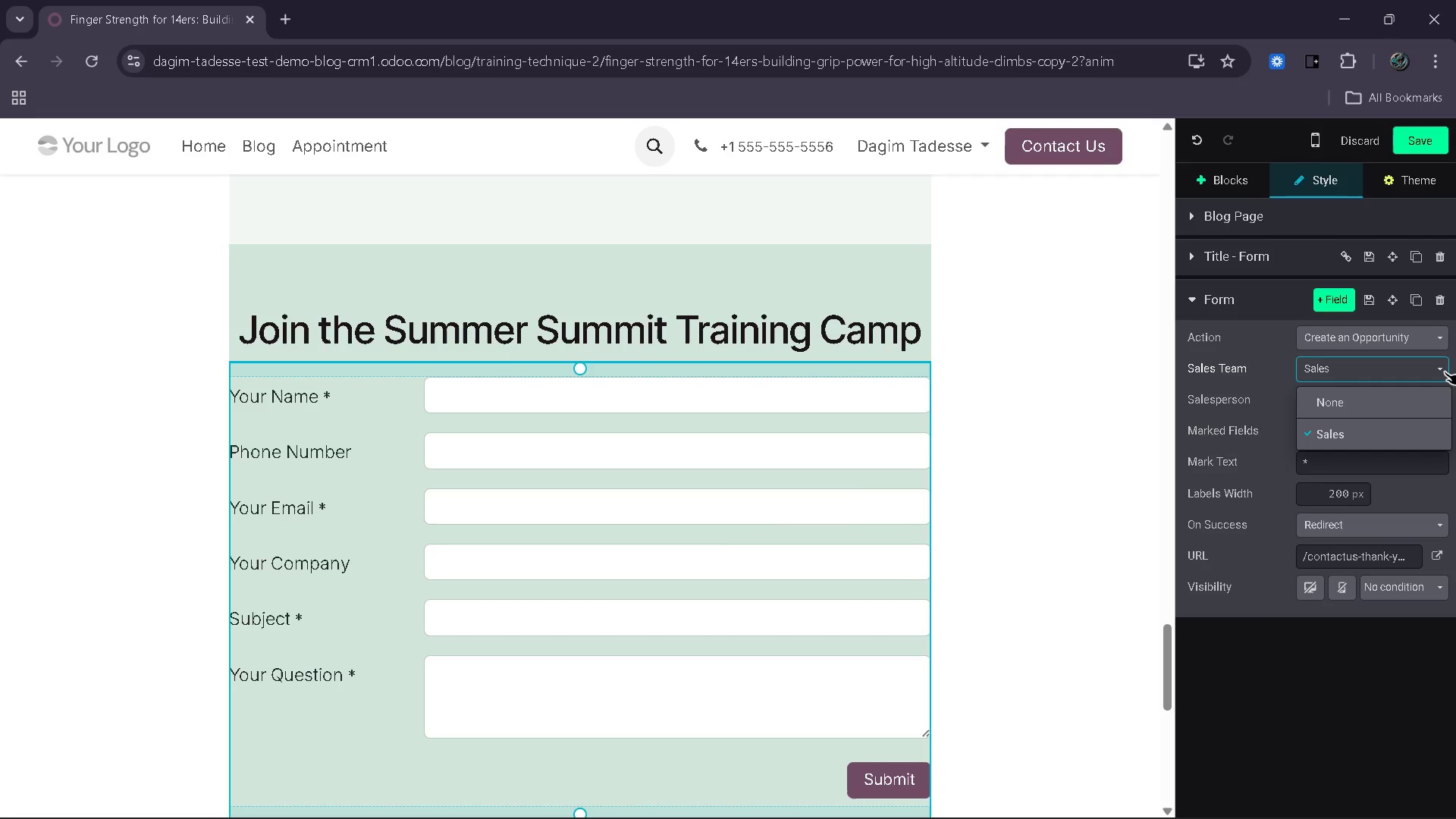 
left_click([1445, 372])
 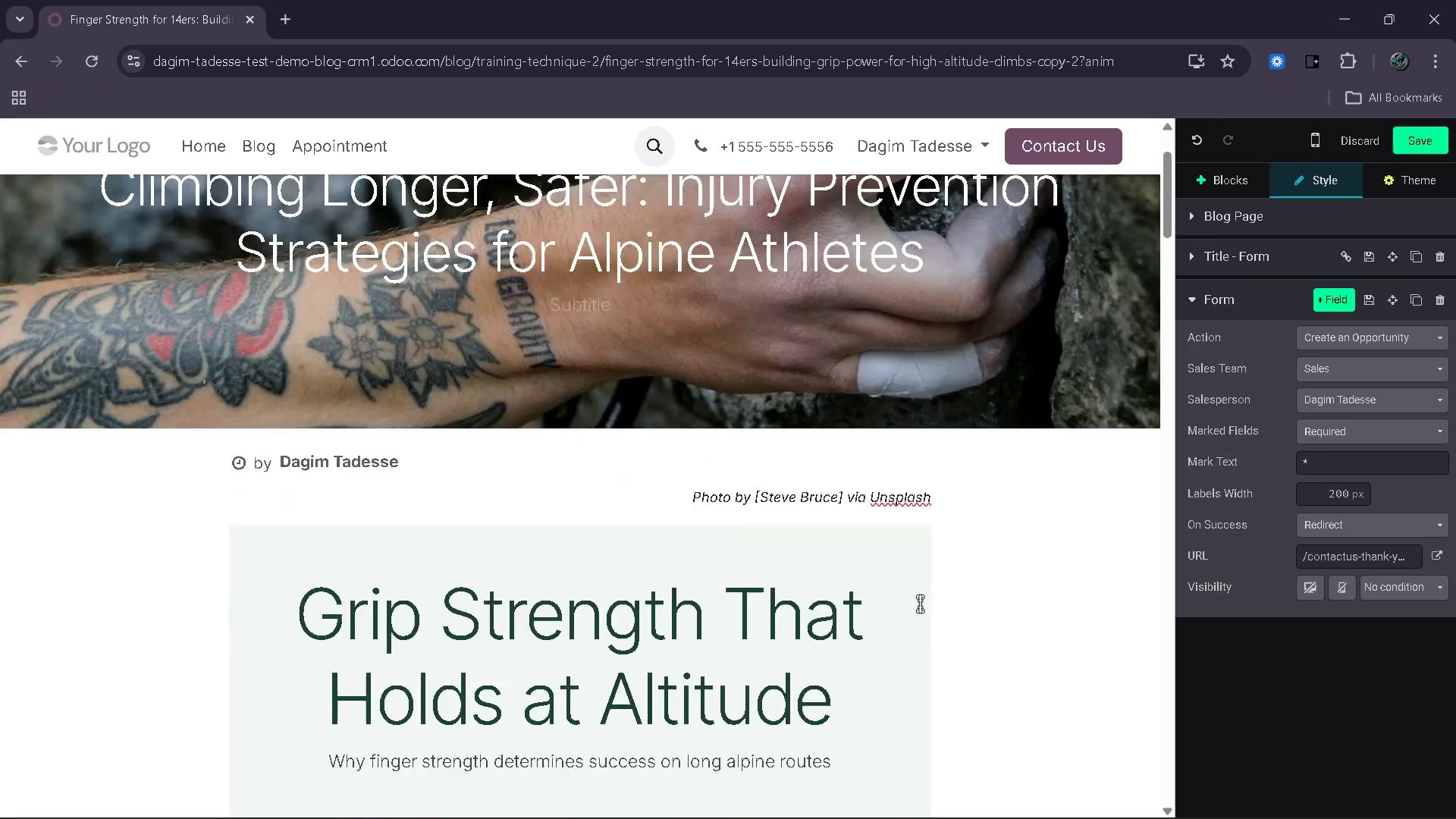 
wait(15.84)
 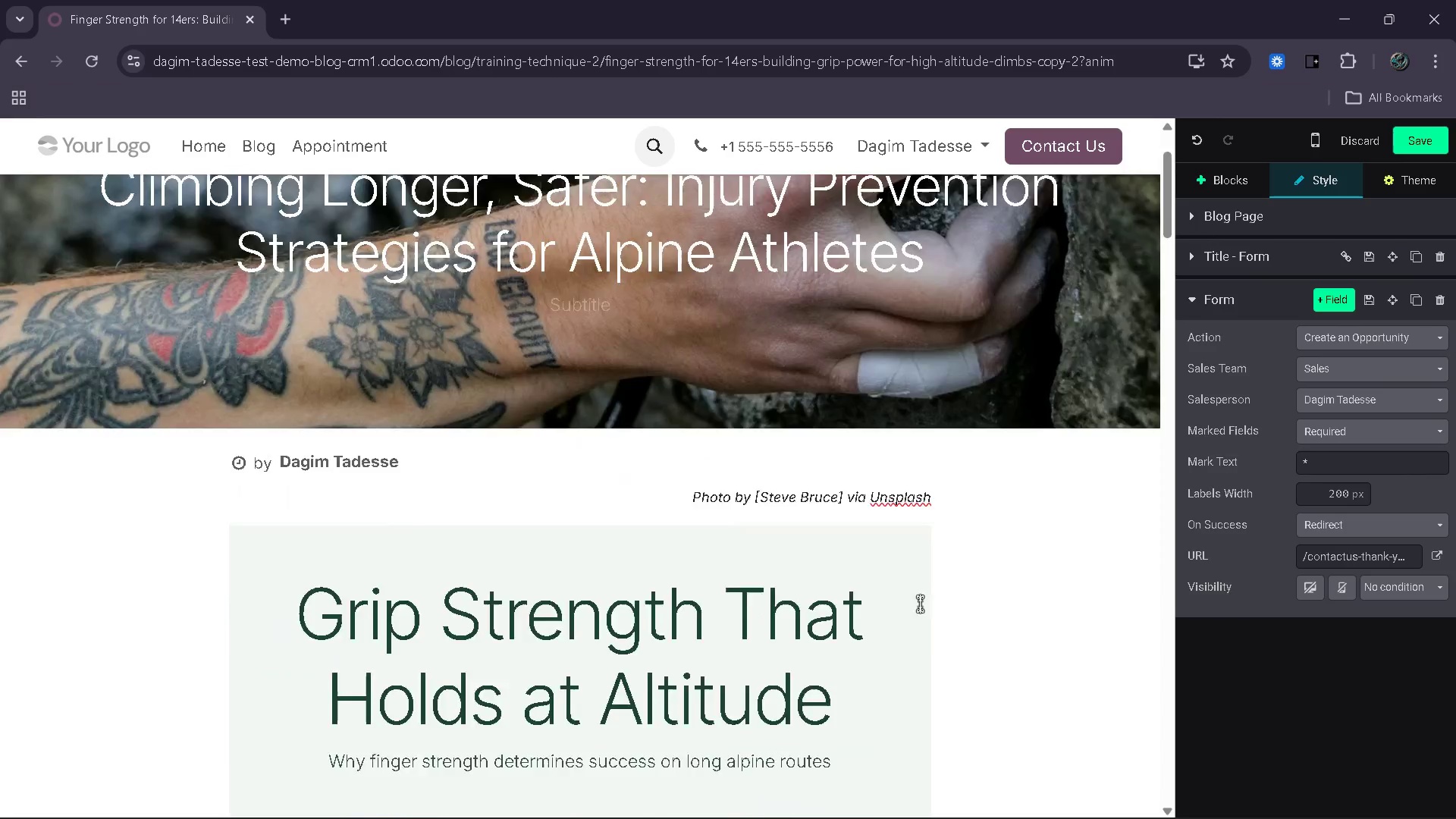 
left_click([956, 490])
 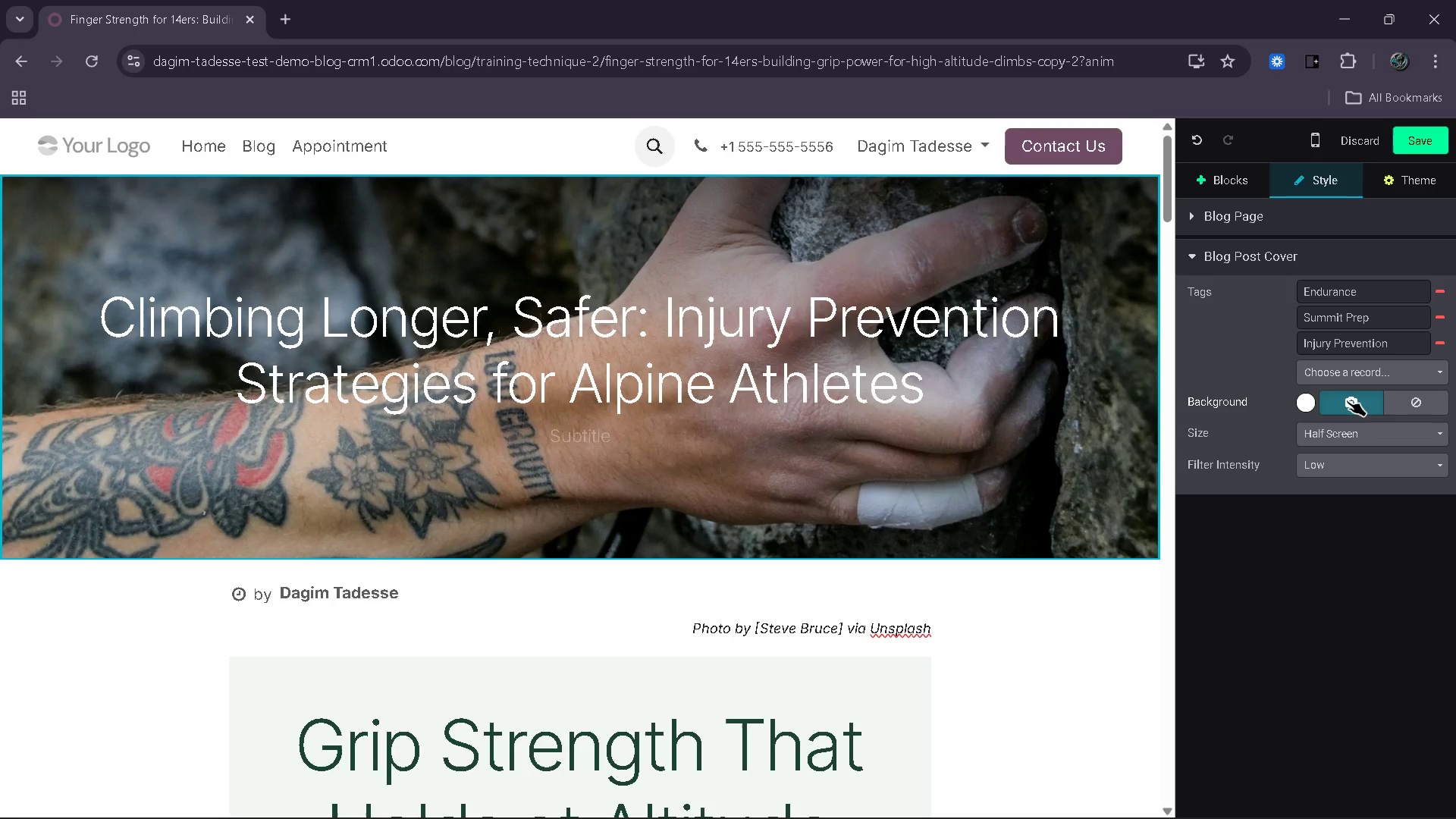 
left_click([1347, 400])
 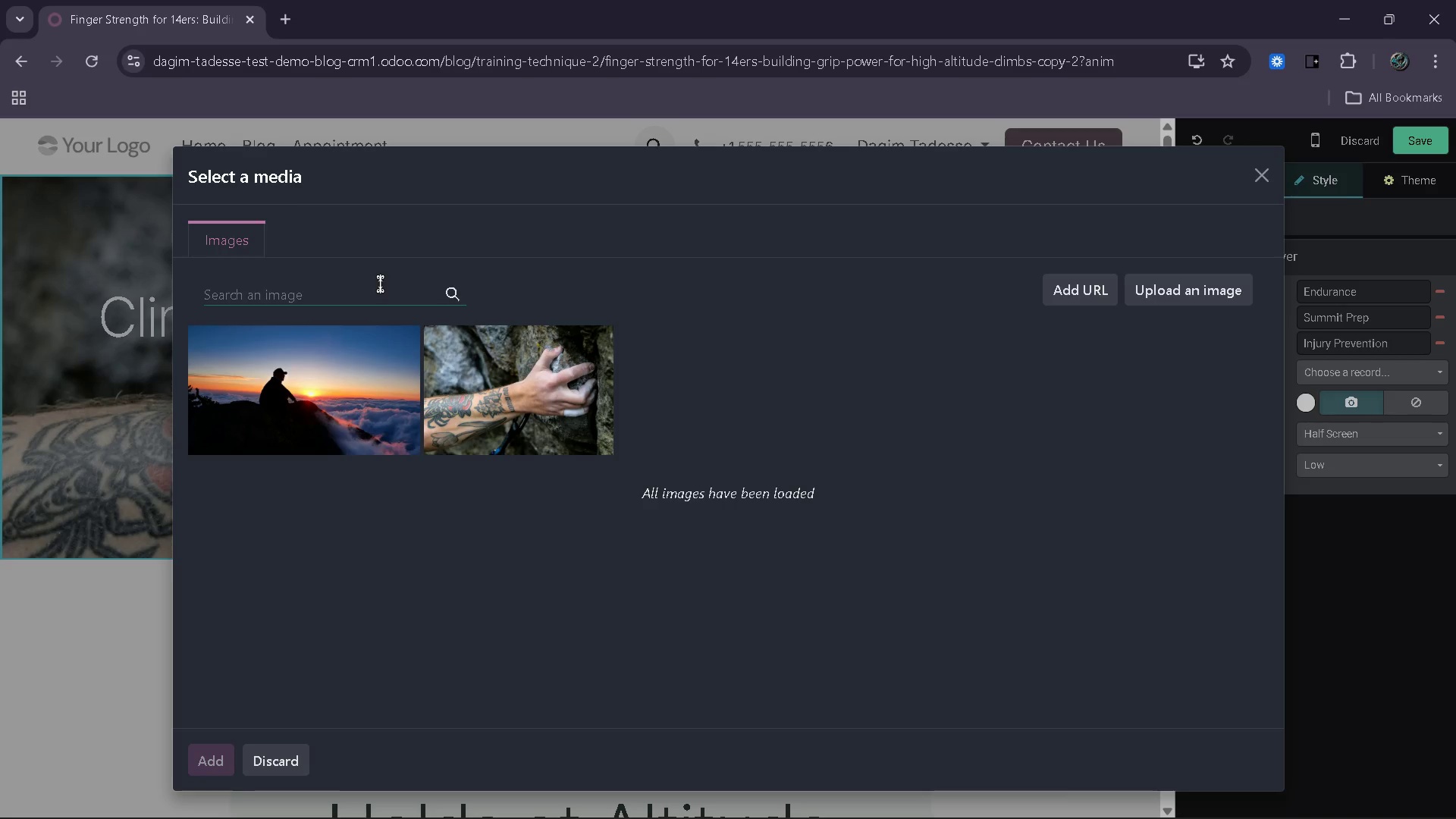 
wait(6.08)
 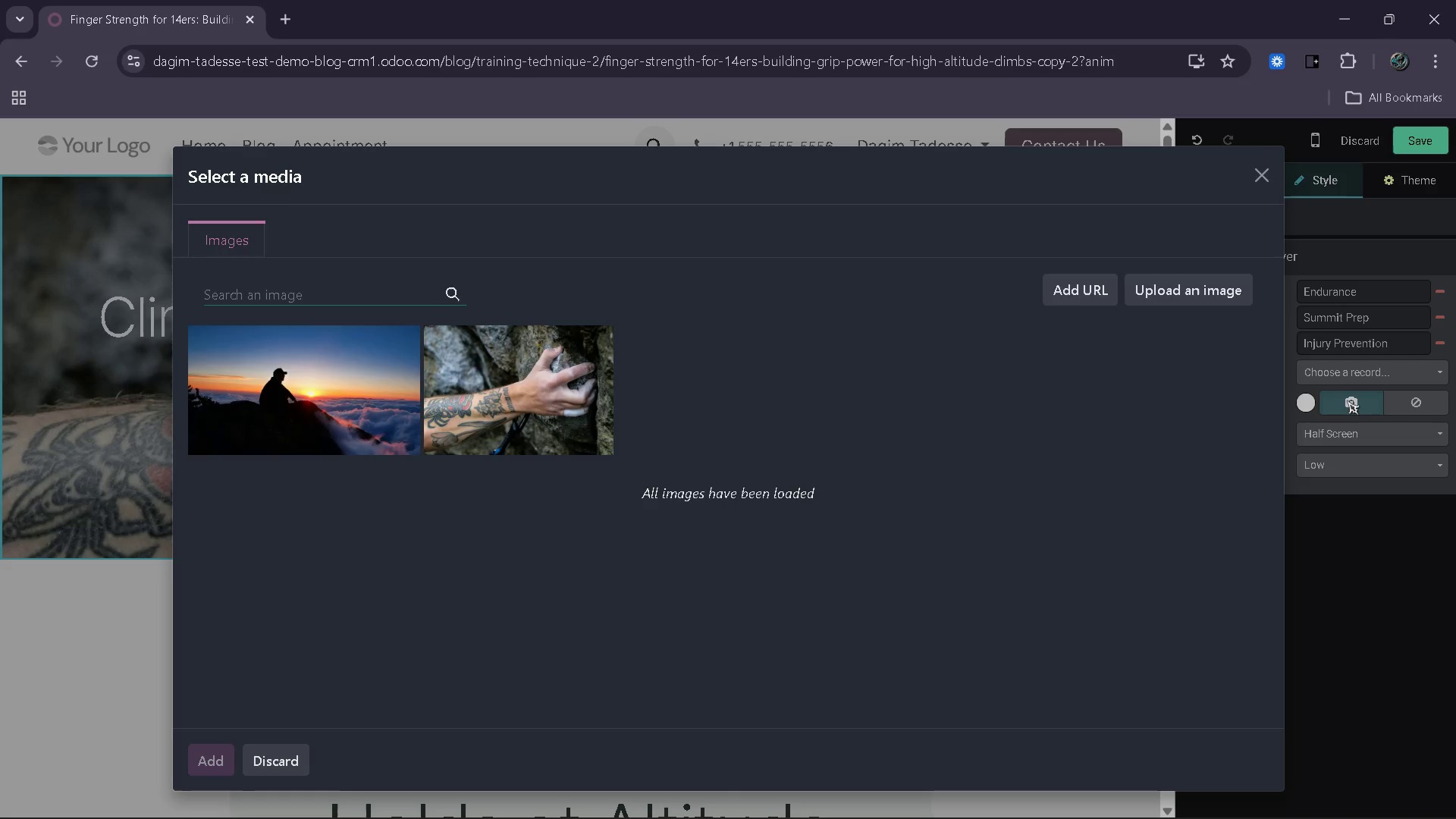 
left_click([380, 284])
 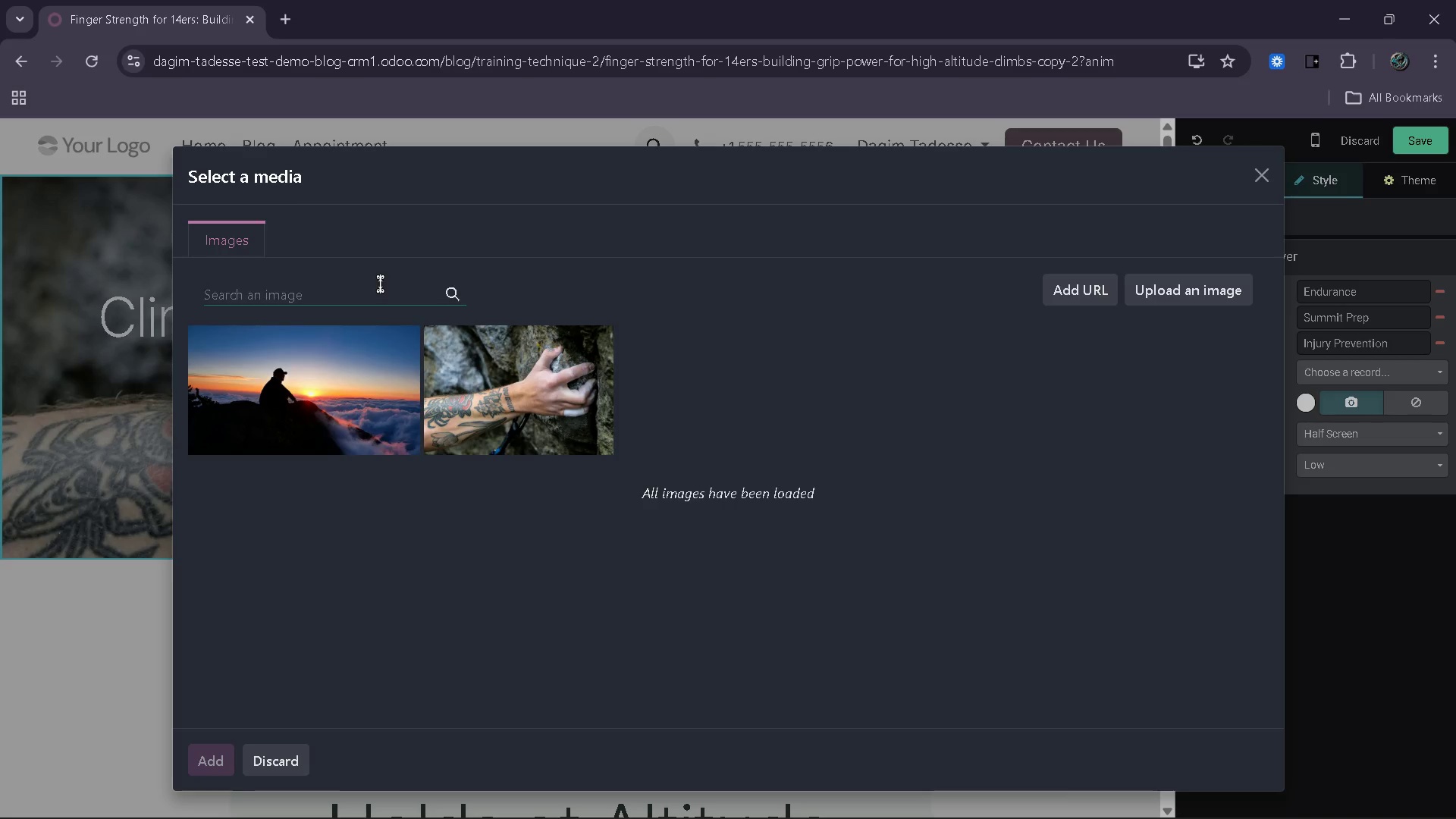 
type(climber stretching warm up)
 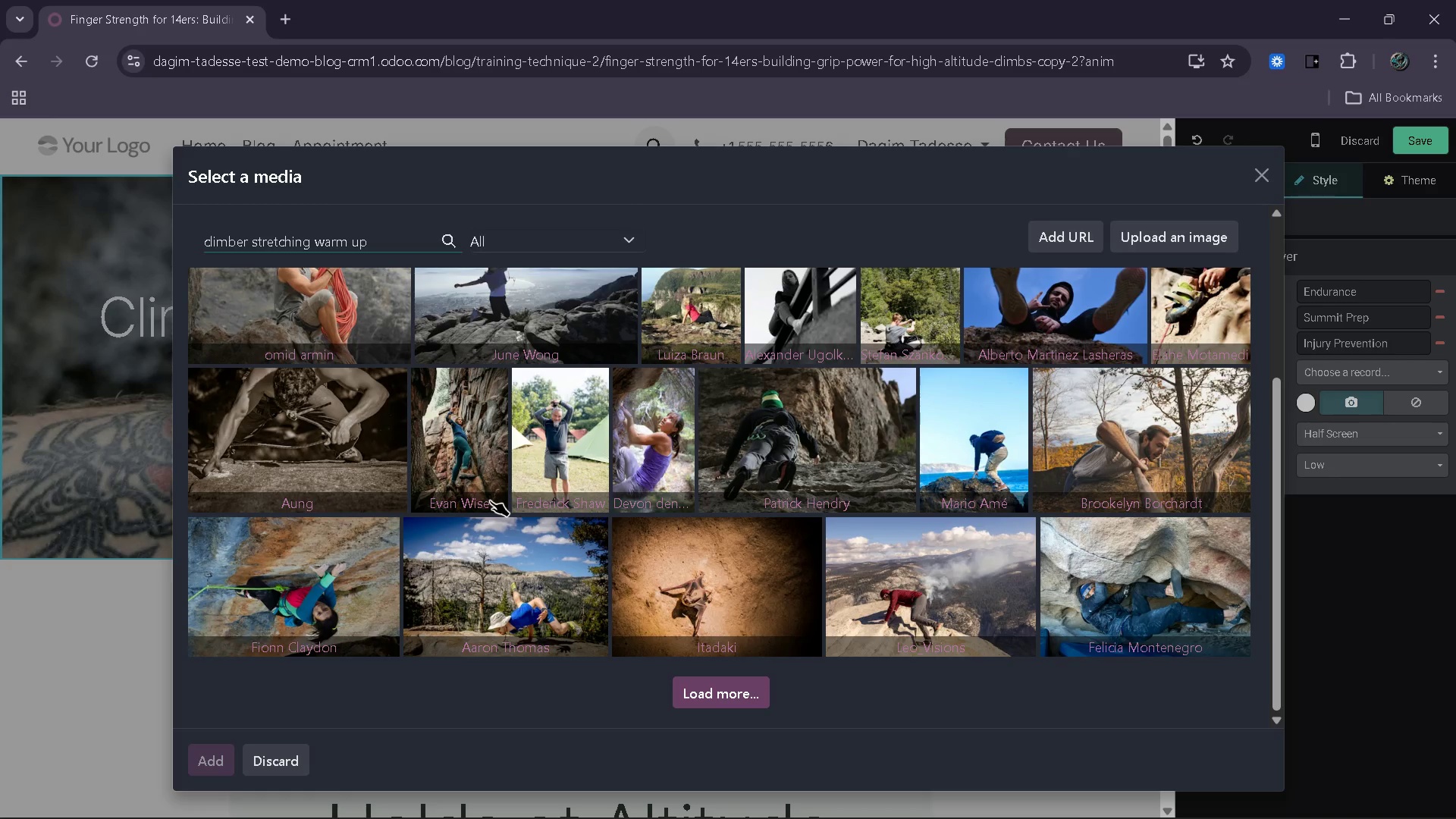 
wait(19.74)
 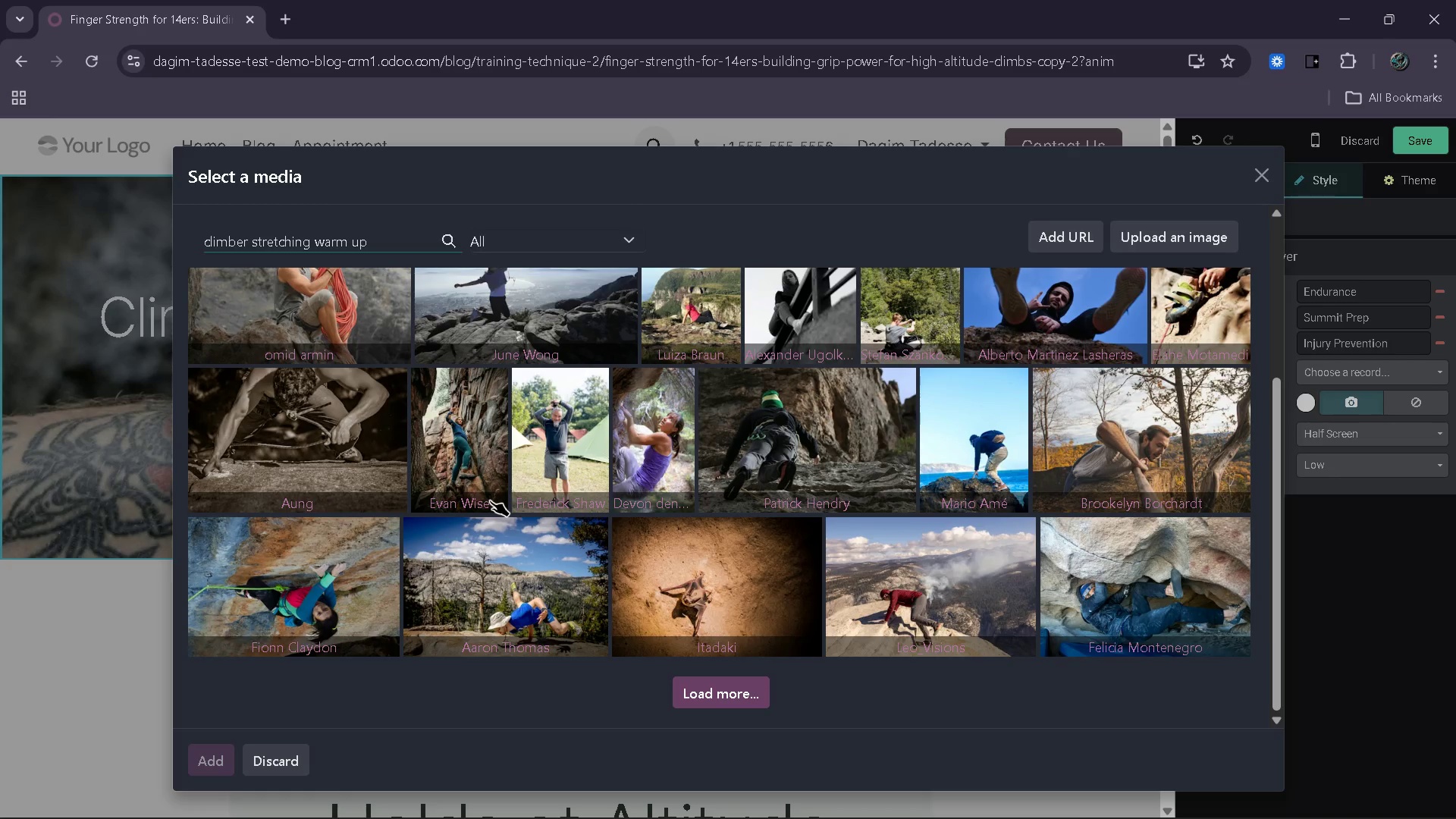 
left_click([703, 686])
 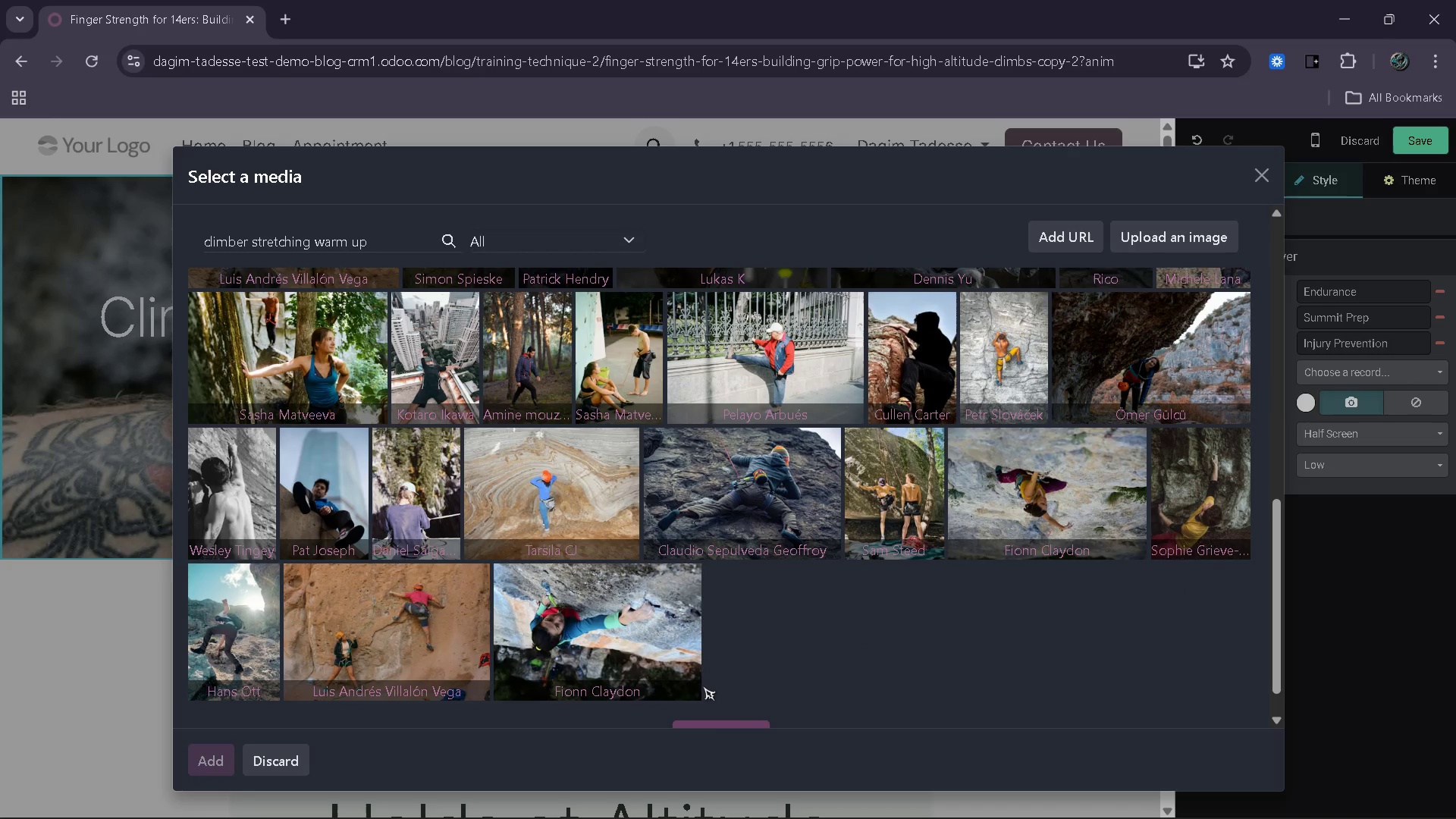 
wait(17.11)
 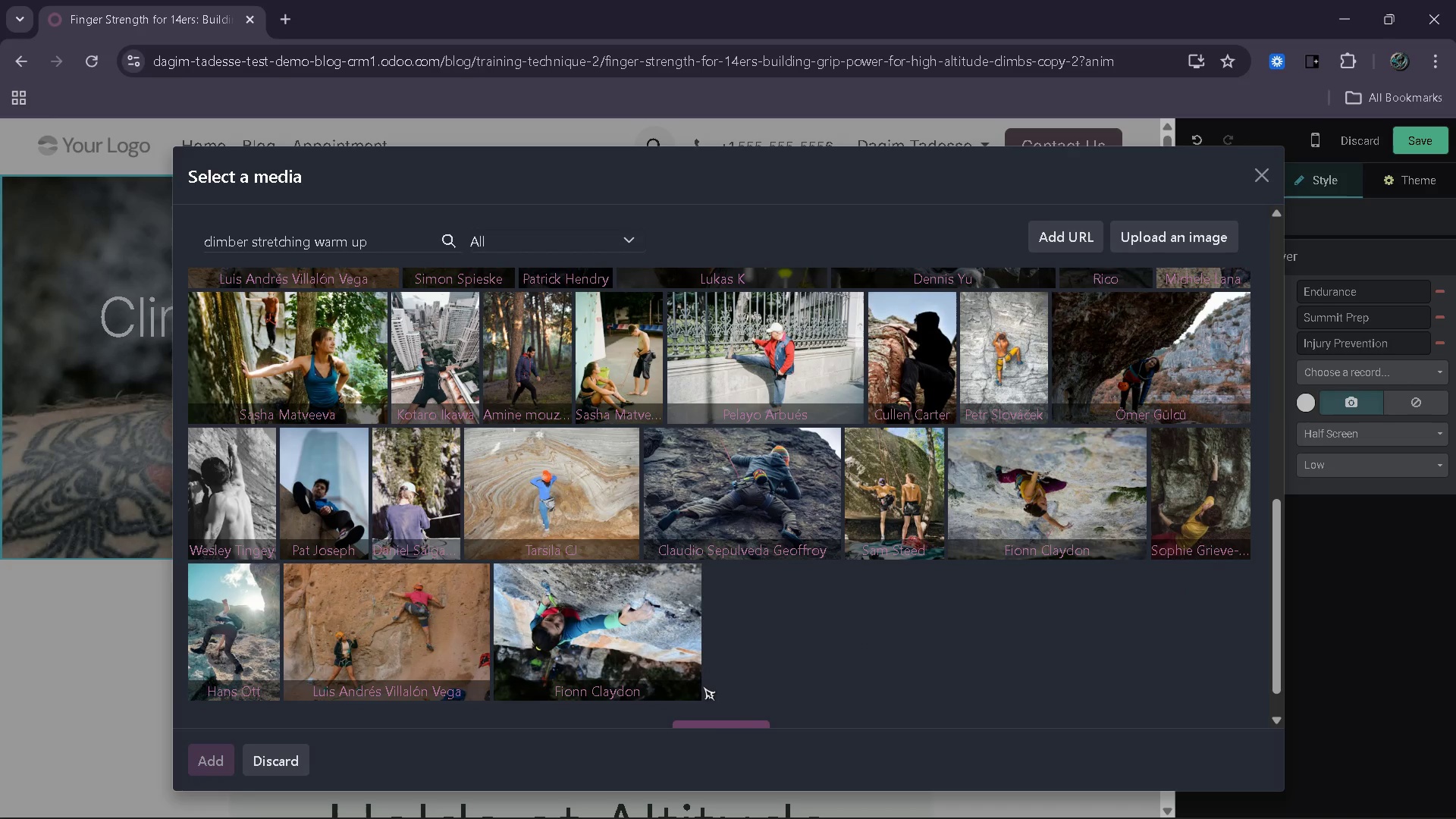 
left_click([312, 237])
 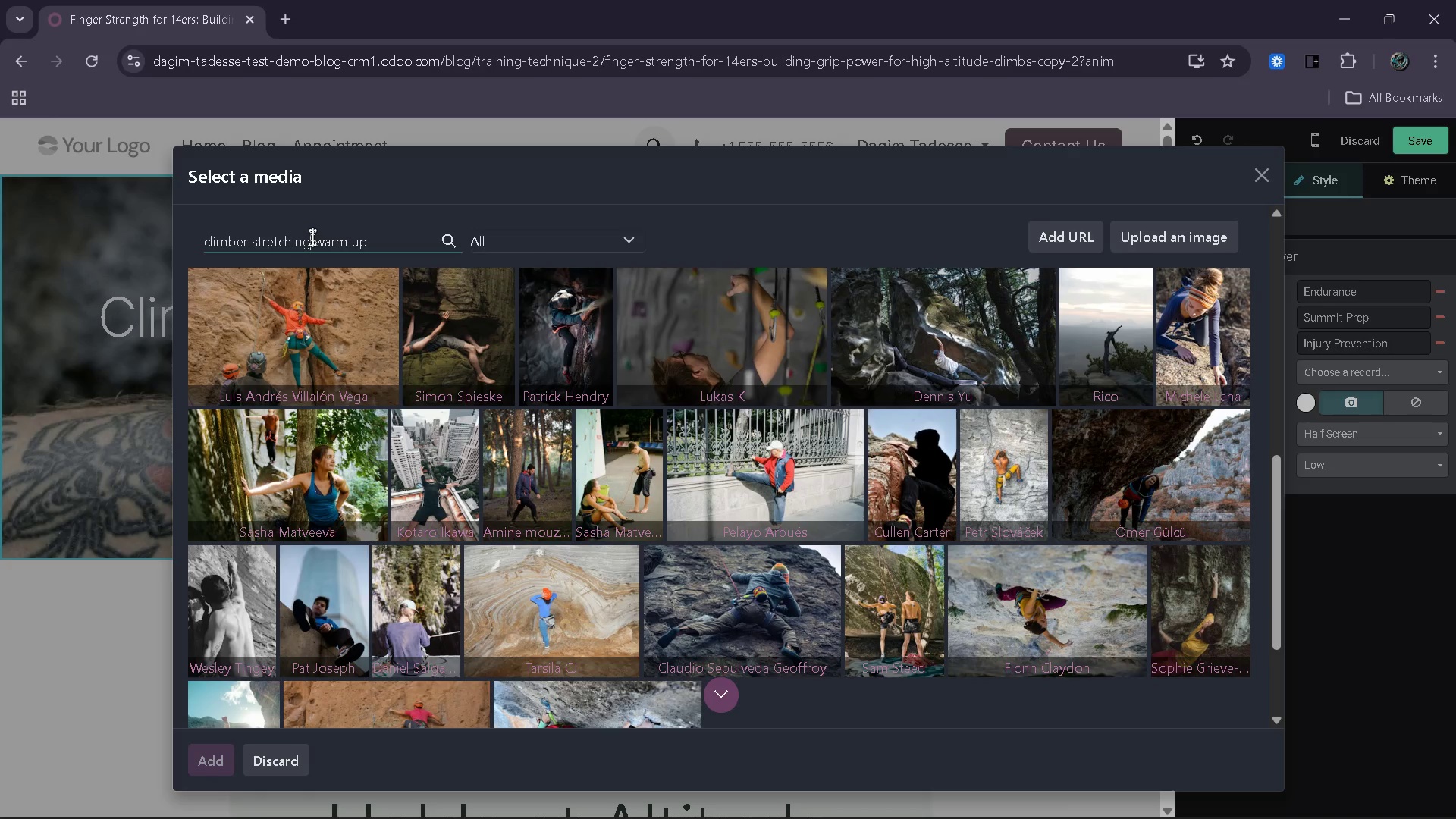 
key(Backspace)
 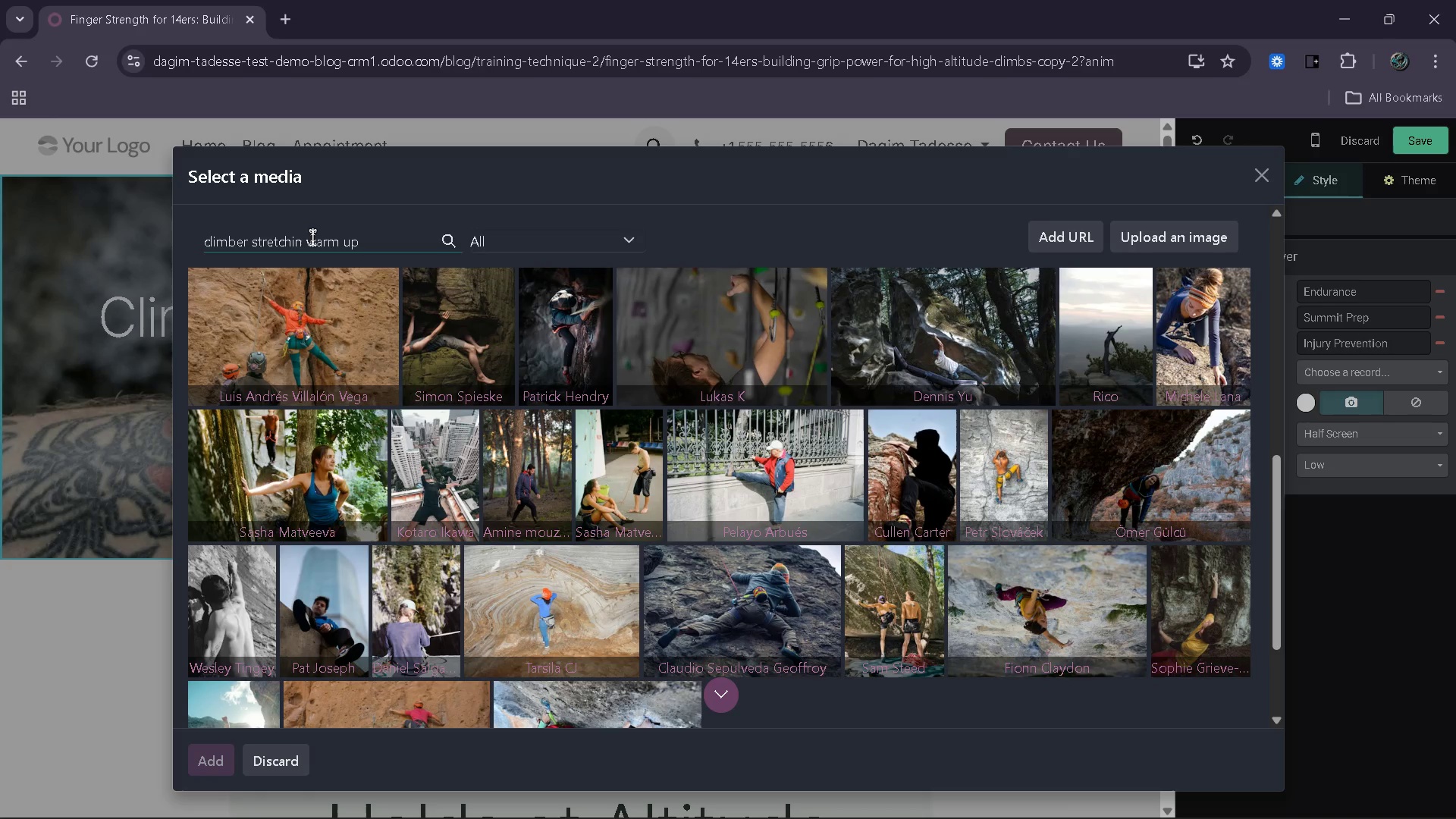 
key(Backspace)
 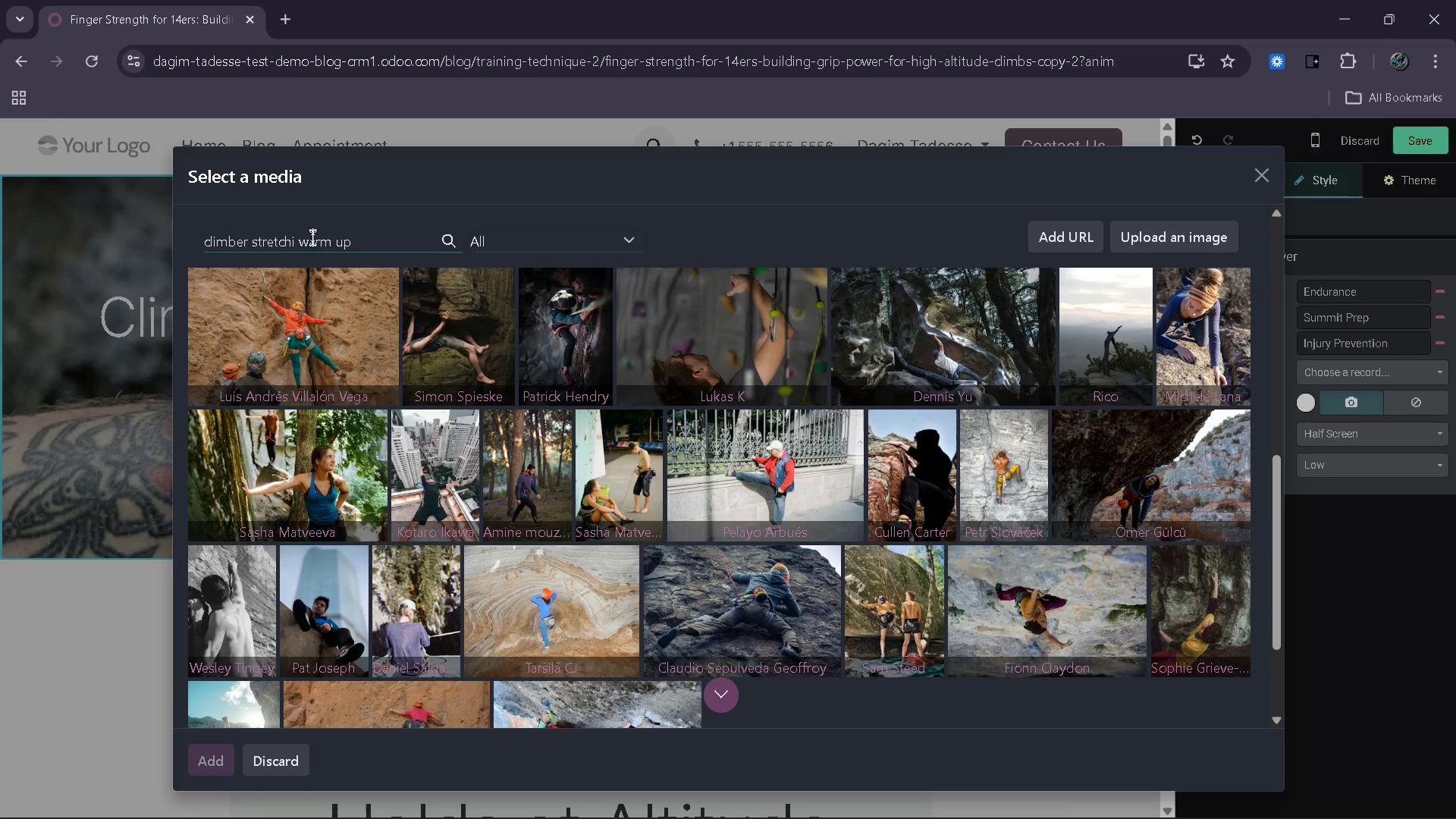 
key(Backspace)
 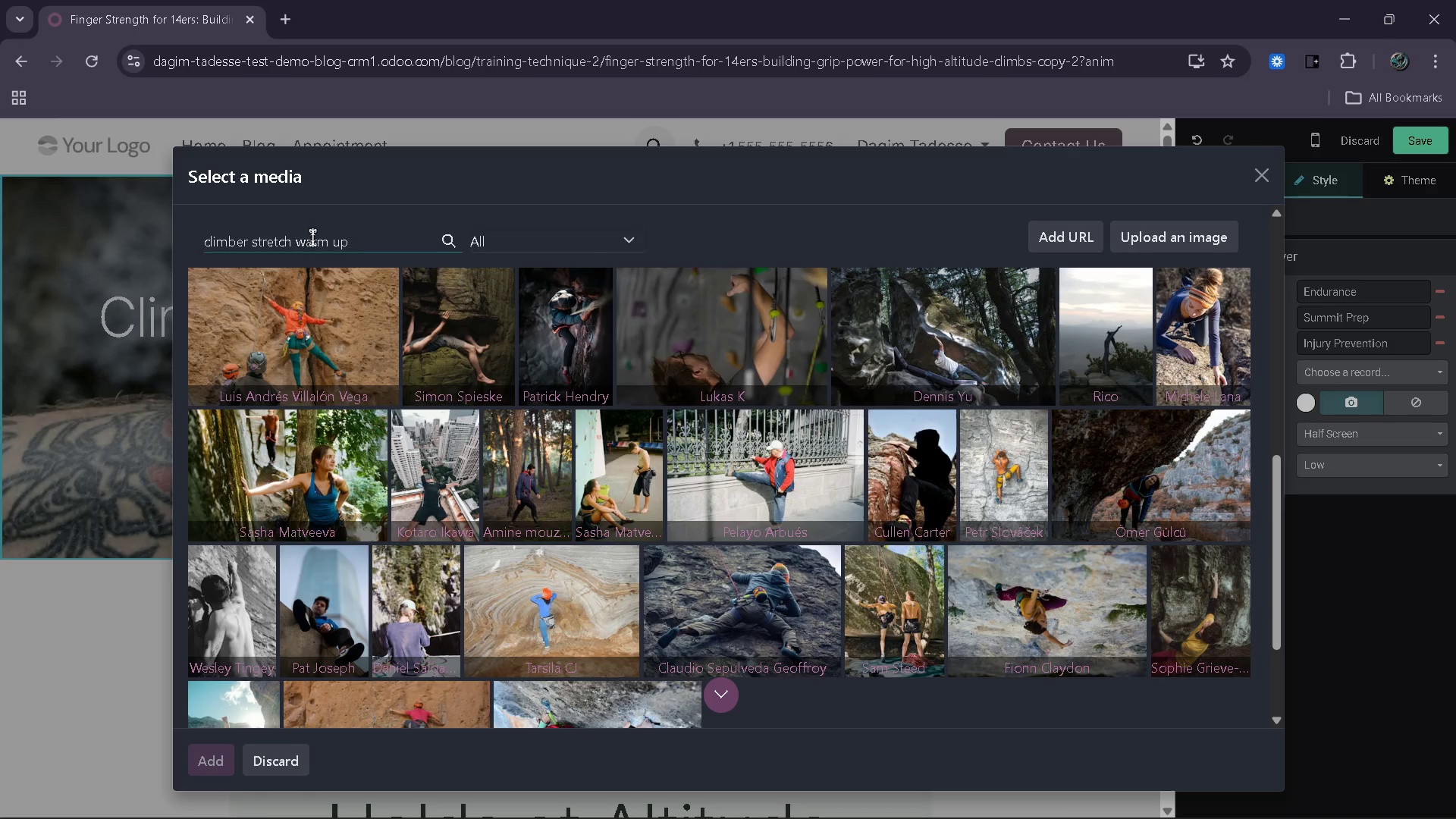 
key(Backspace)
 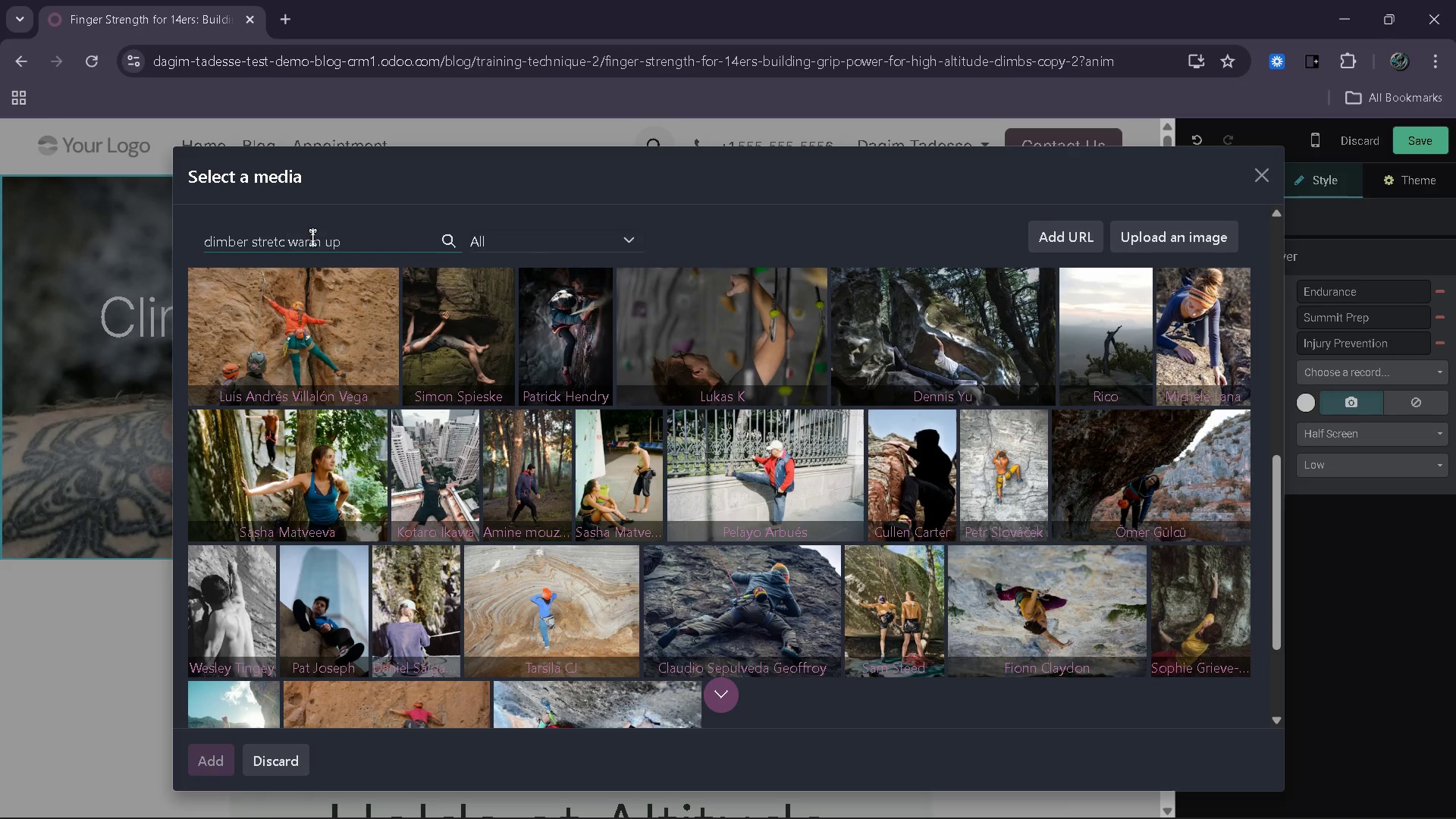 
key(Backspace)
 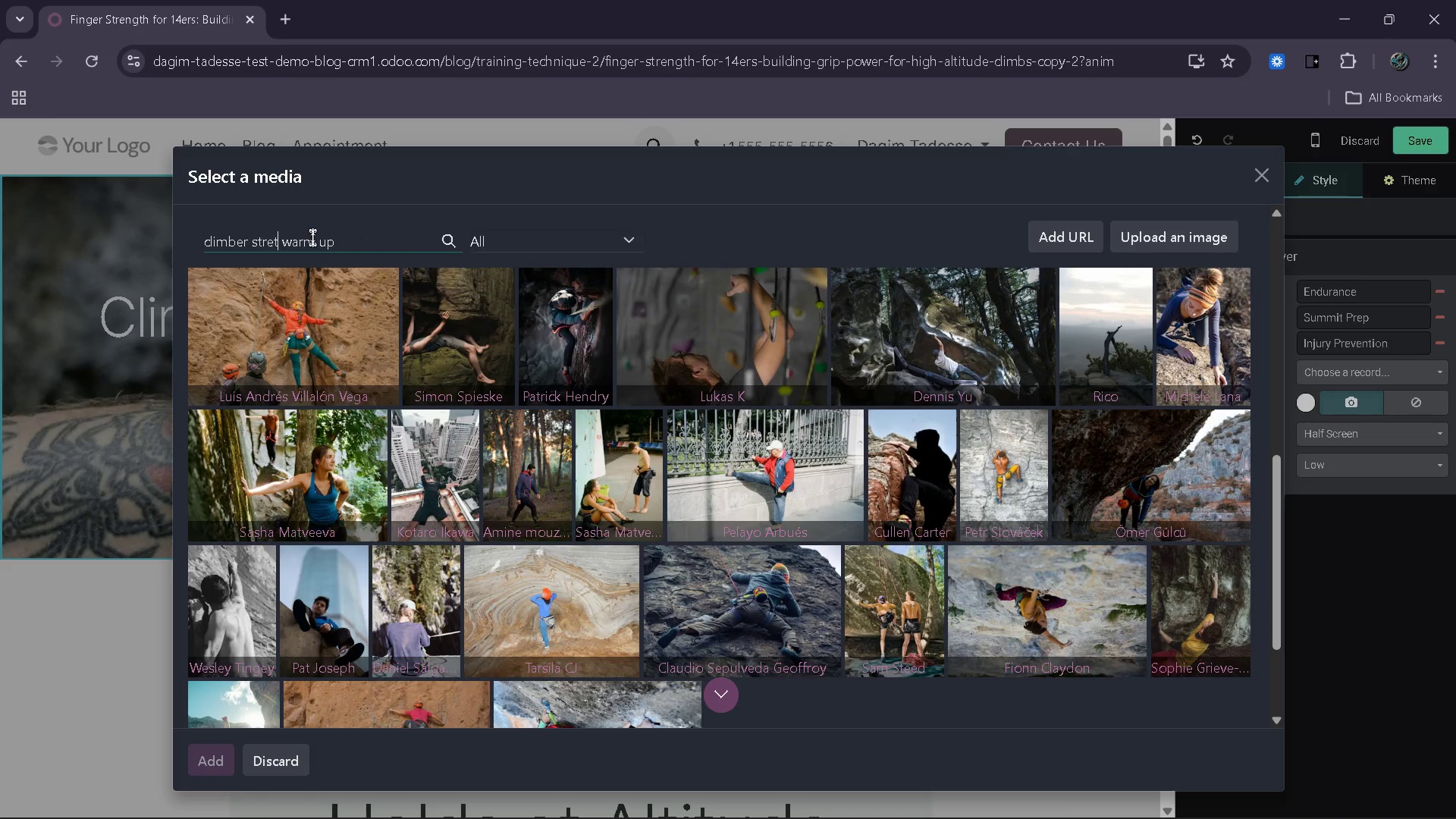 
key(Backspace)
 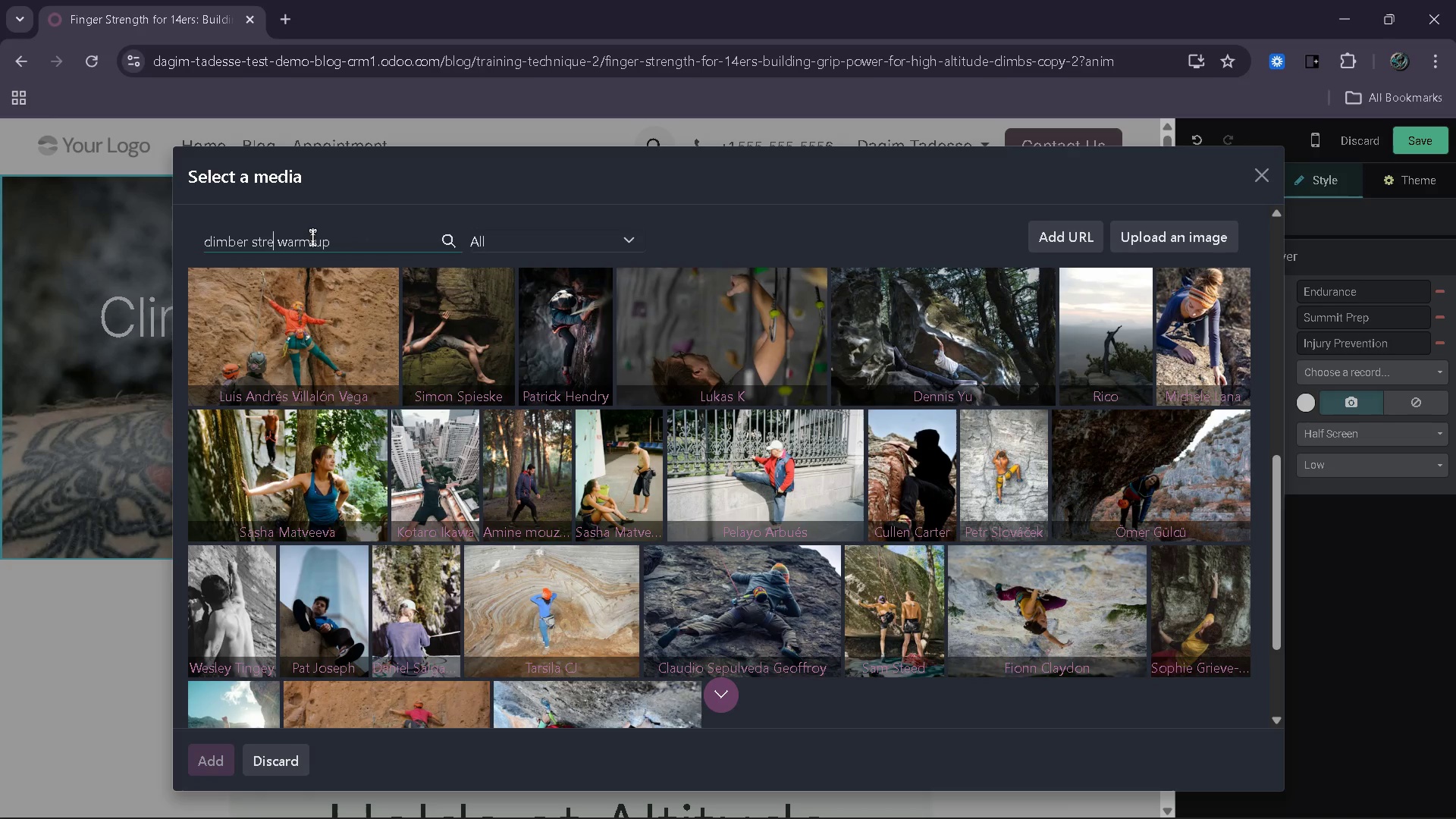 
key(Backspace)
 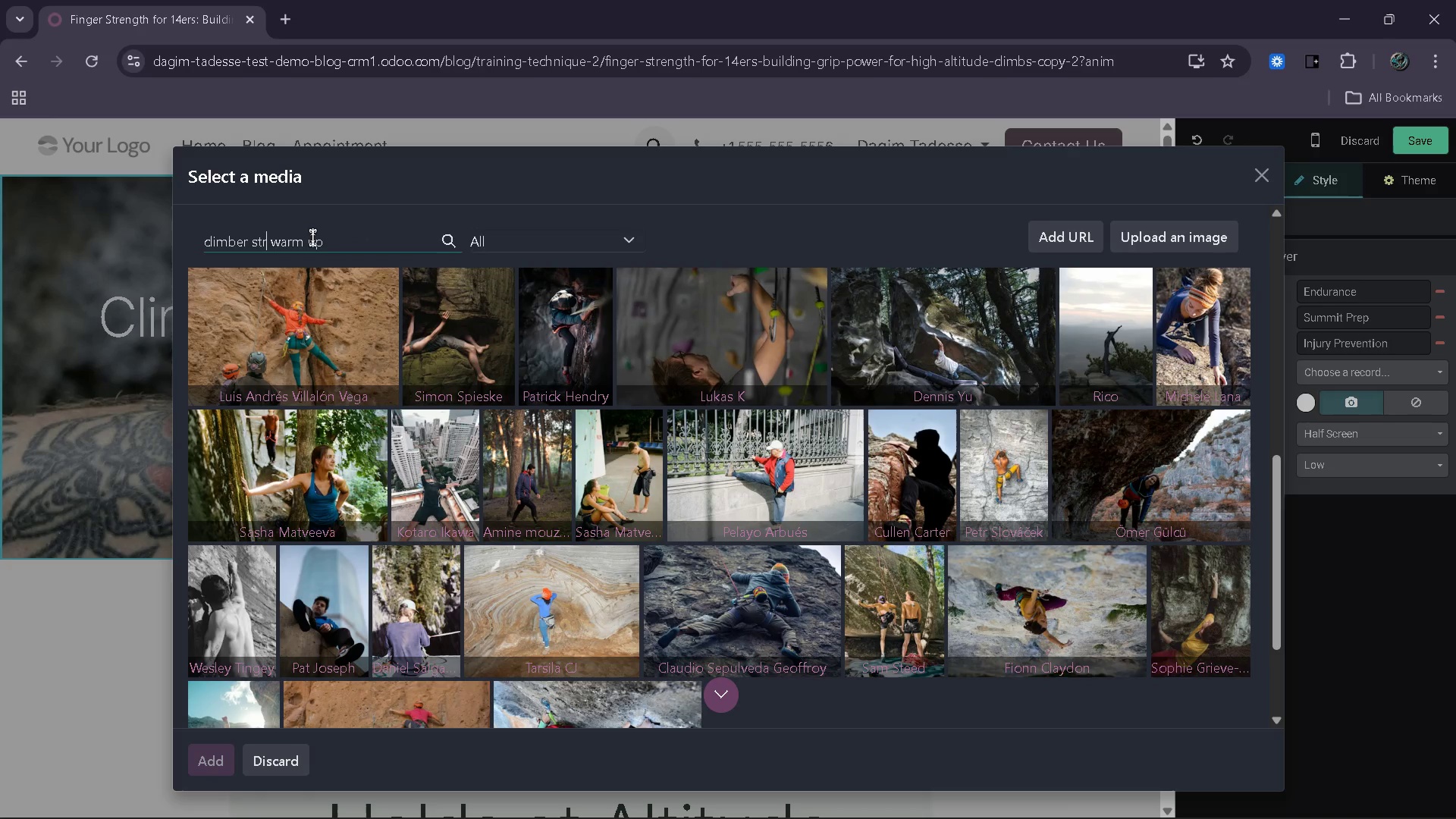 
key(Backspace)
 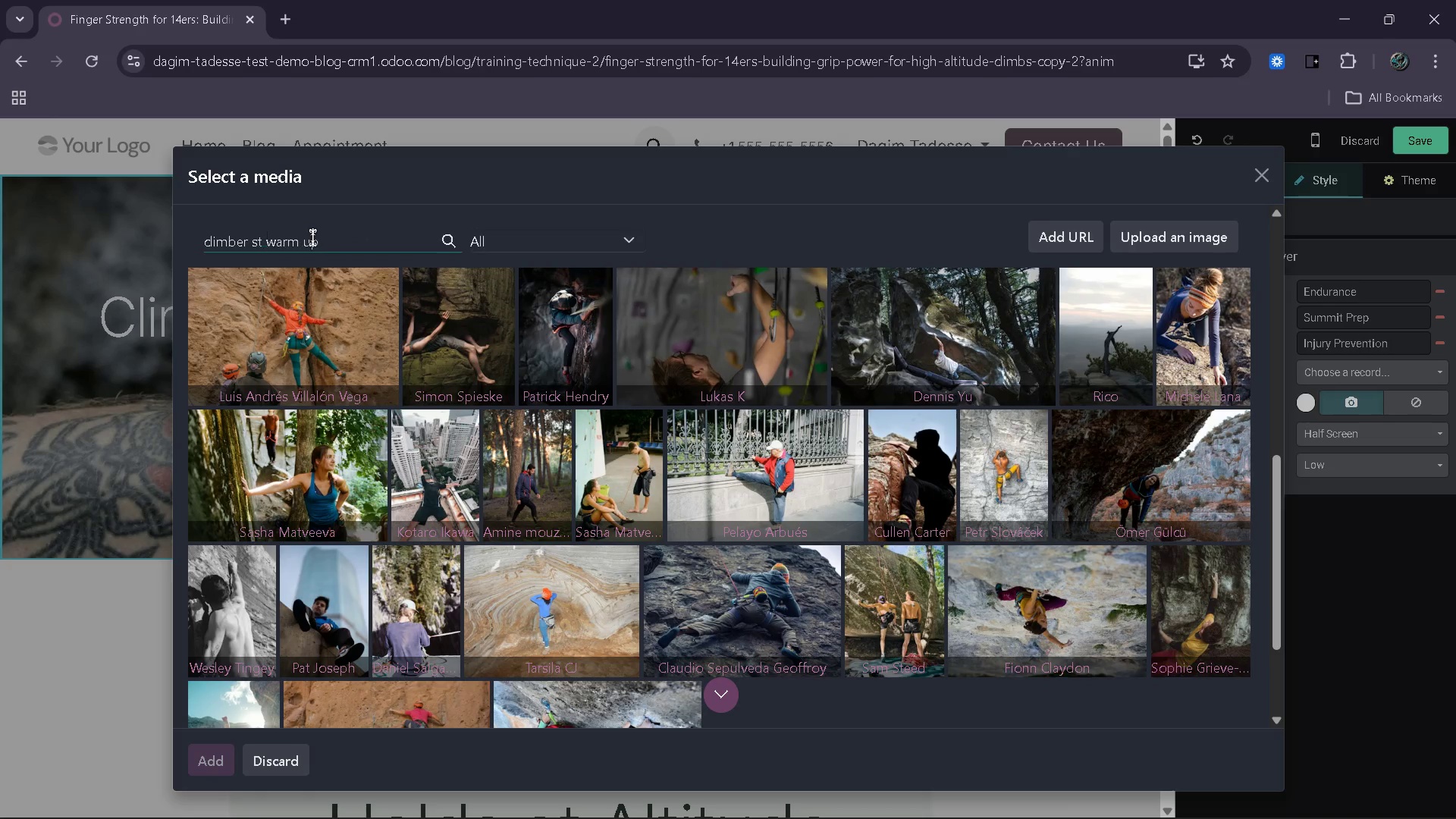 
key(Backspace)
 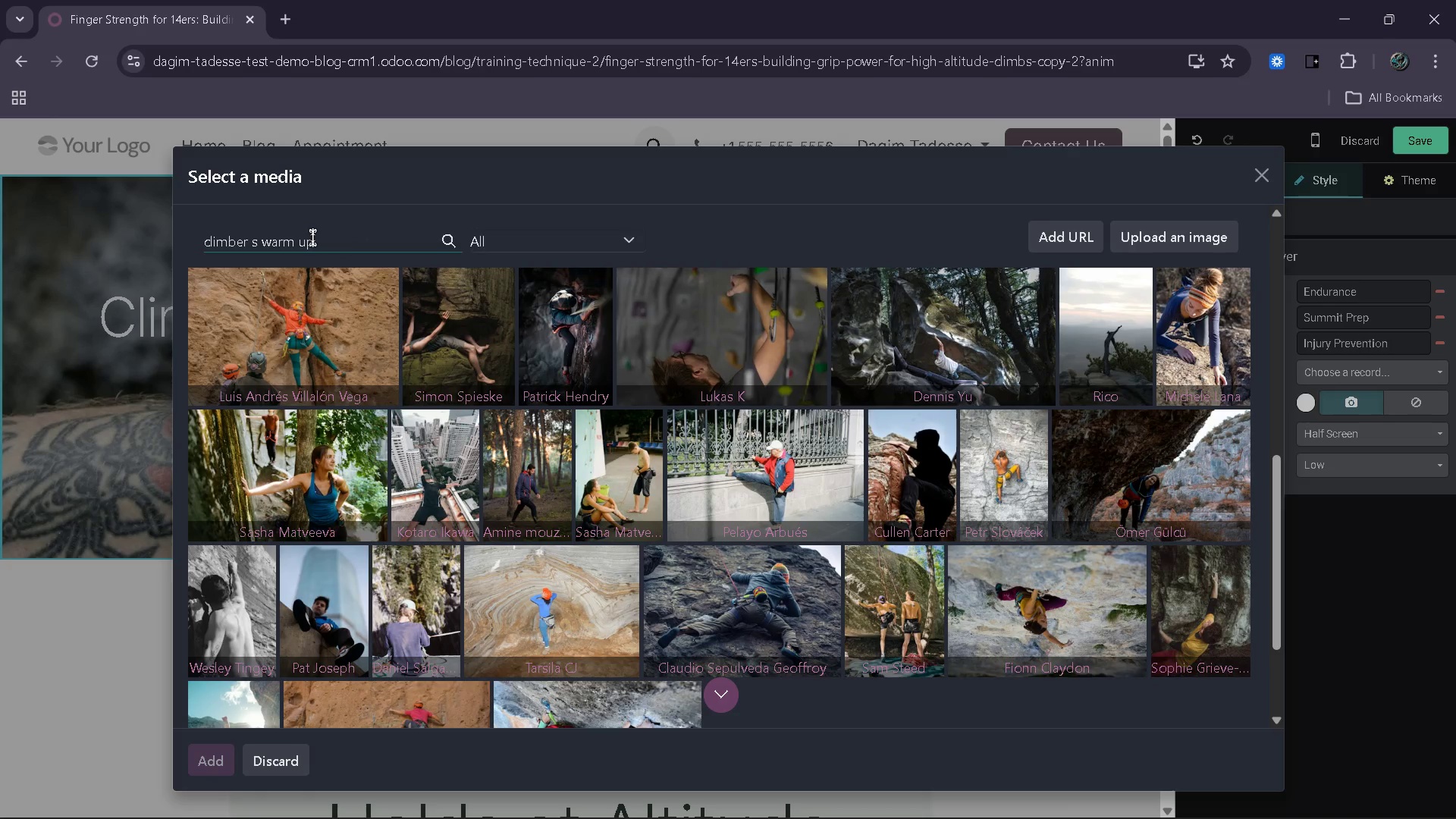 
key(Backspace)
 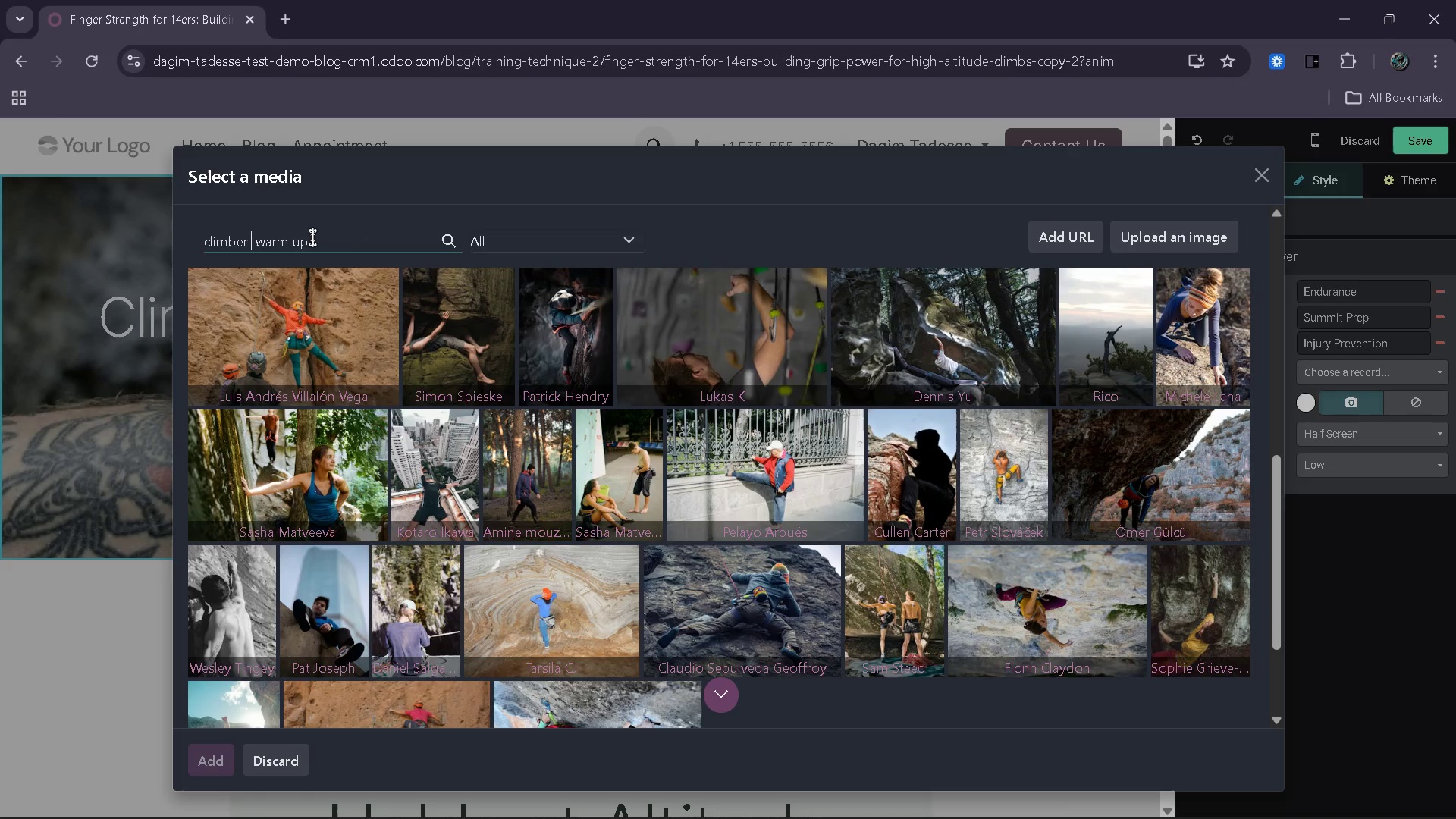 
key(Backspace)
 